 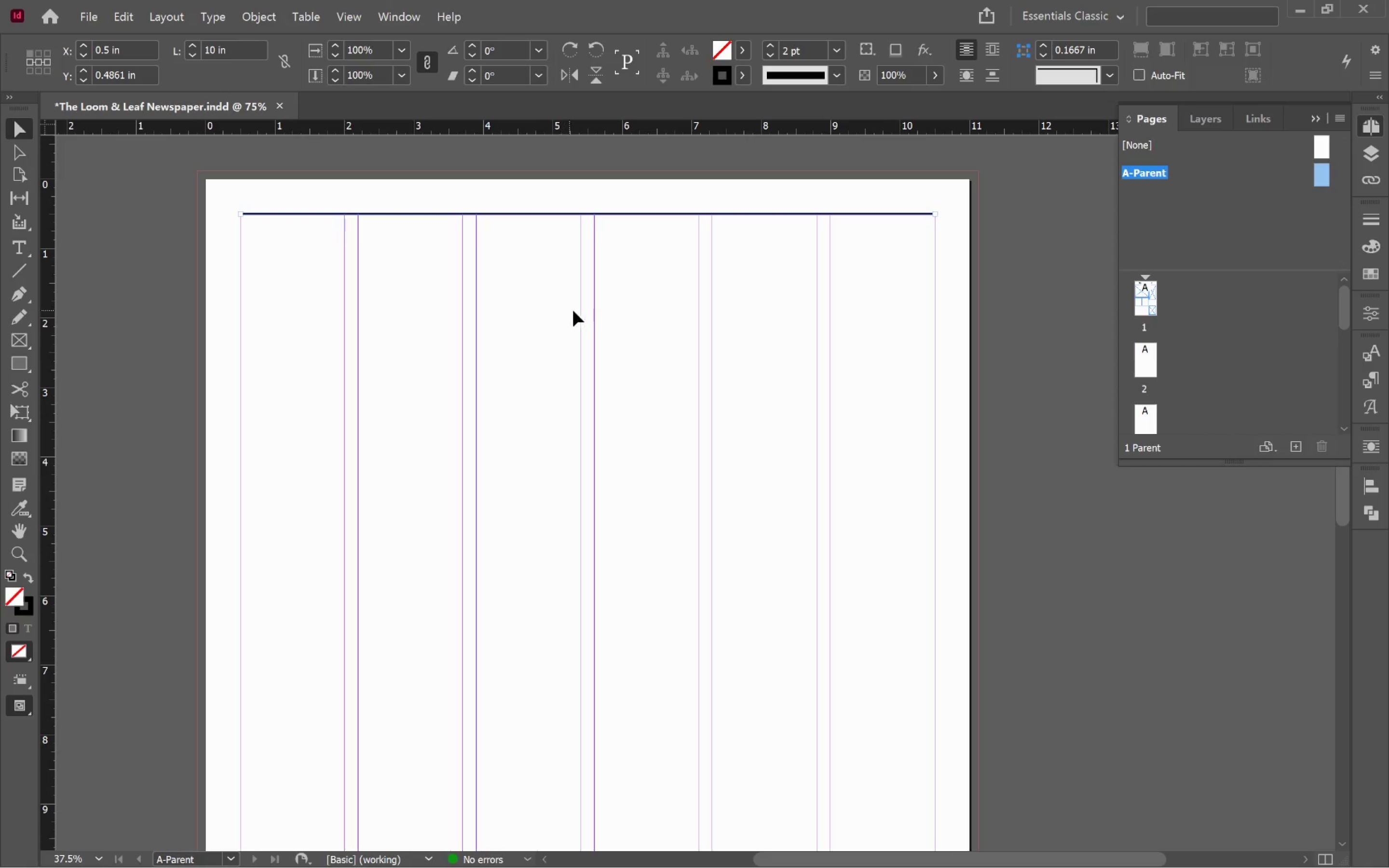 
right_click([1156, 173])
 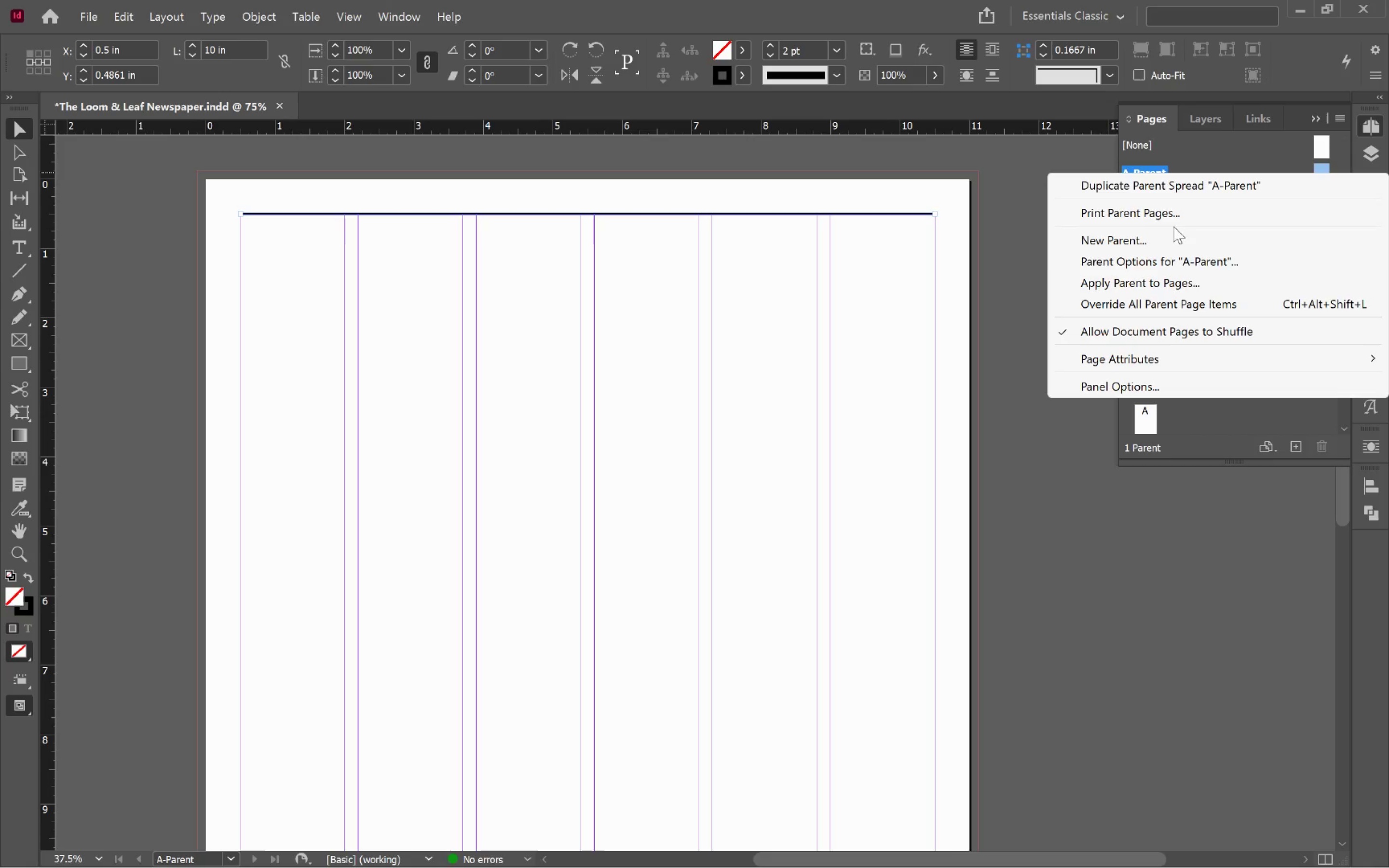 
left_click([1218, 268])
 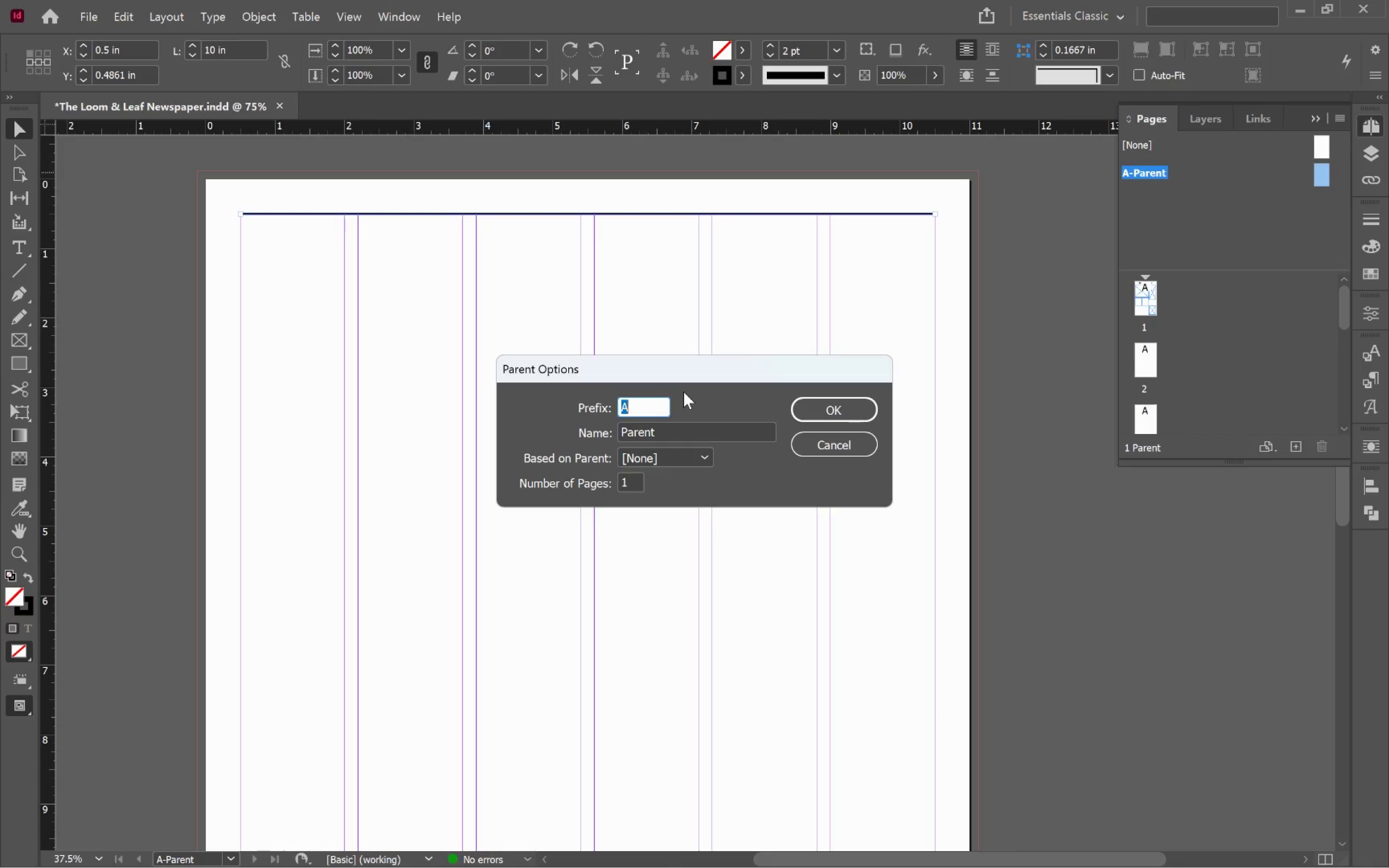 
type(Front)
 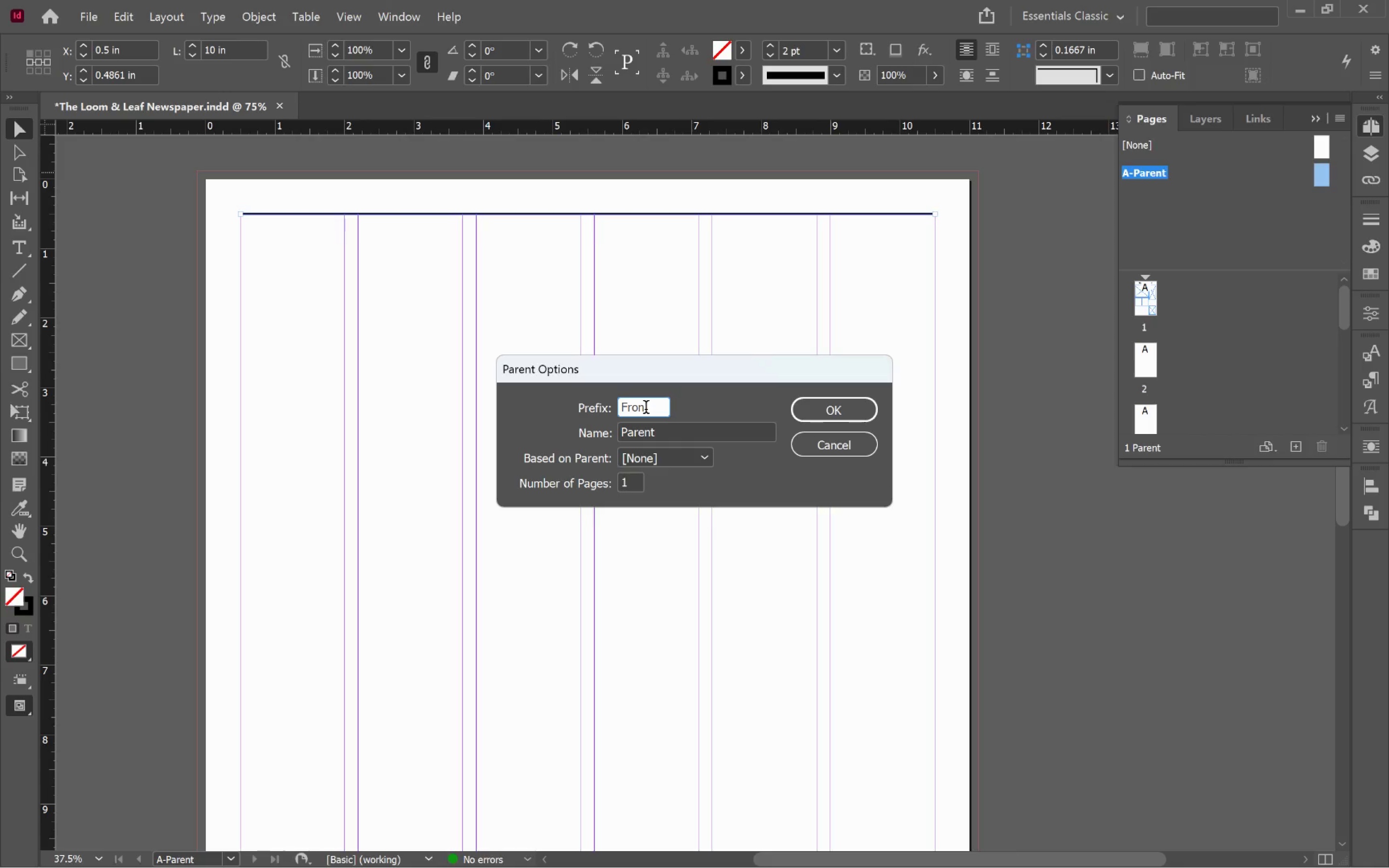 
left_click([640, 409])
 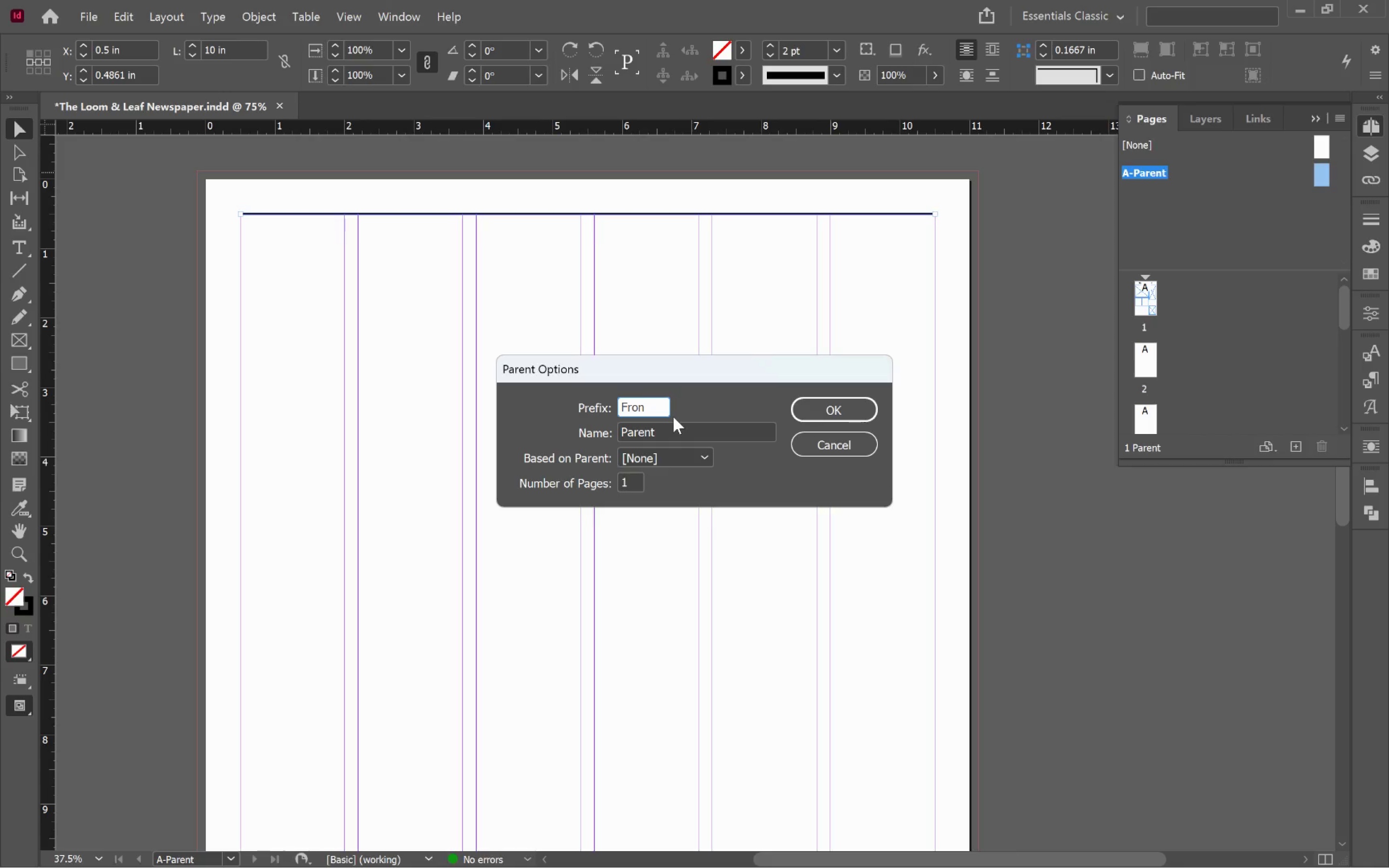 
key(Backspace)
 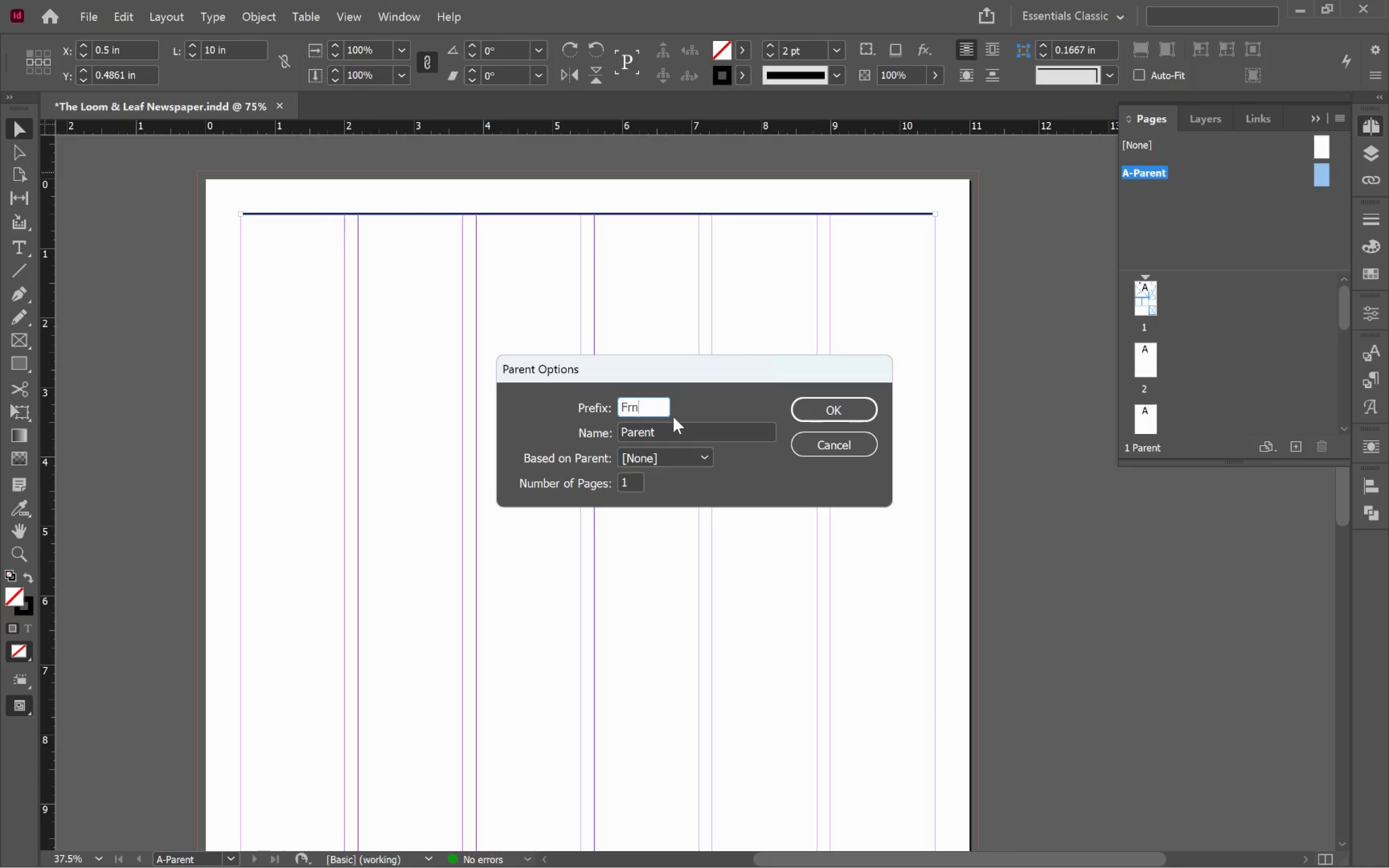 
key(ArrowRight)
 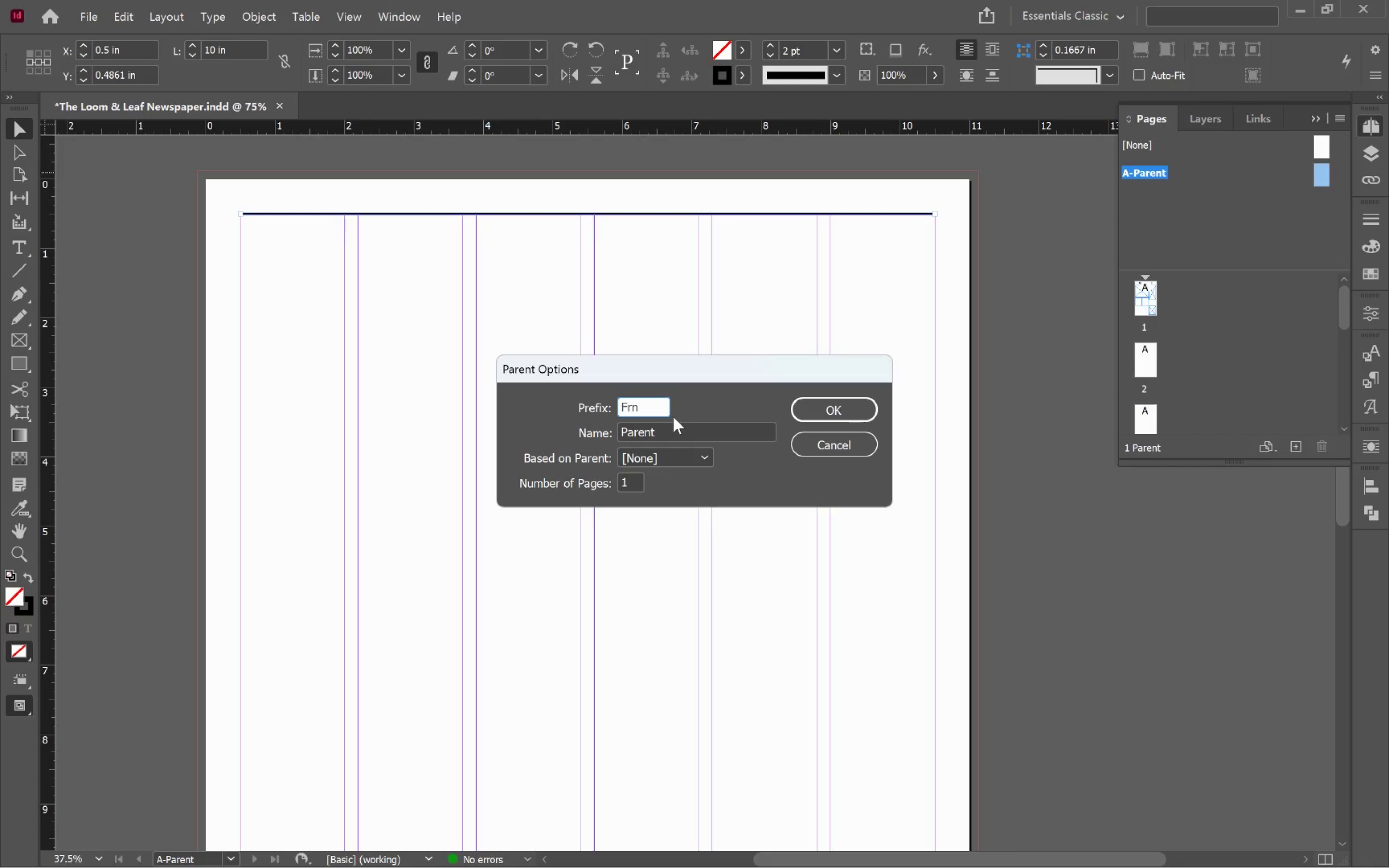 
key(T)
 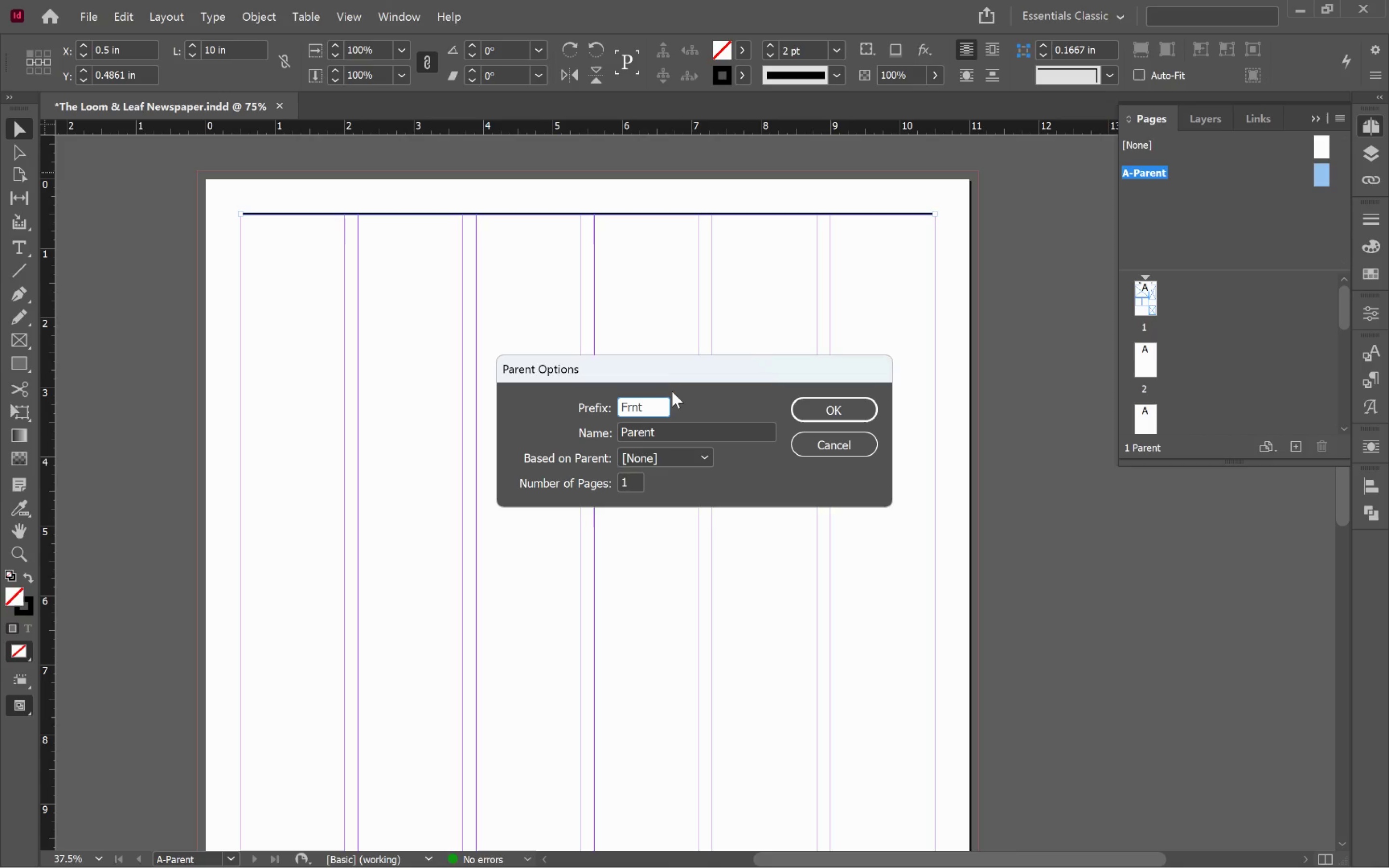 
left_click_drag(start_coordinate=[664, 410], to_coordinate=[599, 418])
 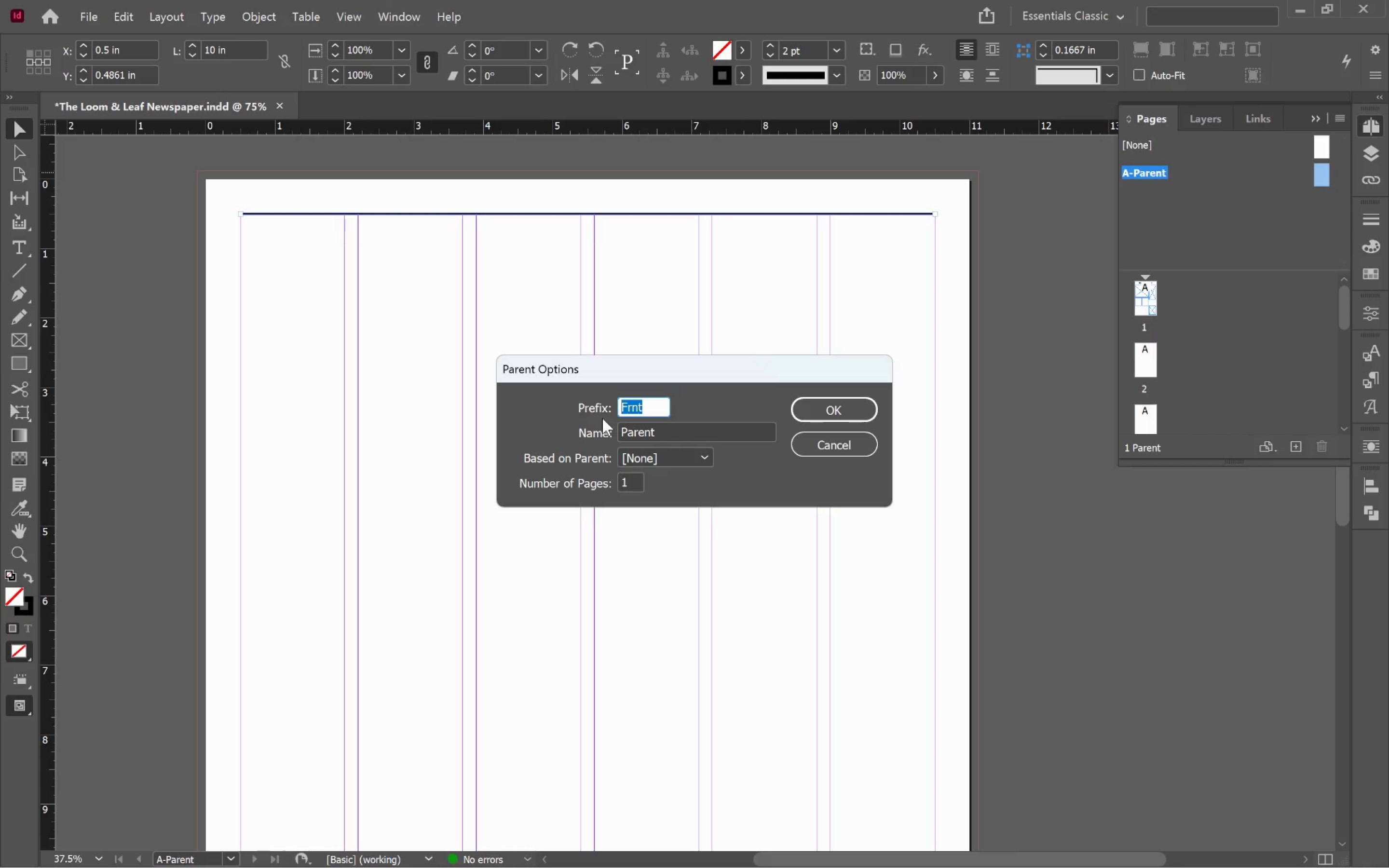 
key(Shift+ShiftLeft)
 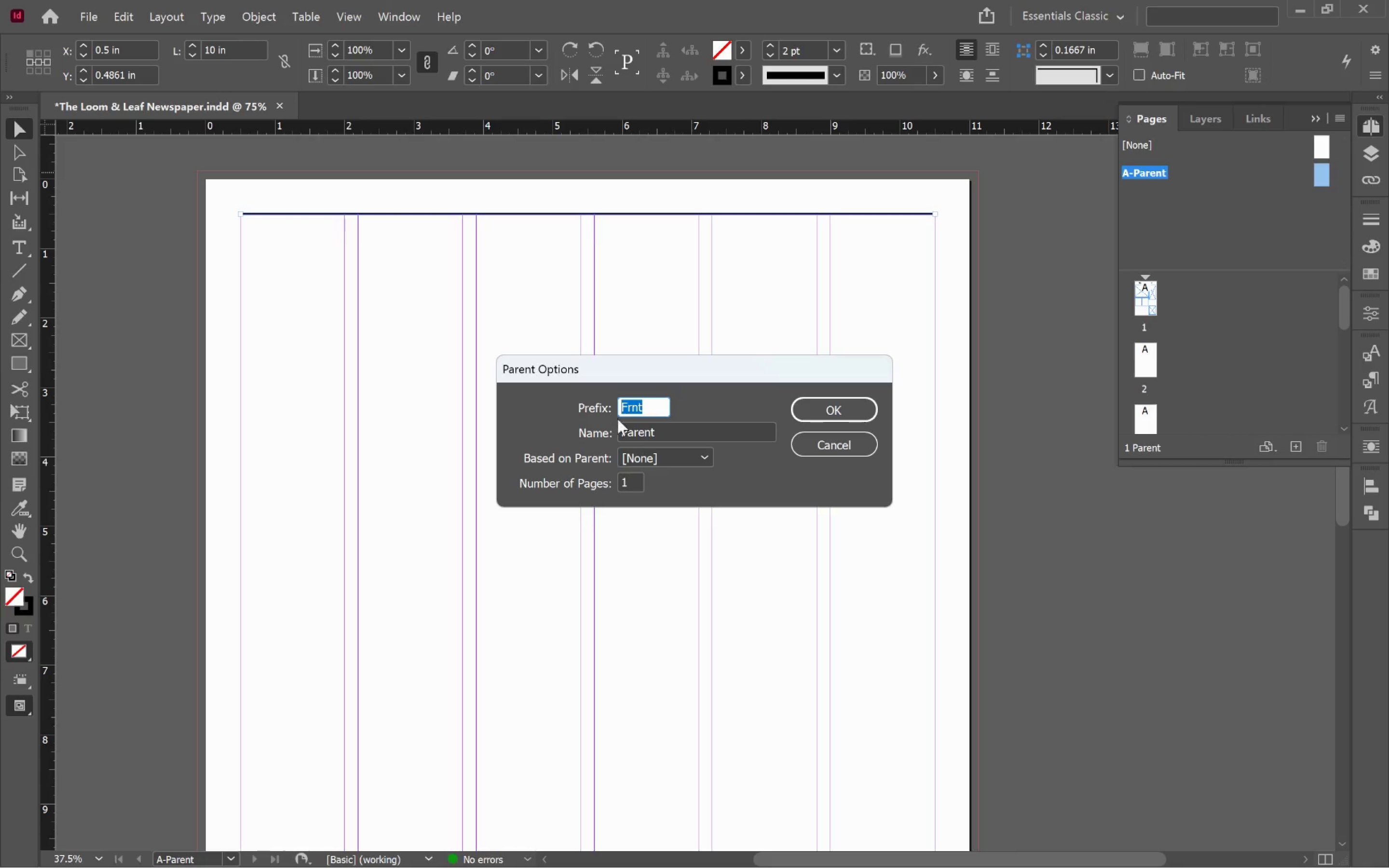 
key(Shift+A)
 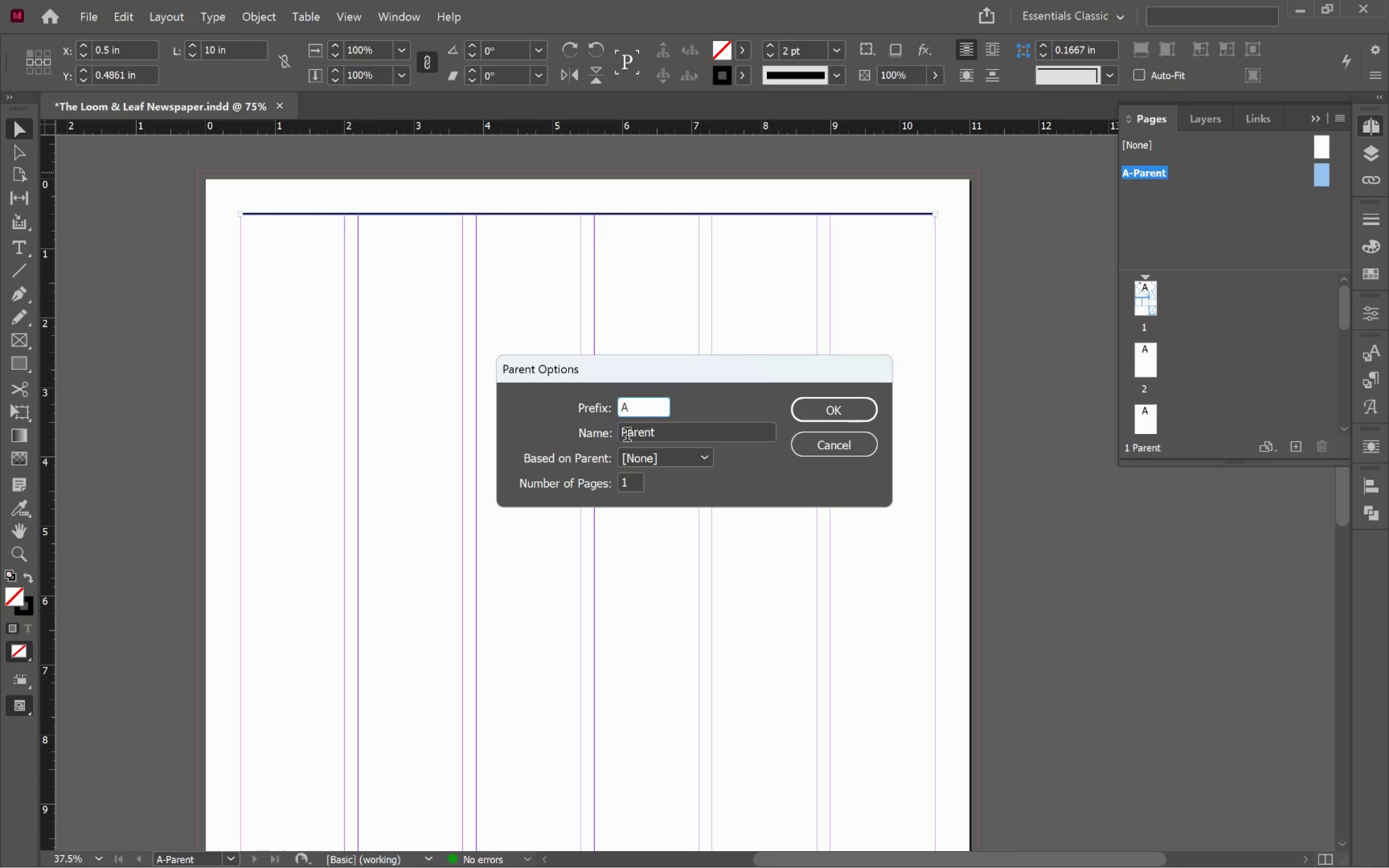 
left_click([623, 435])
 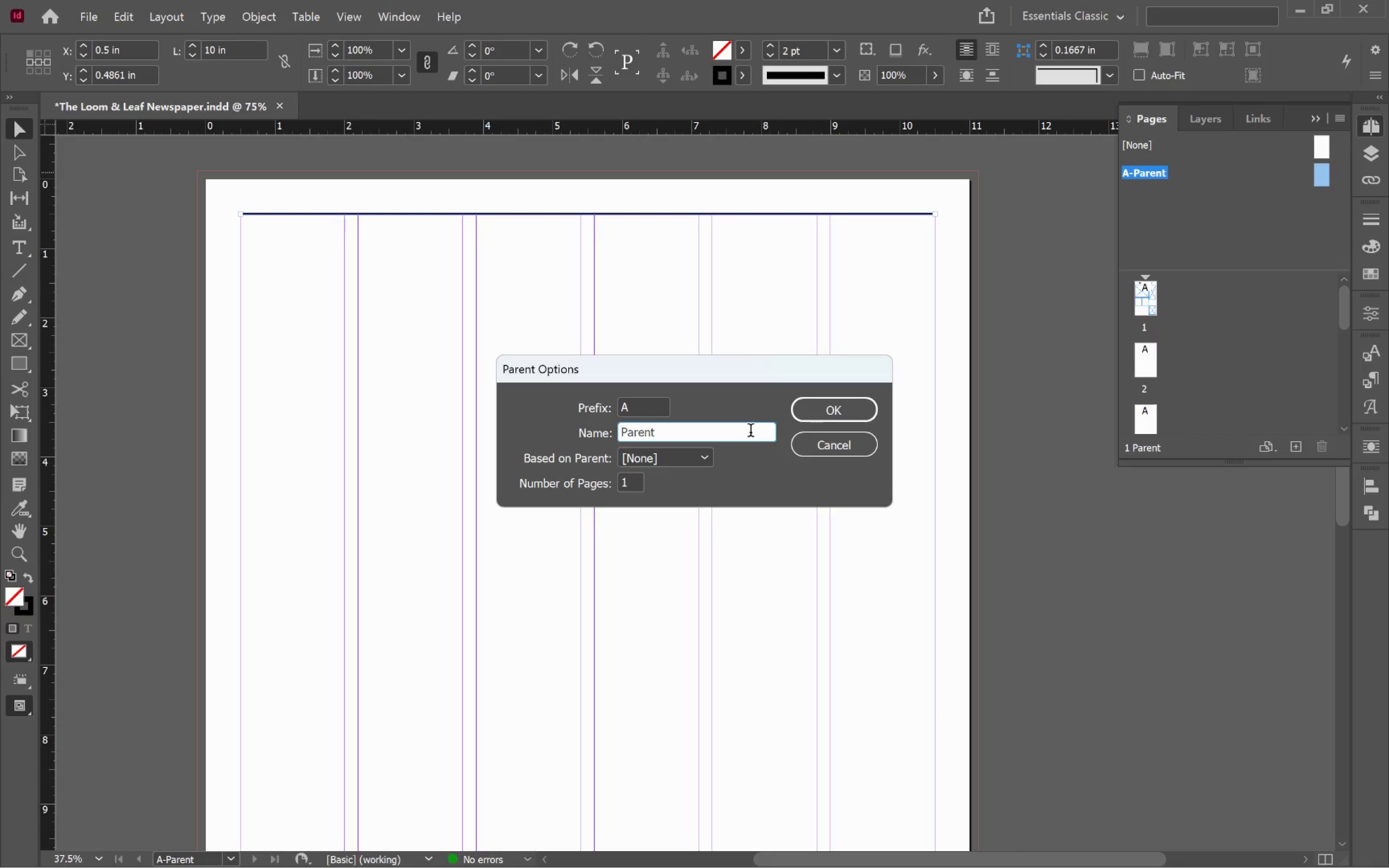 
type(Front-)
 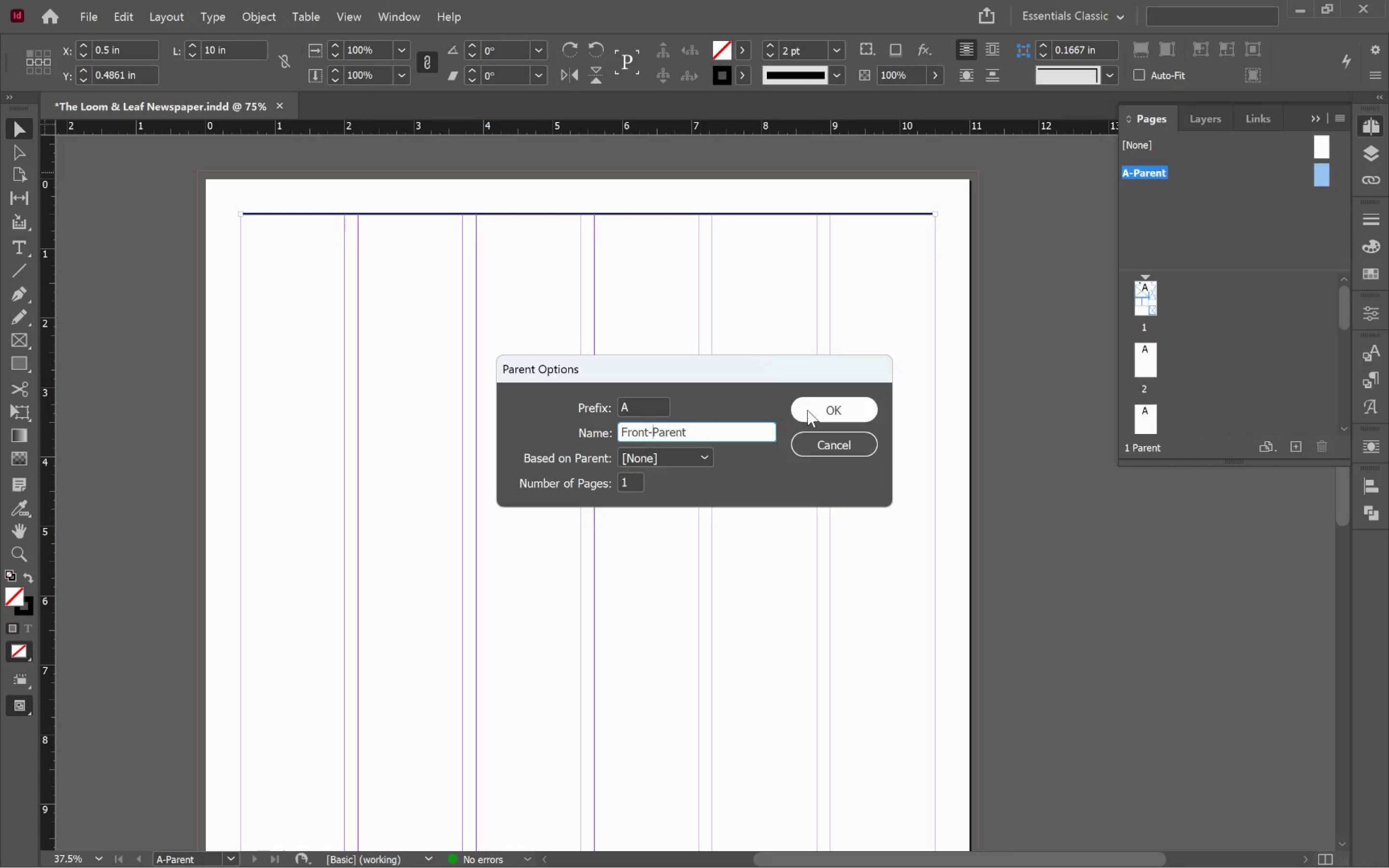 
left_click([829, 410])
 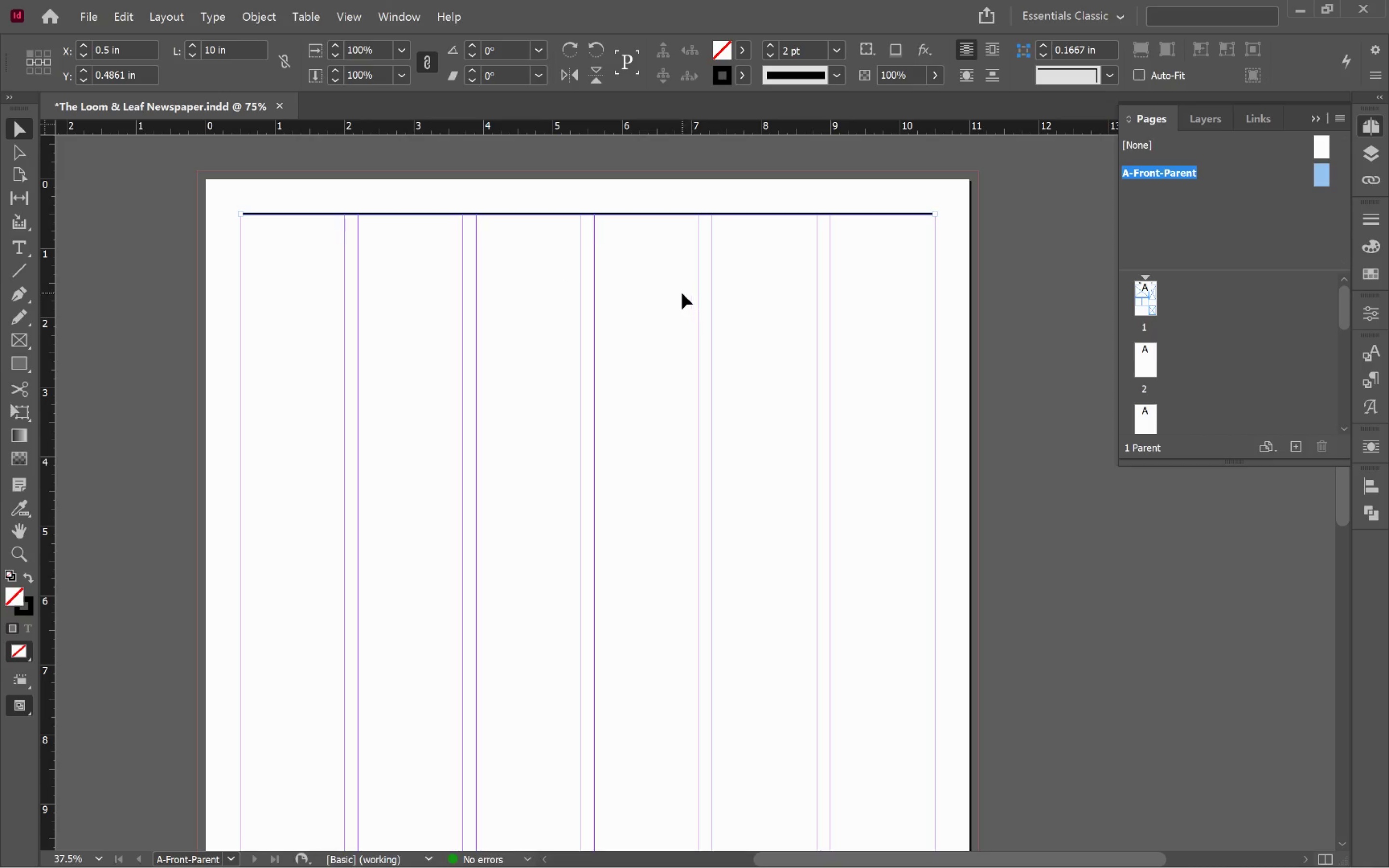 
left_click_drag(start_coordinate=[654, 215], to_coordinate=[656, 326])
 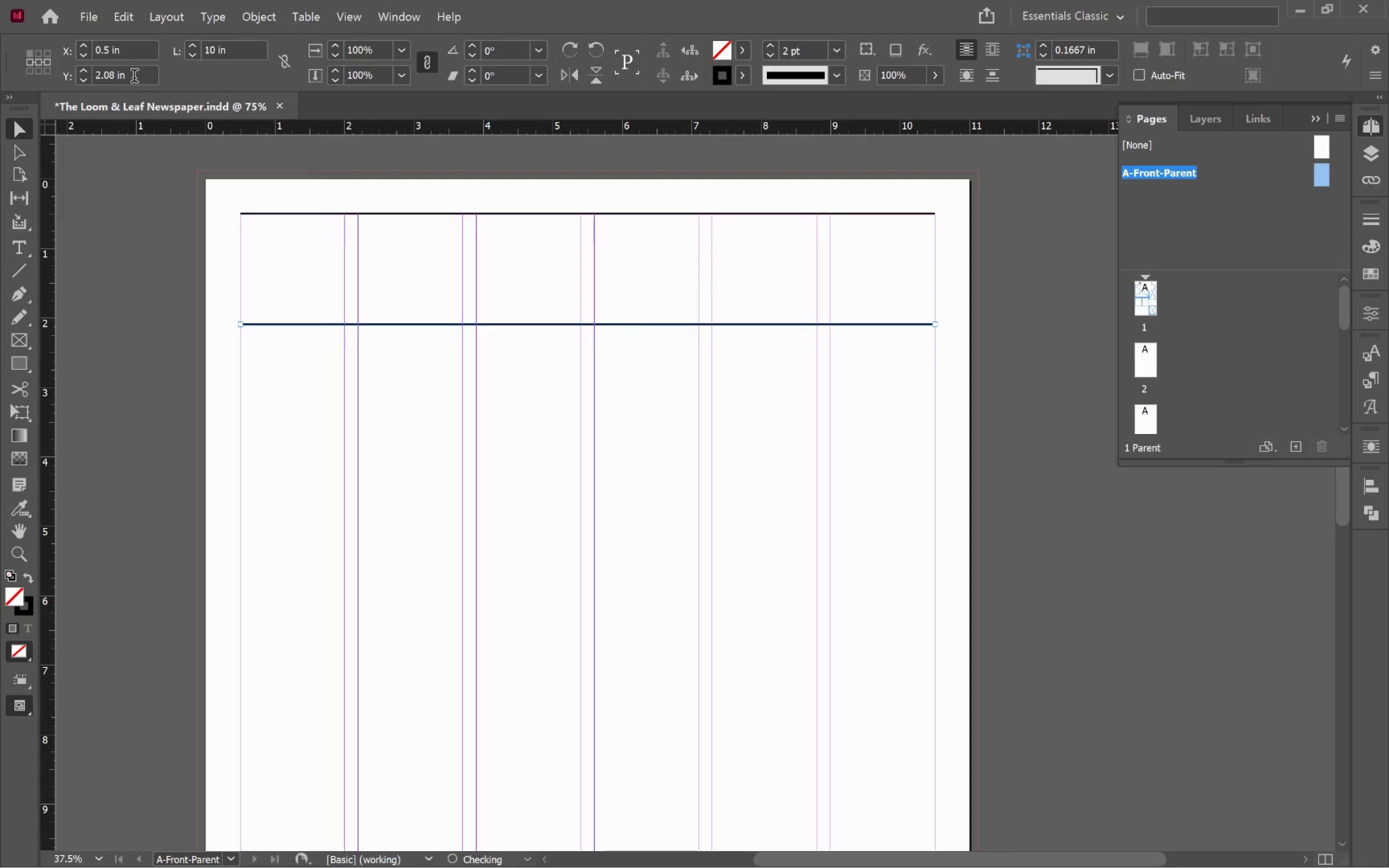 
hold_key(key=AltLeft, duration=4.08)
 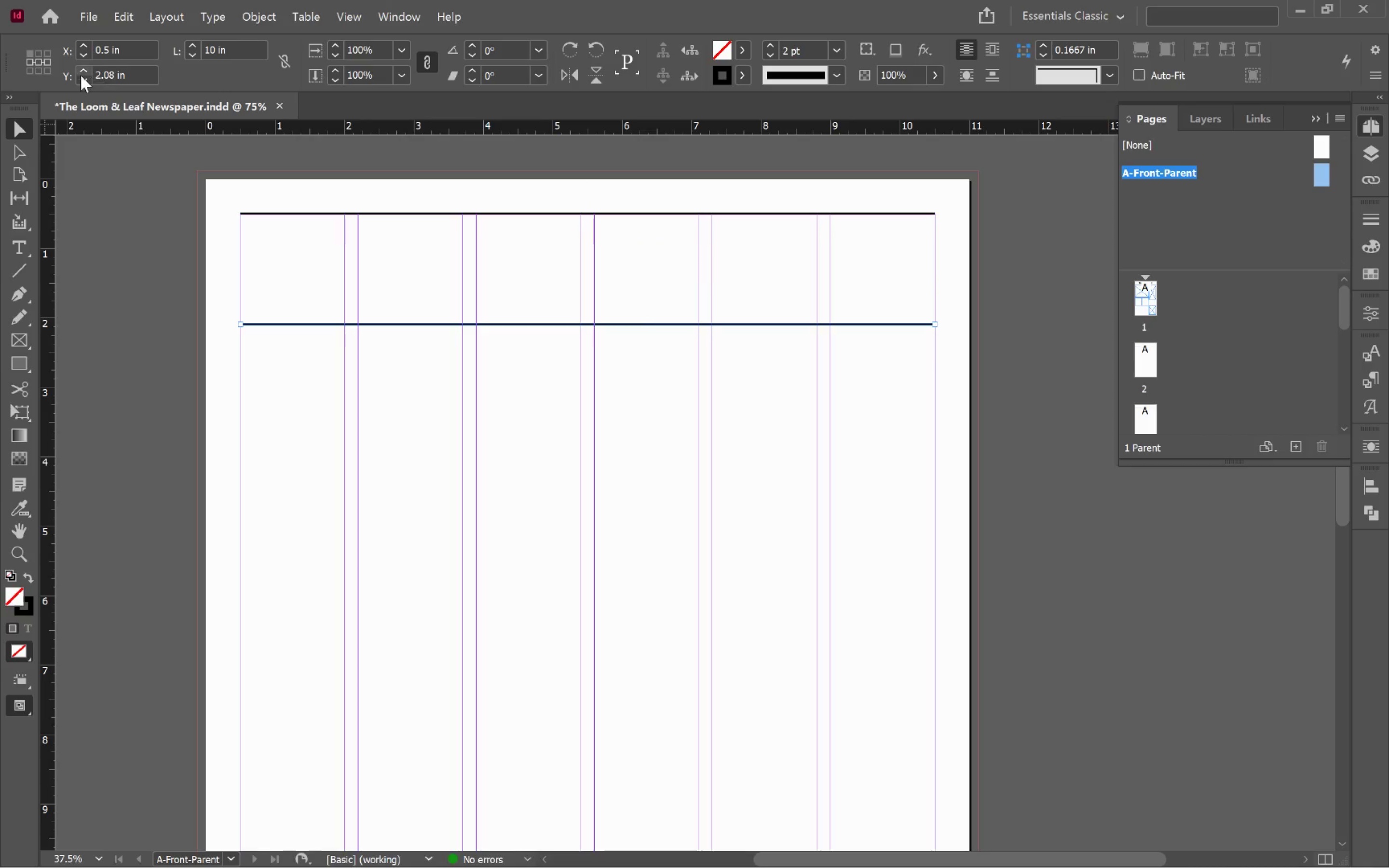 
hold_key(key=ShiftLeft, duration=3.95)
 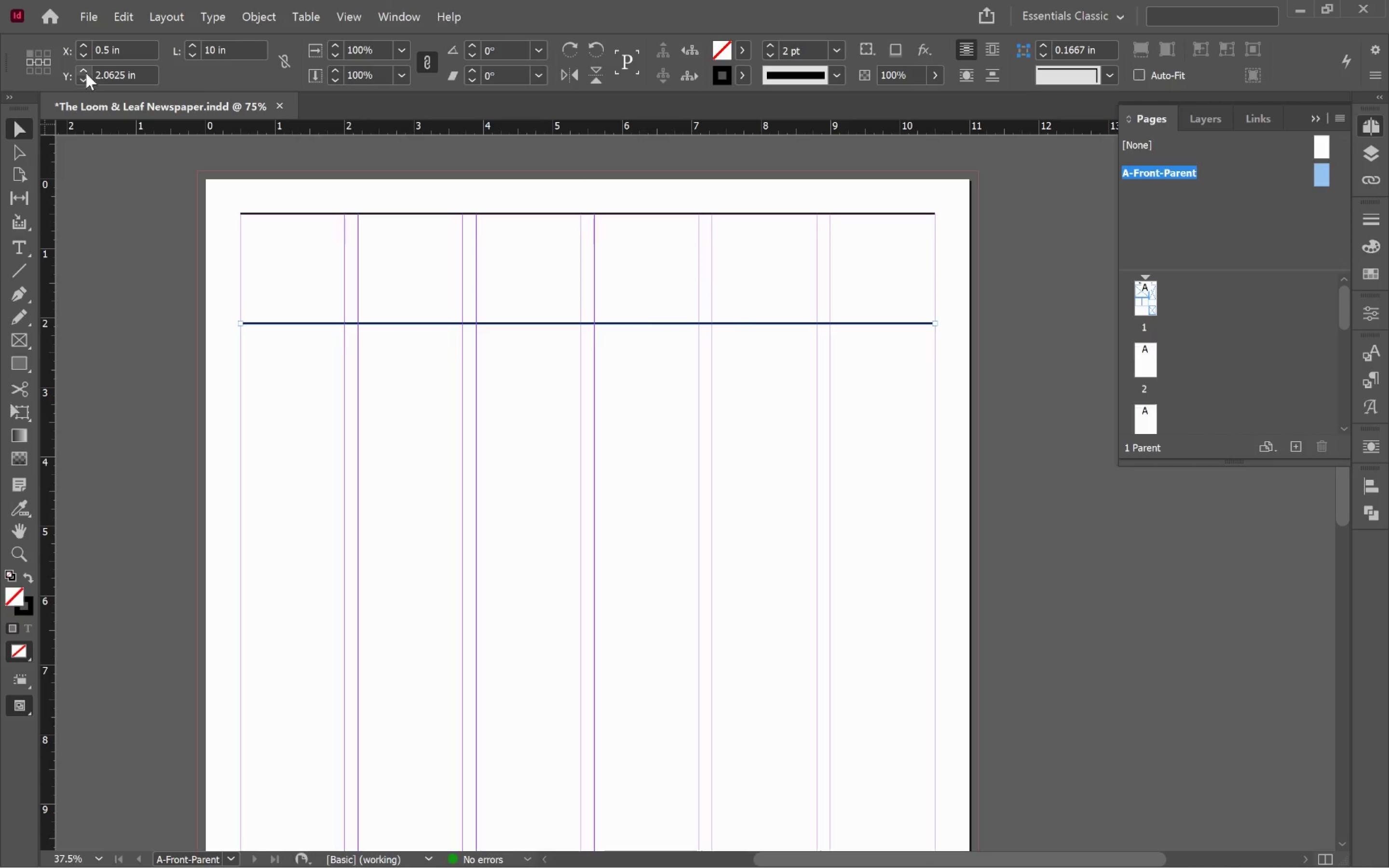 
double_click([84, 72])
 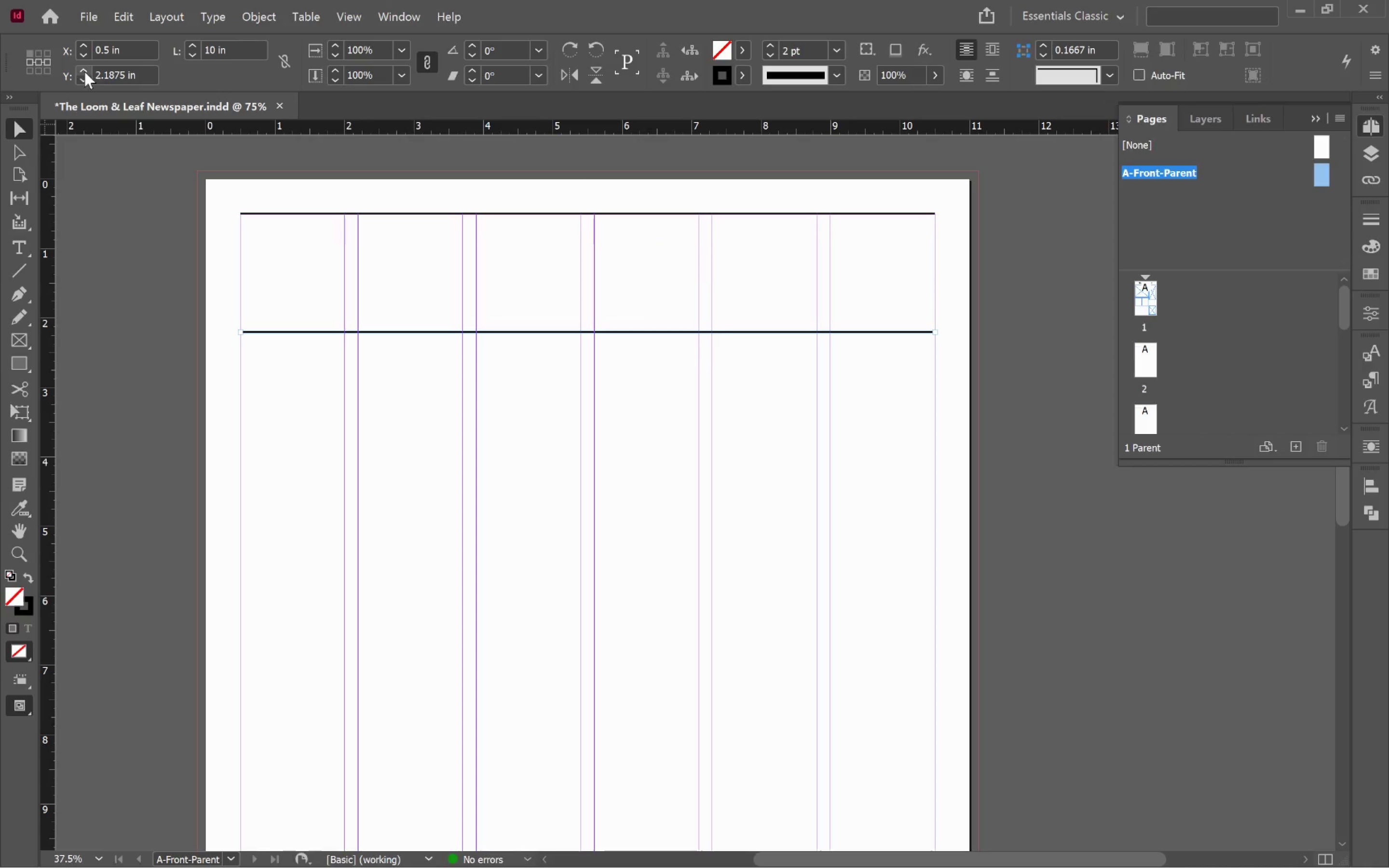 
left_click([84, 71])
 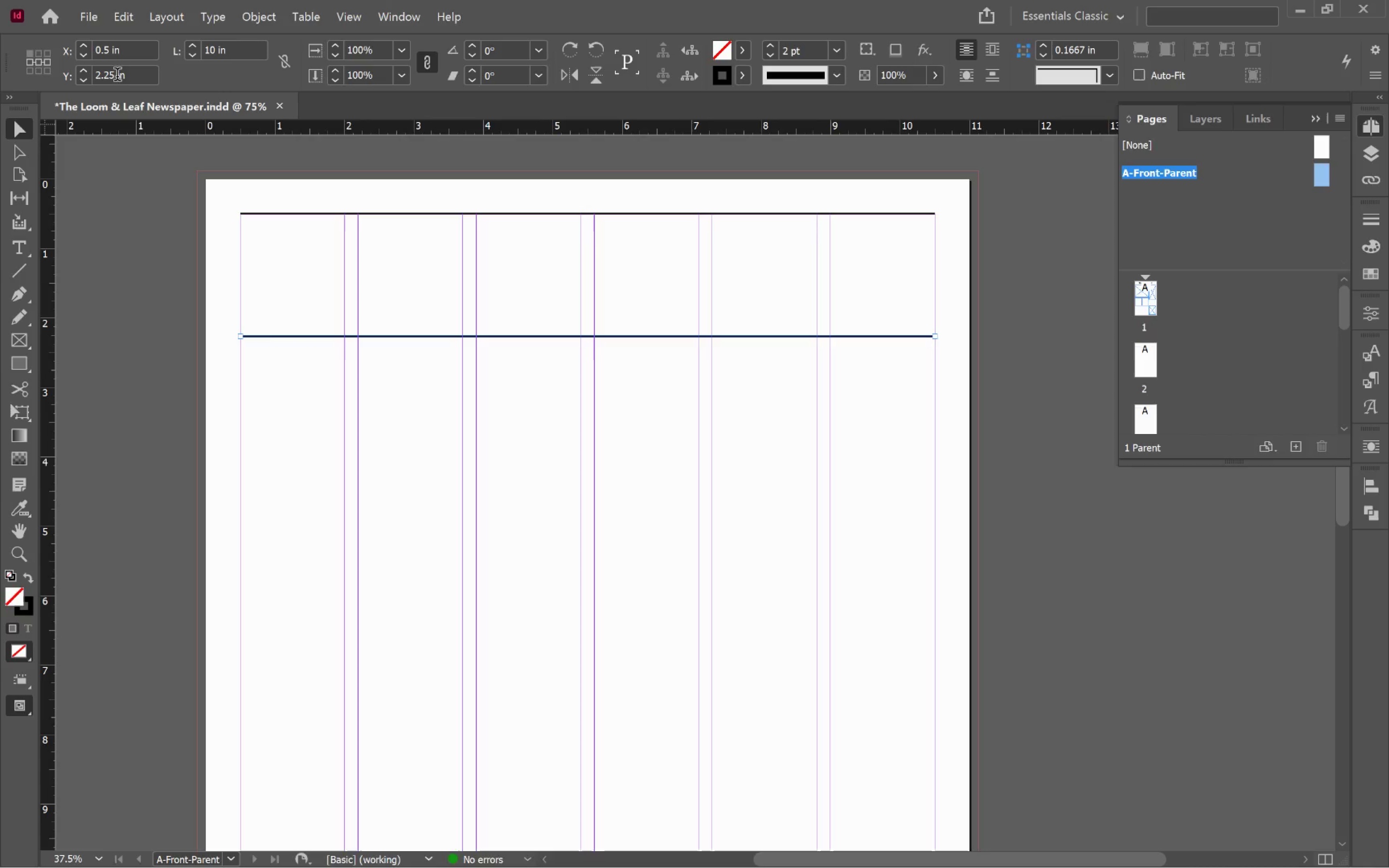 
left_click([115, 73])
 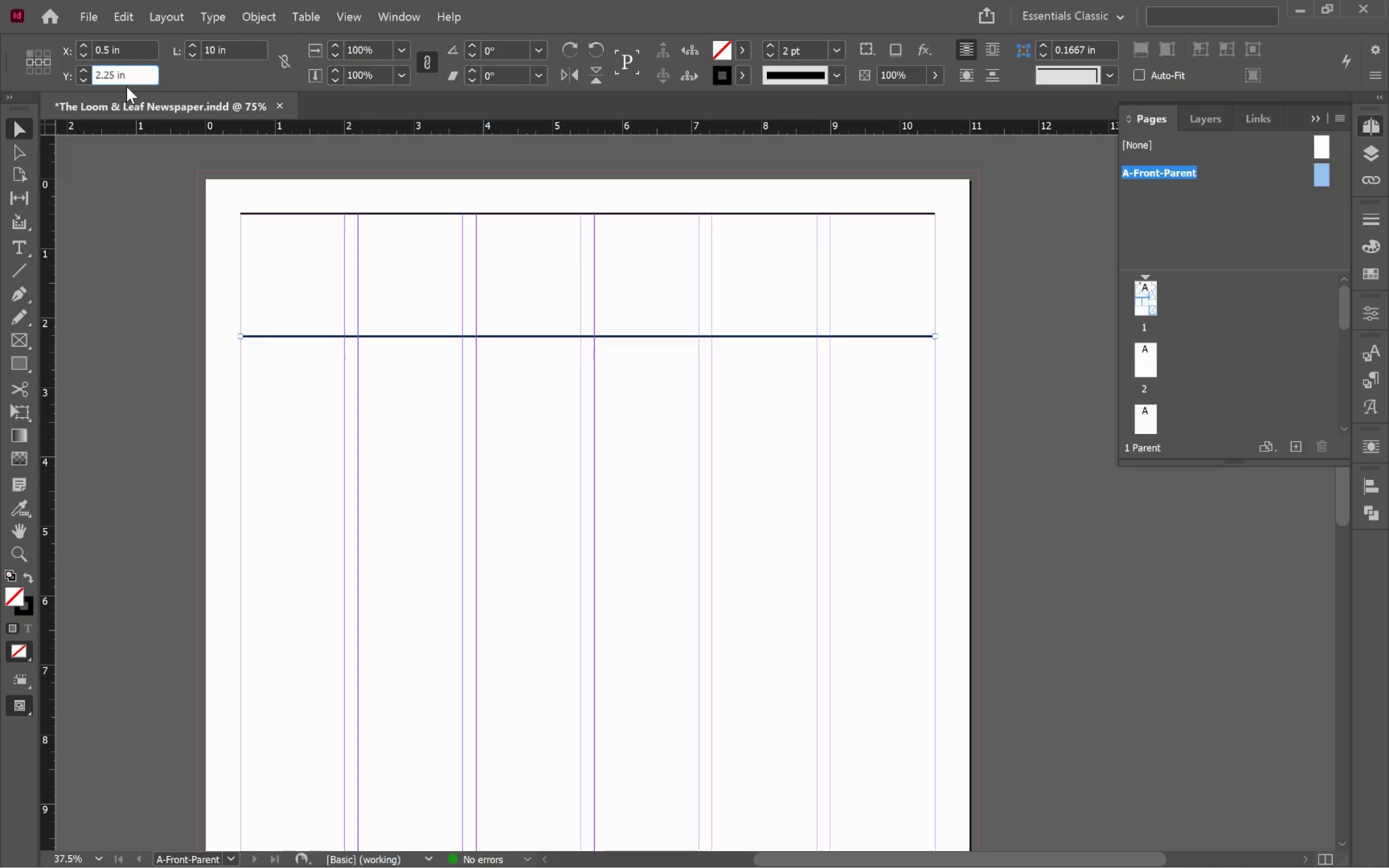 
key(Backspace)
 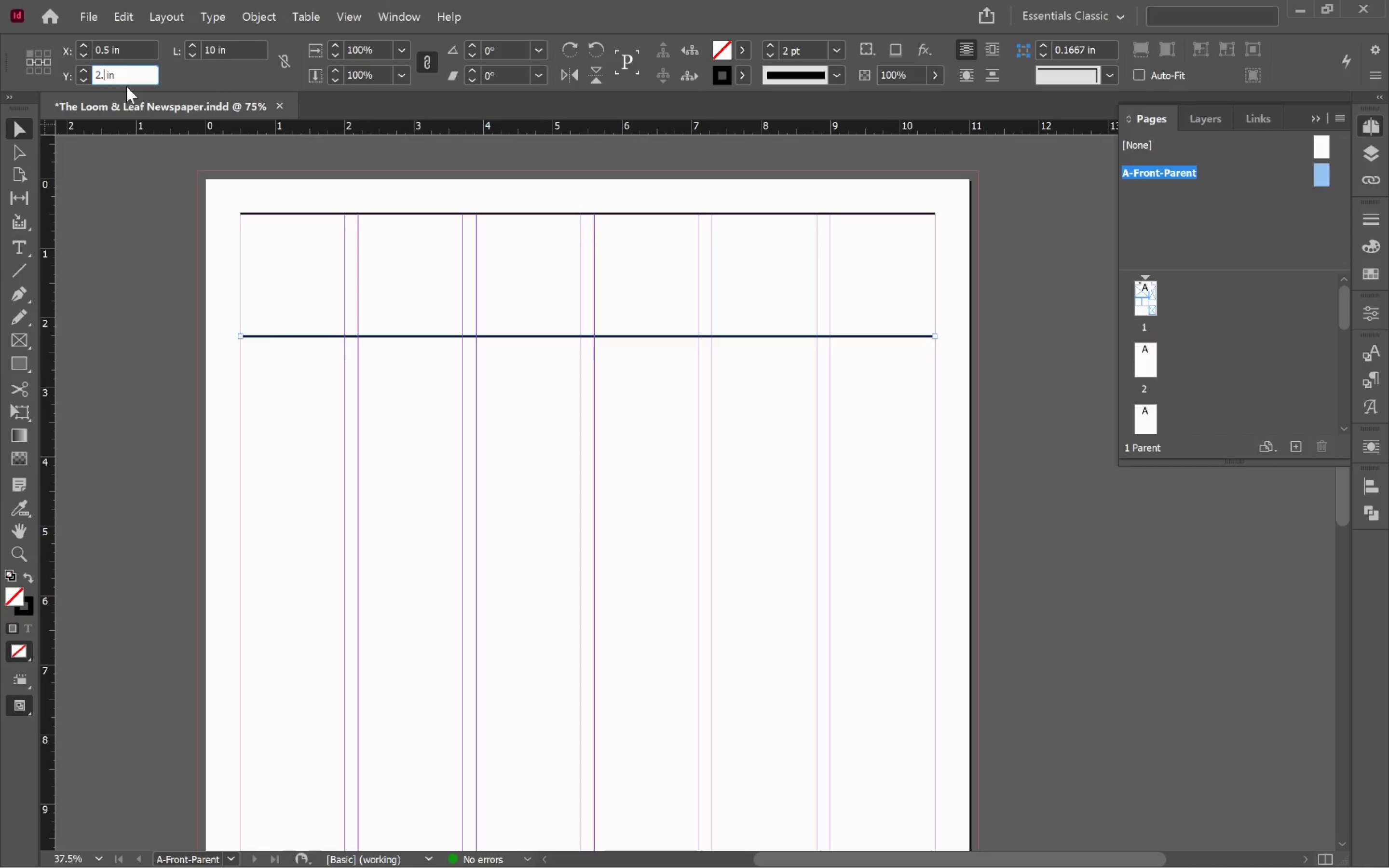 
key(Backspace)
 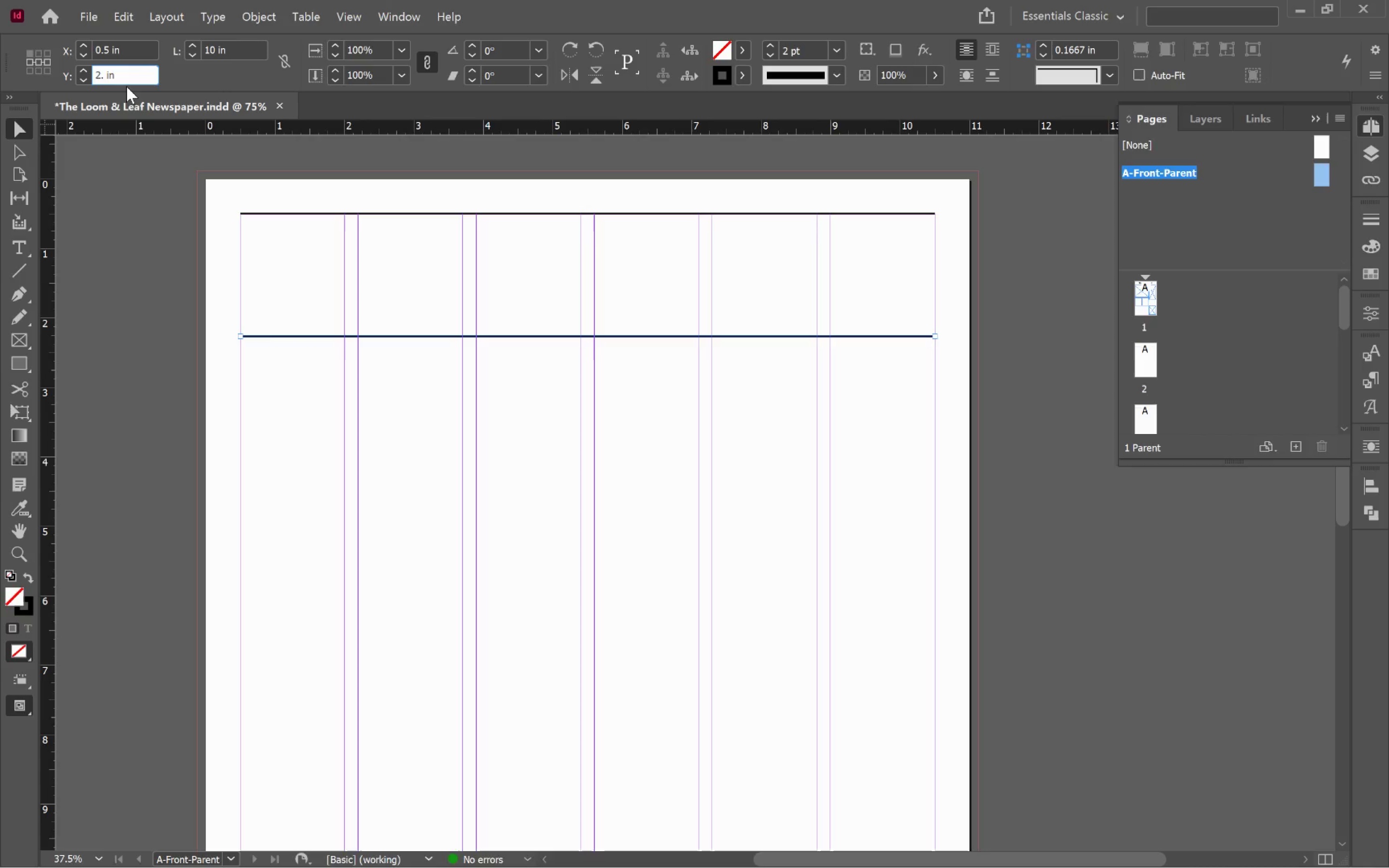 
key(Enter)
 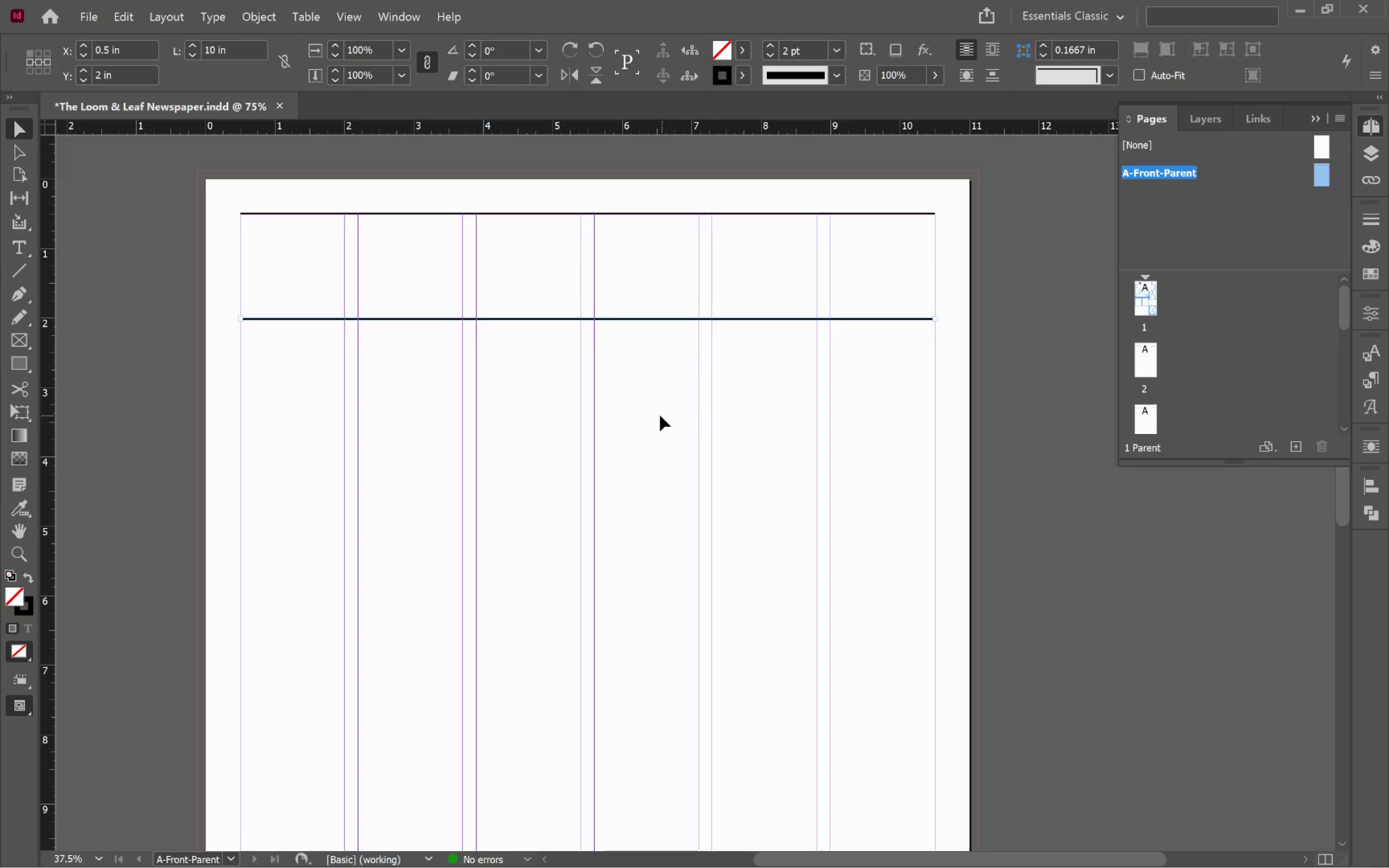 
left_click([622, 413])
 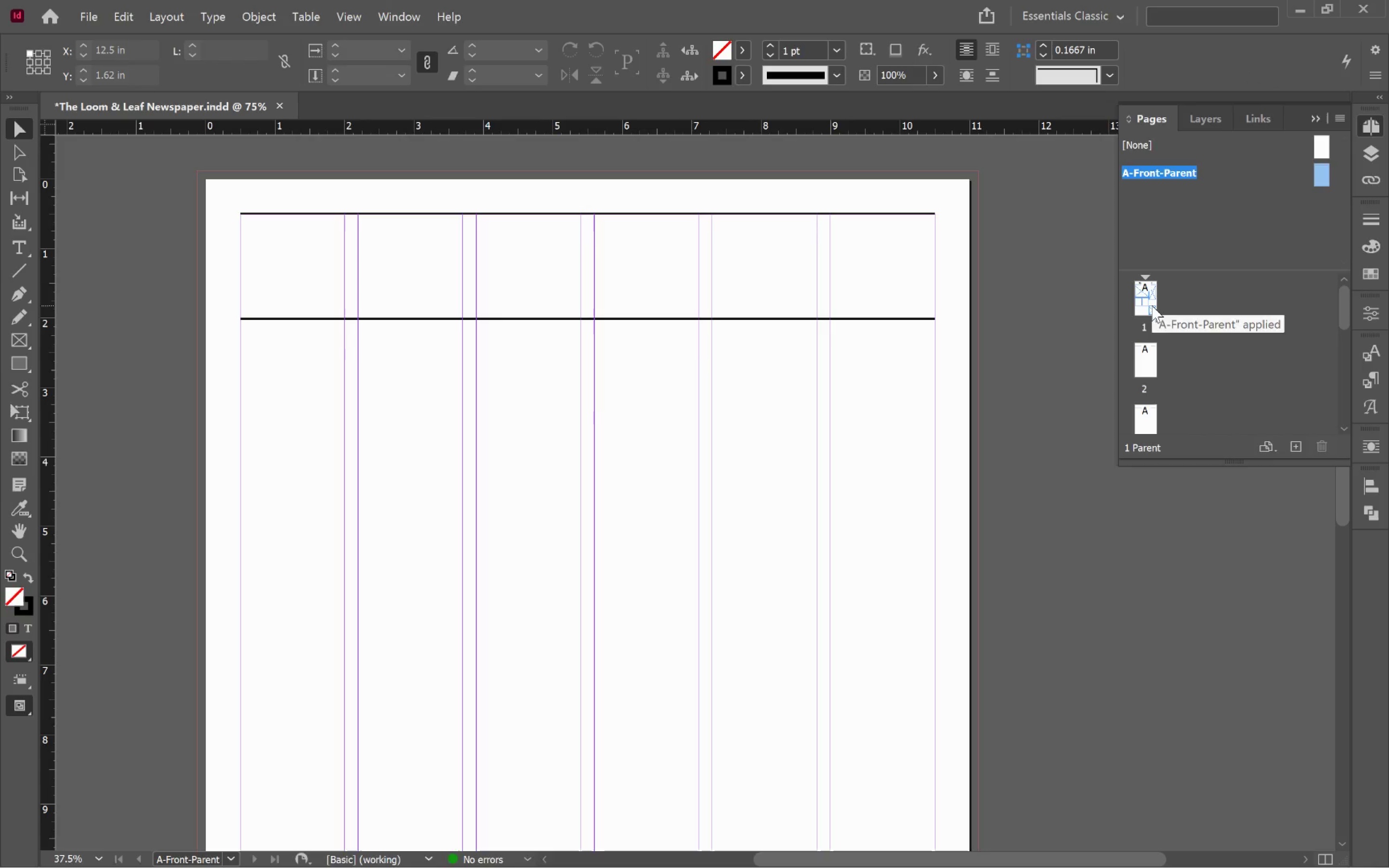 
double_click([1152, 305])
 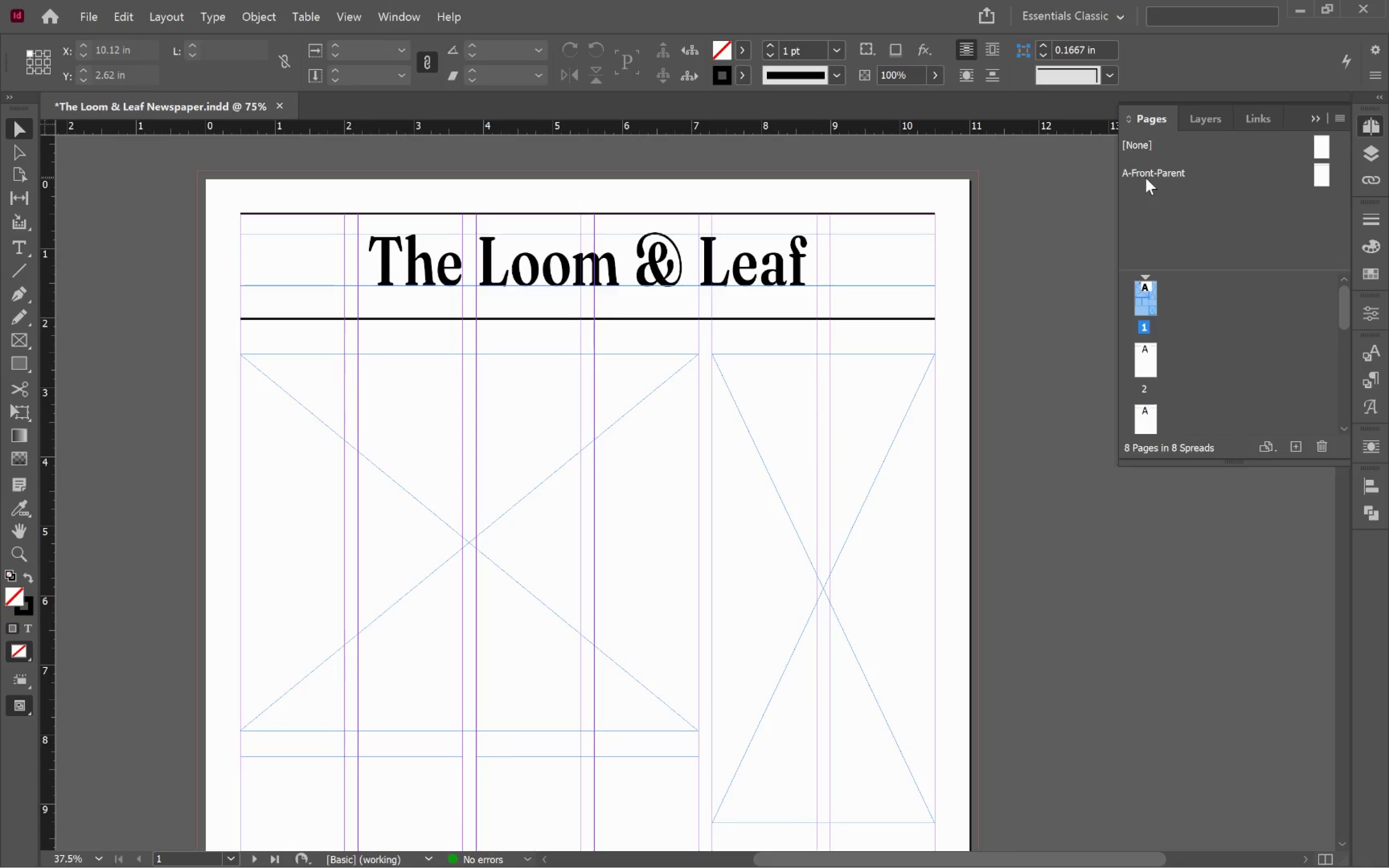 
wait(7.17)
 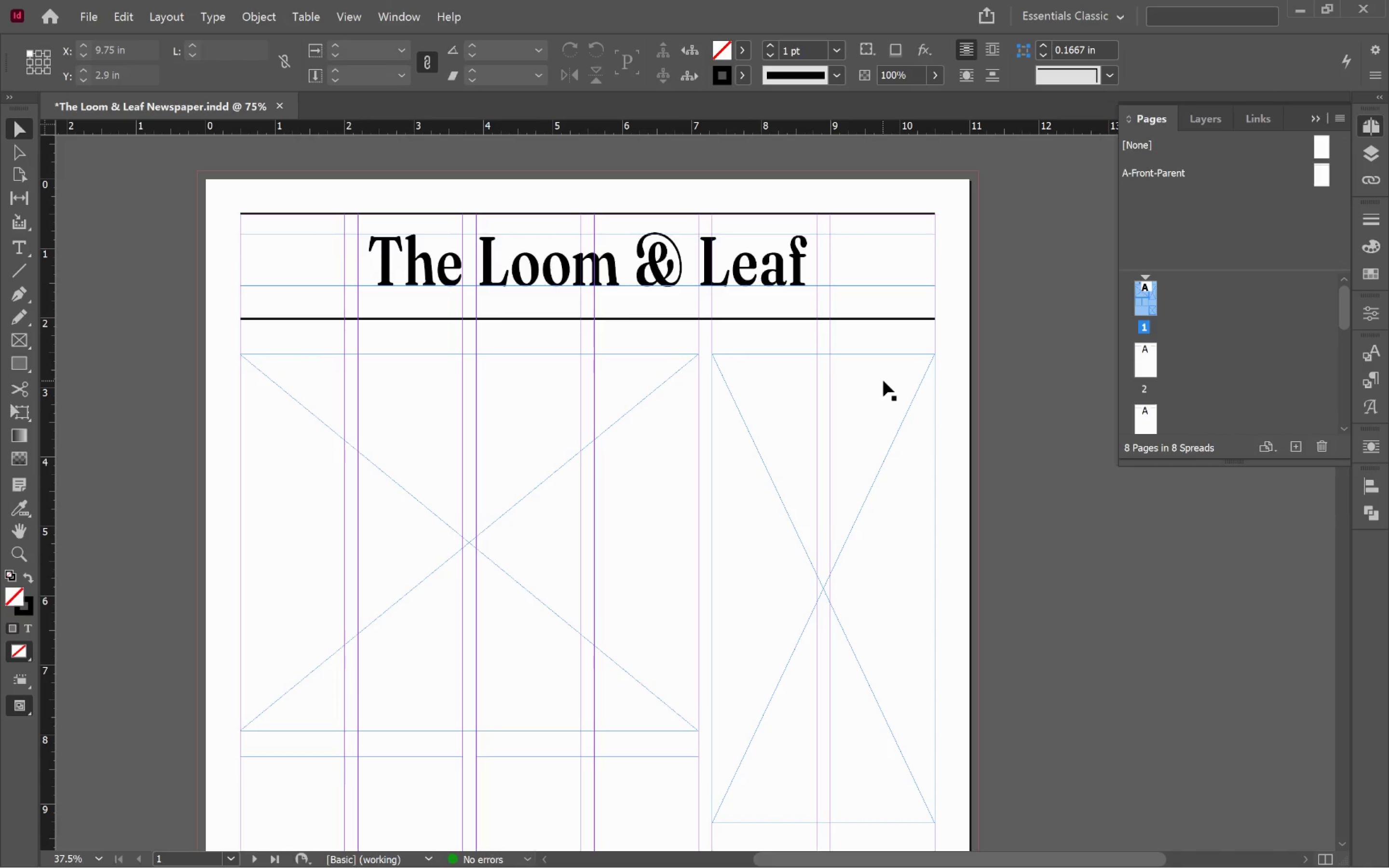 
double_click([1165, 174])
 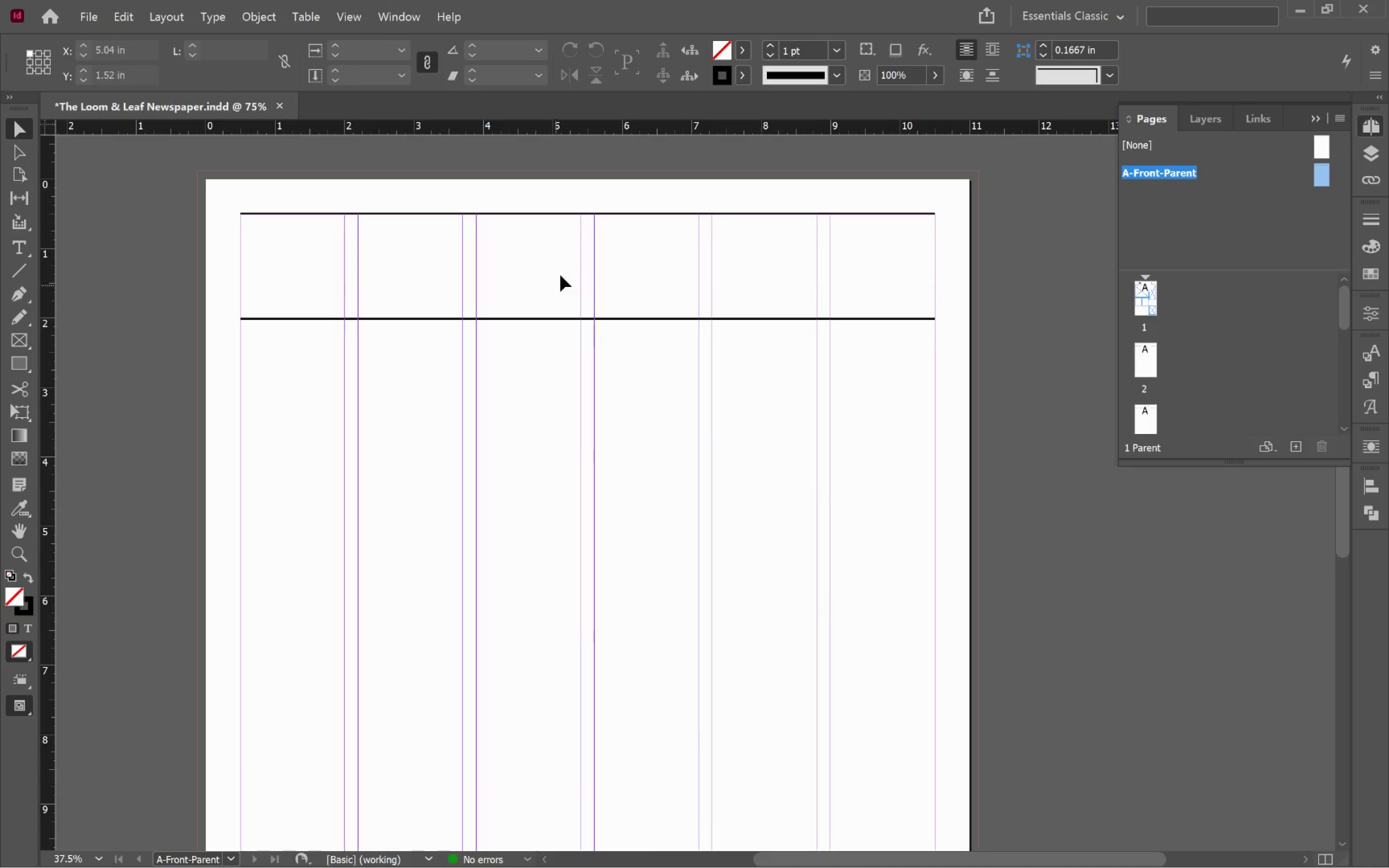 
left_click([559, 271])
 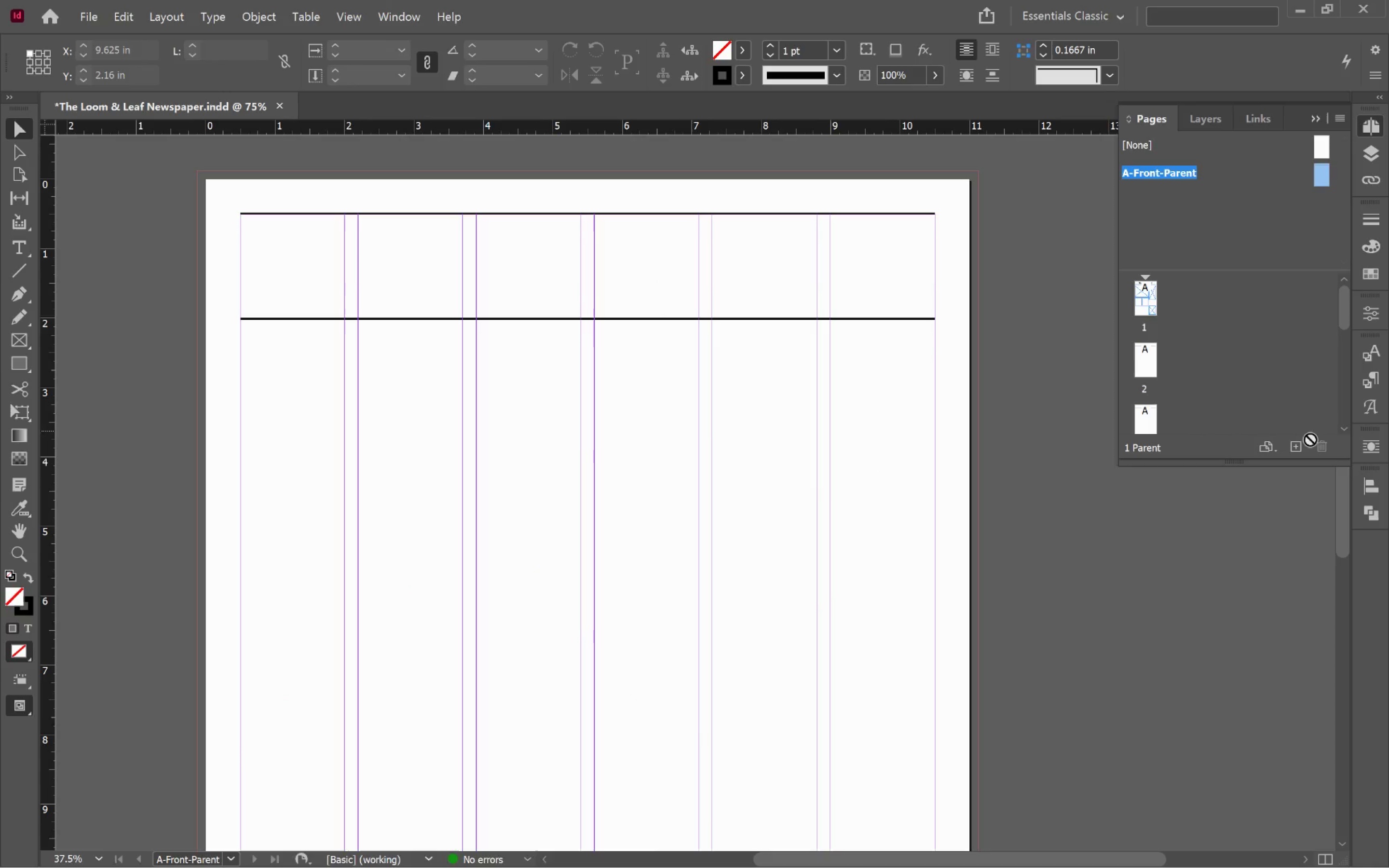 
left_click_drag(start_coordinate=[1240, 463], to_coordinate=[1294, 754])
 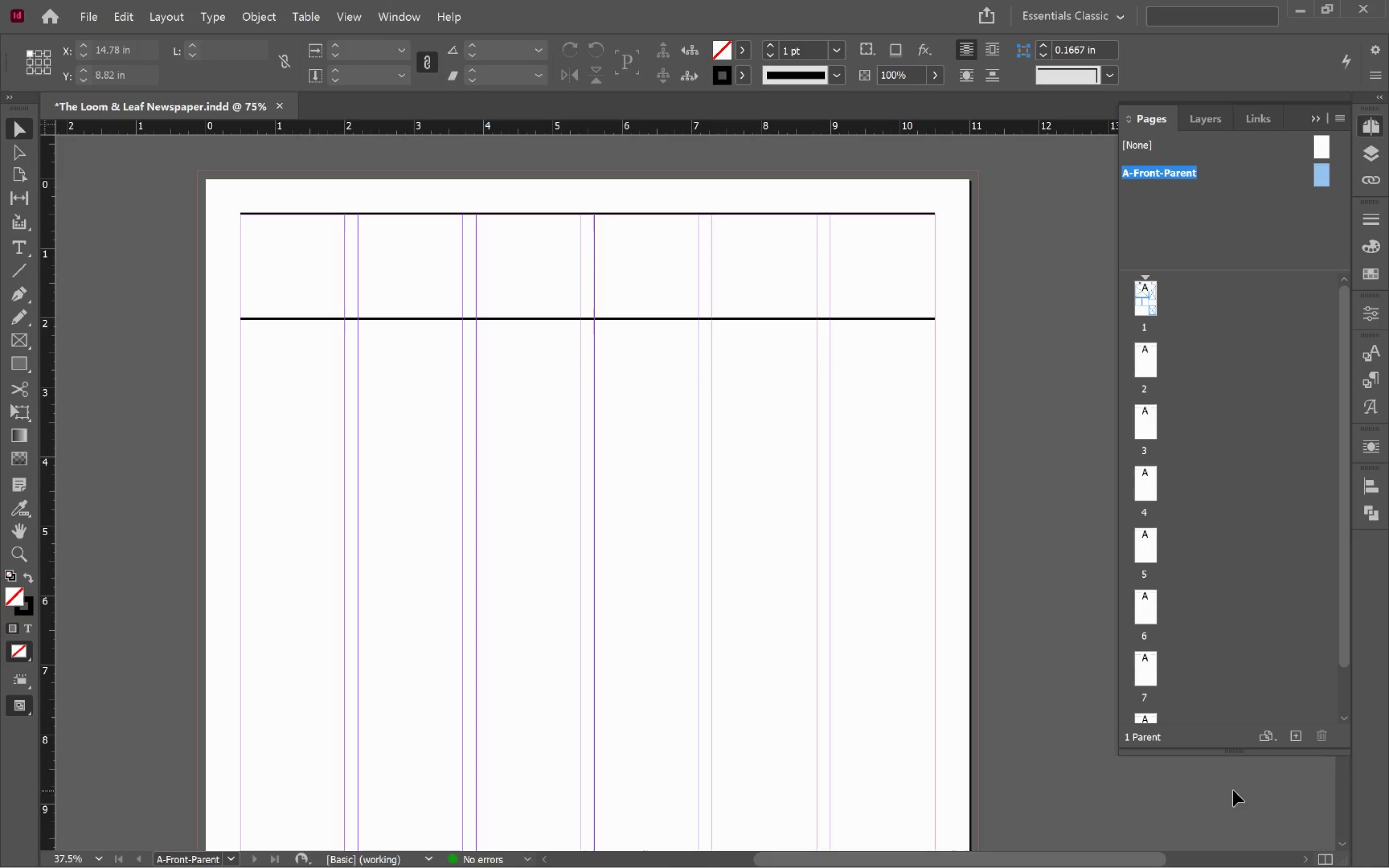 
left_click_drag(start_coordinate=[1241, 753], to_coordinate=[1243, 802])
 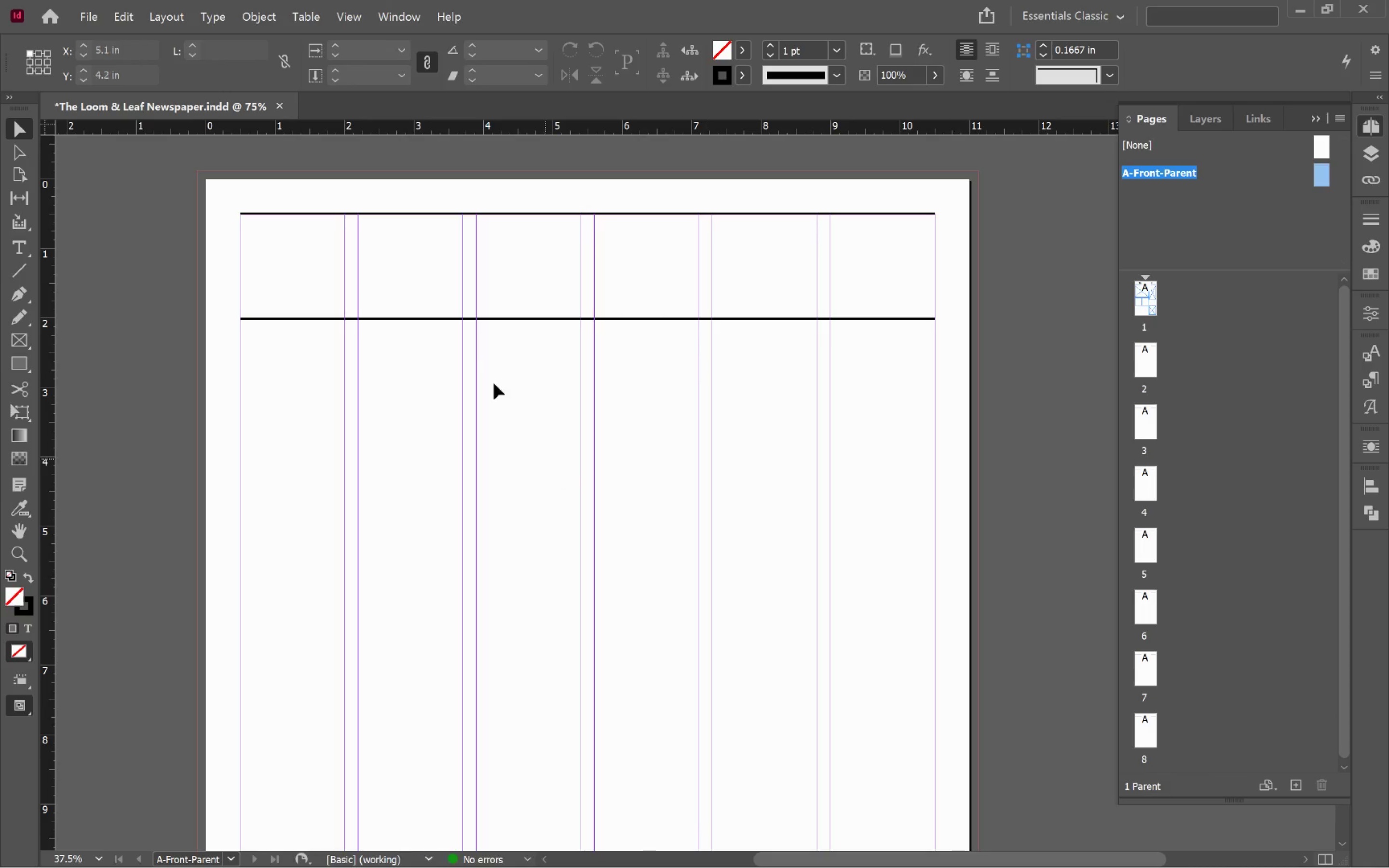 
left_click([486, 351])
 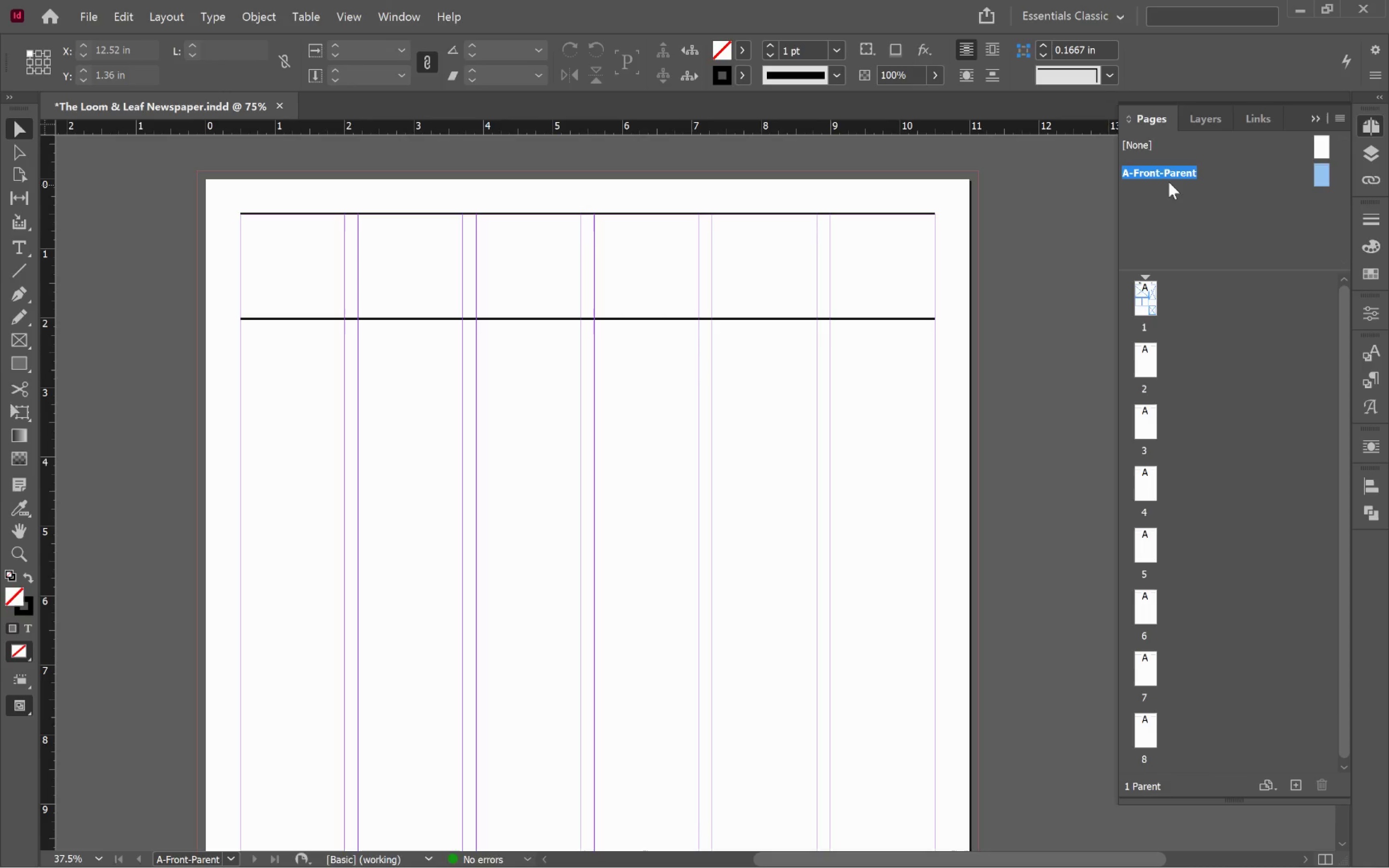 
double_click([1174, 174])
 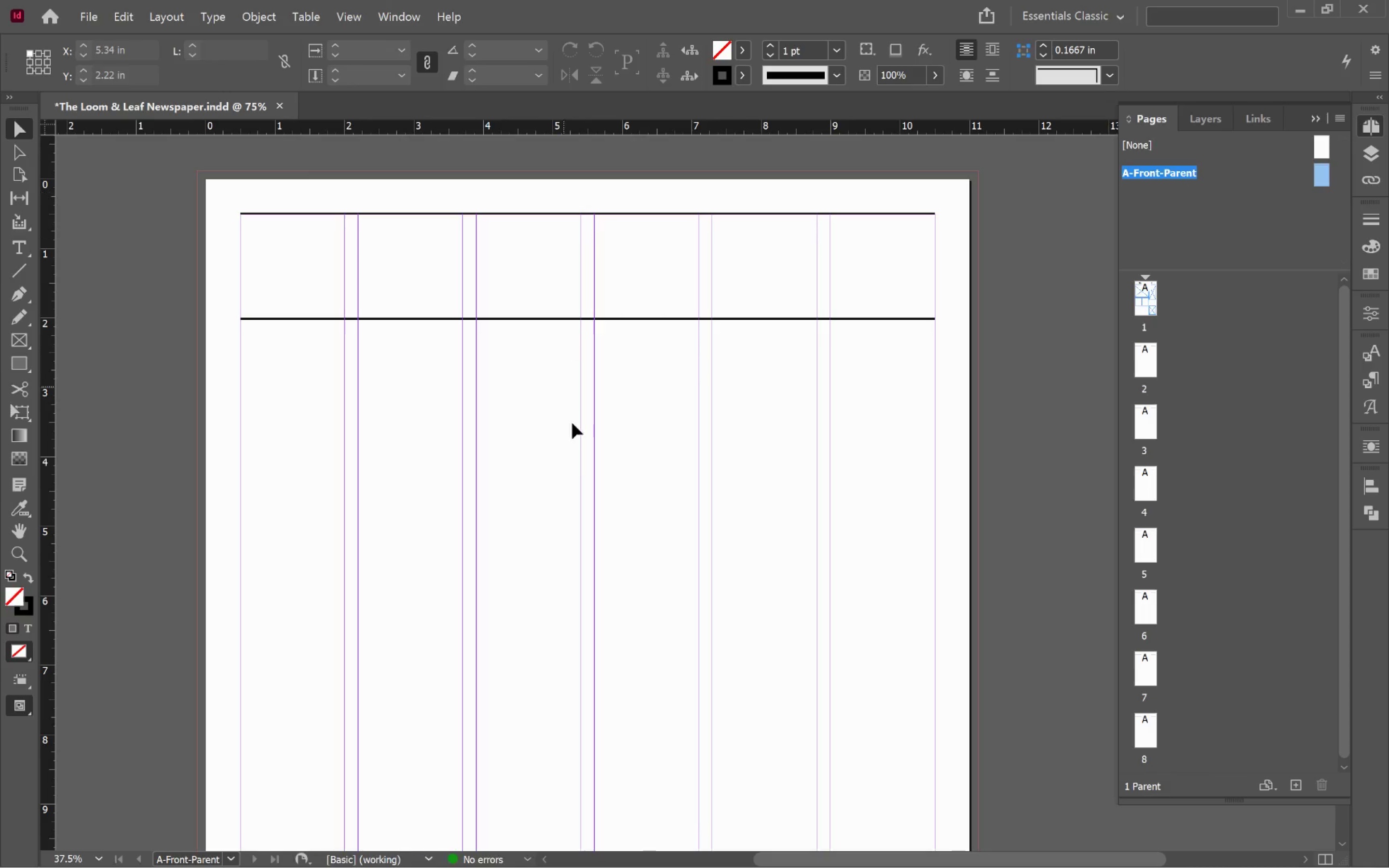 
left_click([596, 457])
 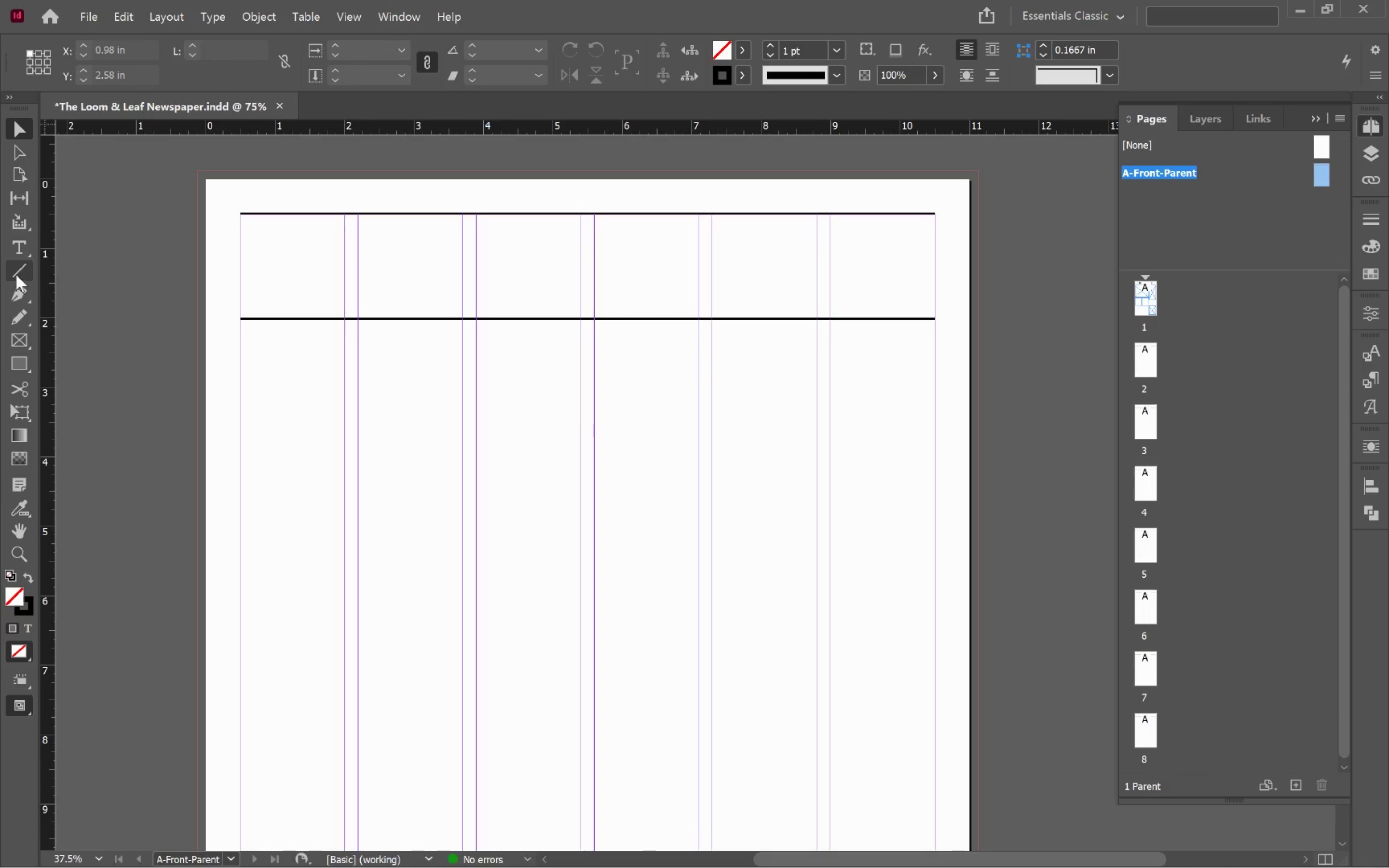 
hold_key(key=AltLeft, duration=0.81)
scroll: coordinate [44, 267], scroll_direction: up, amount: 3.0
 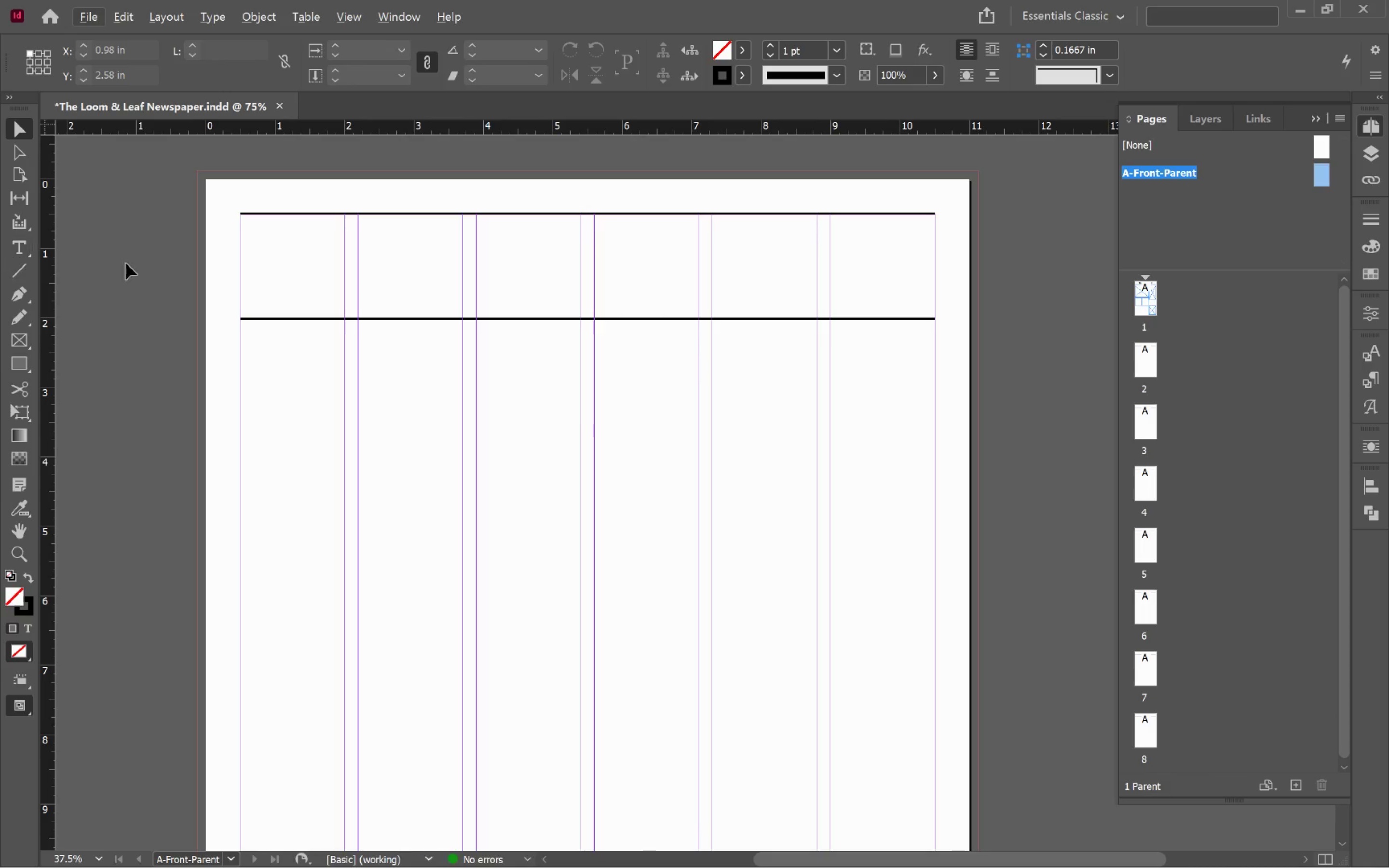 
hold_key(key=AltLeft, duration=0.55)
 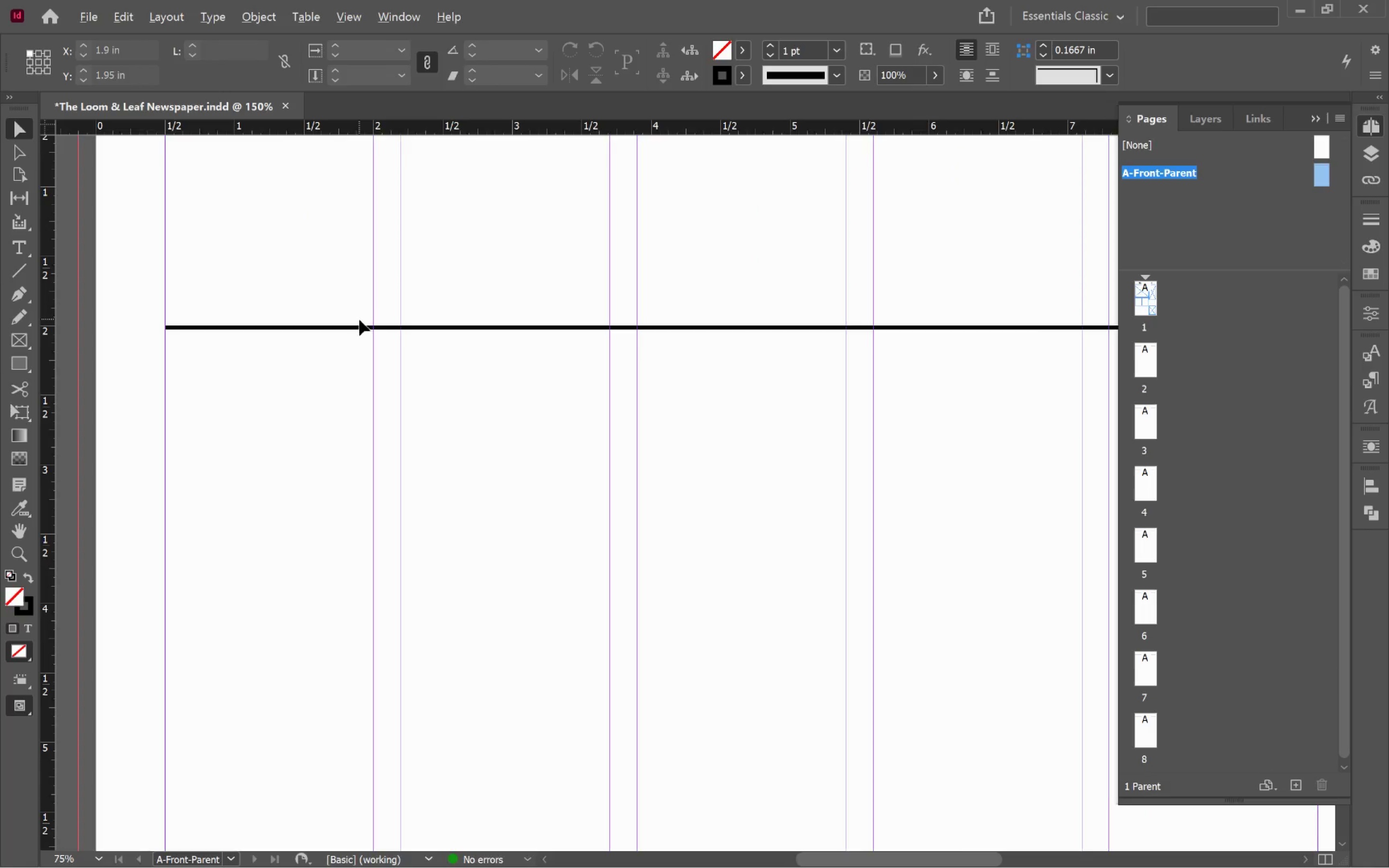 
hold_key(key=AltLeft, duration=0.61)
 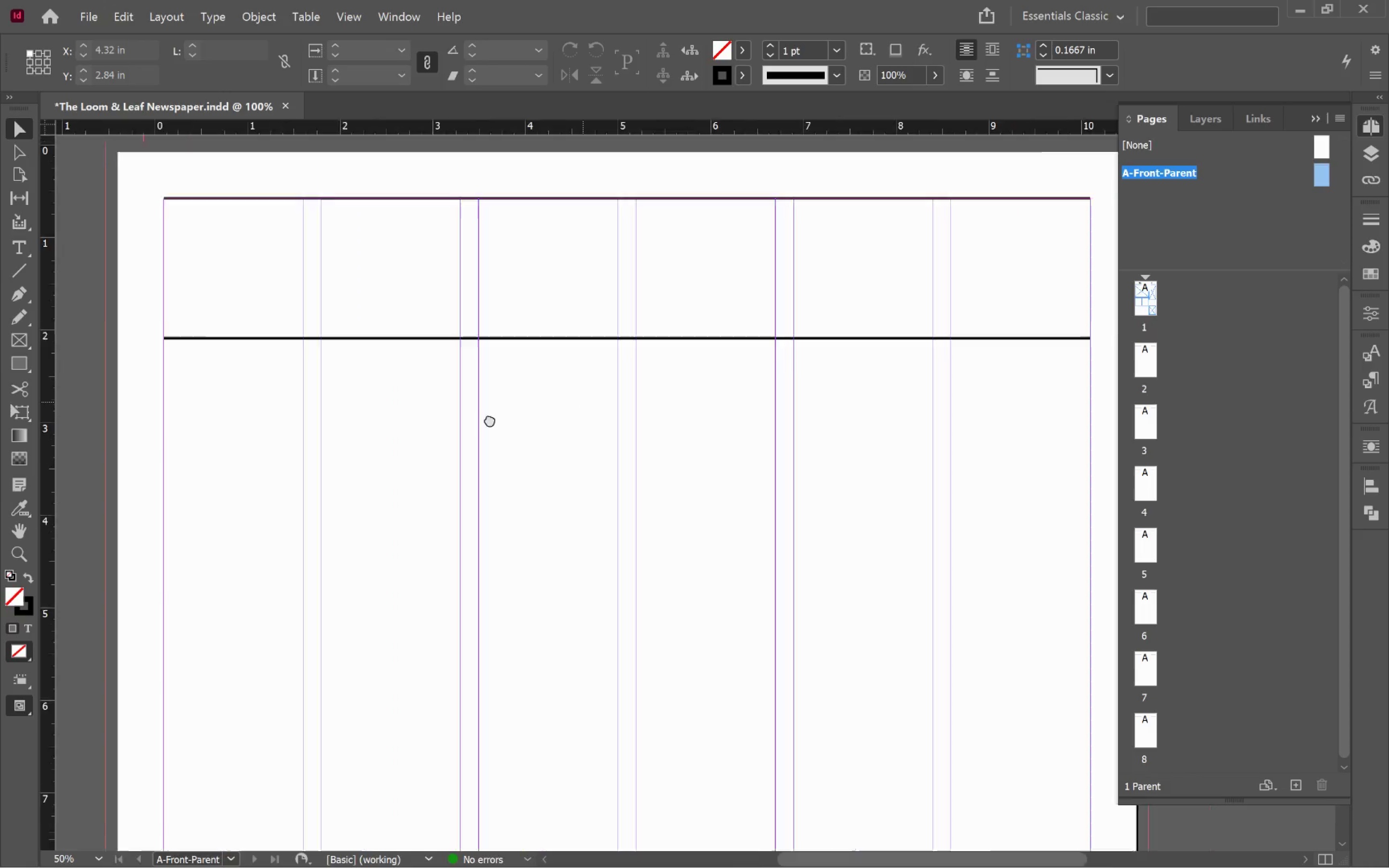 
scroll: coordinate [317, 311], scroll_direction: up, amount: 3.0
 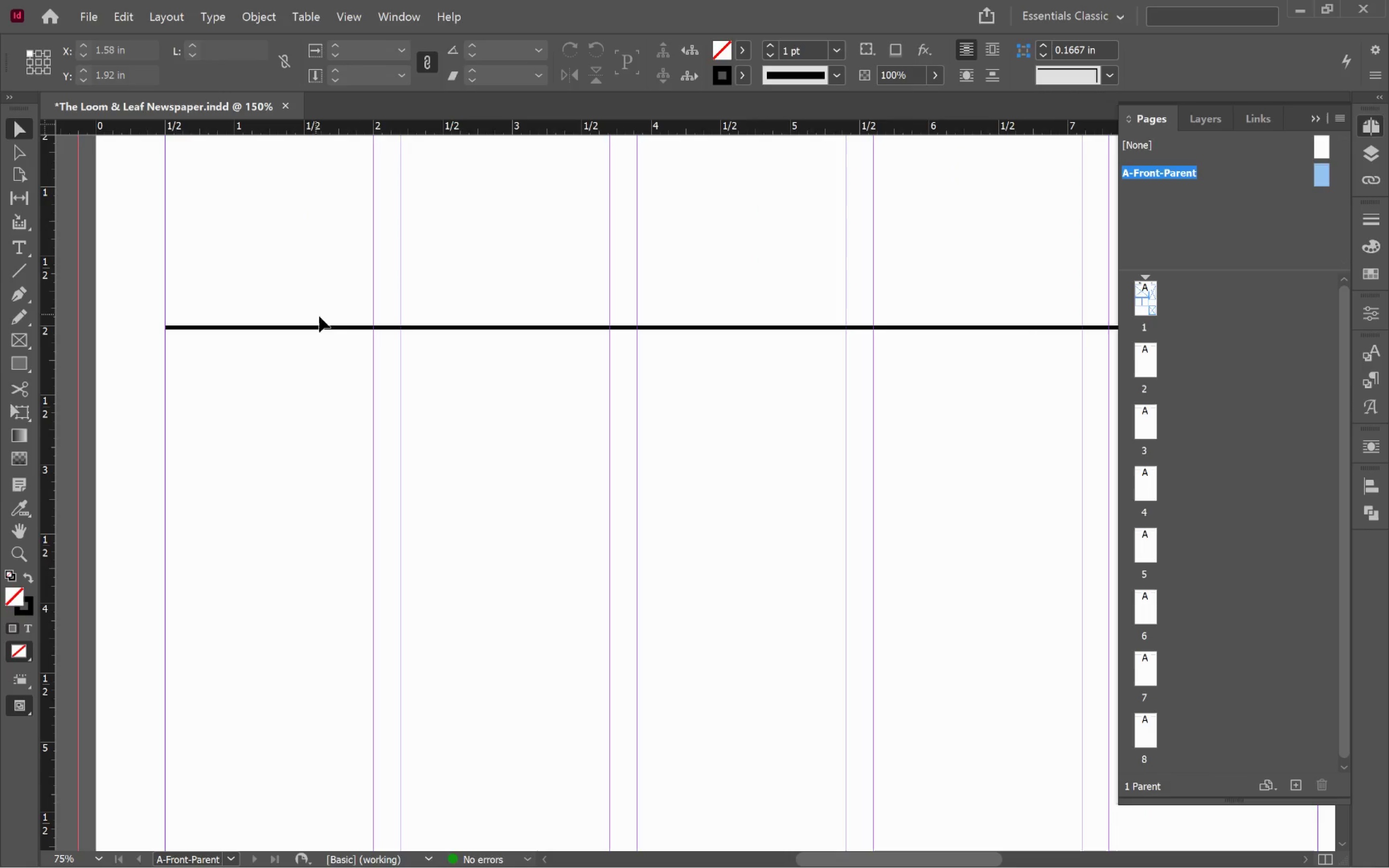 
hold_key(key=Space, duration=1.5)
 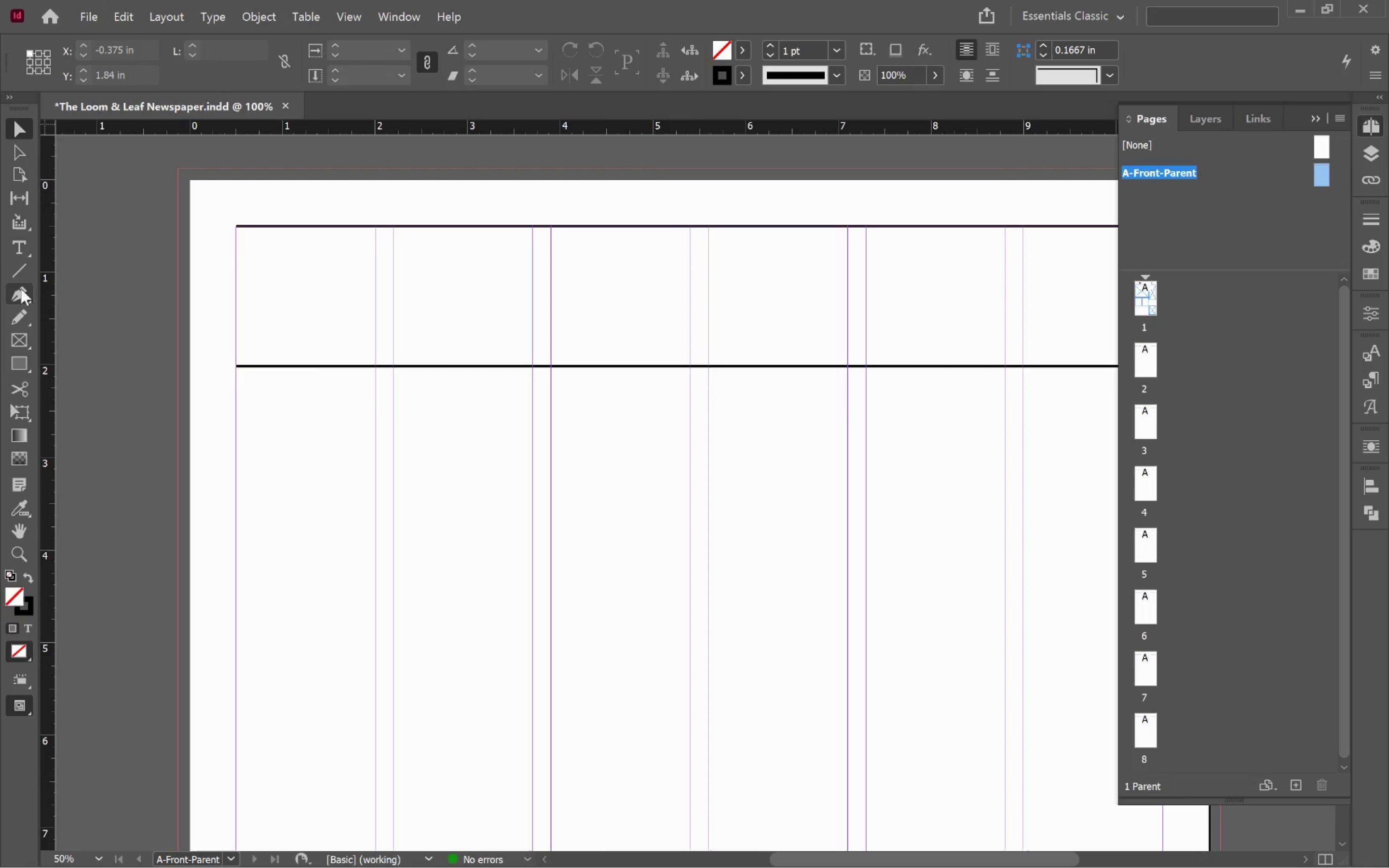 
scroll: coordinate [359, 320], scroll_direction: down, amount: 2.0
 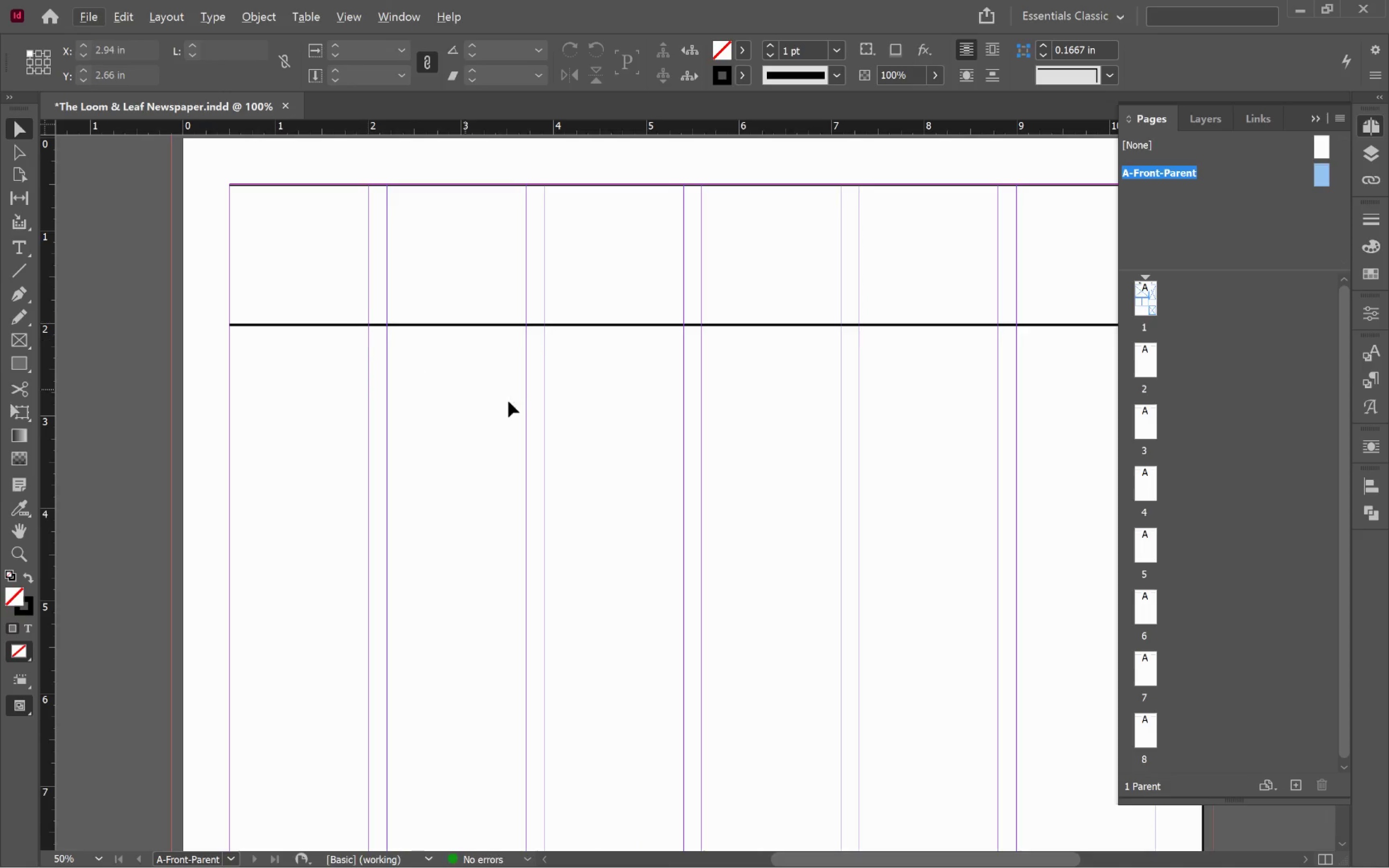 
left_click_drag(start_coordinate=[583, 402], to_coordinate=[589, 444])
 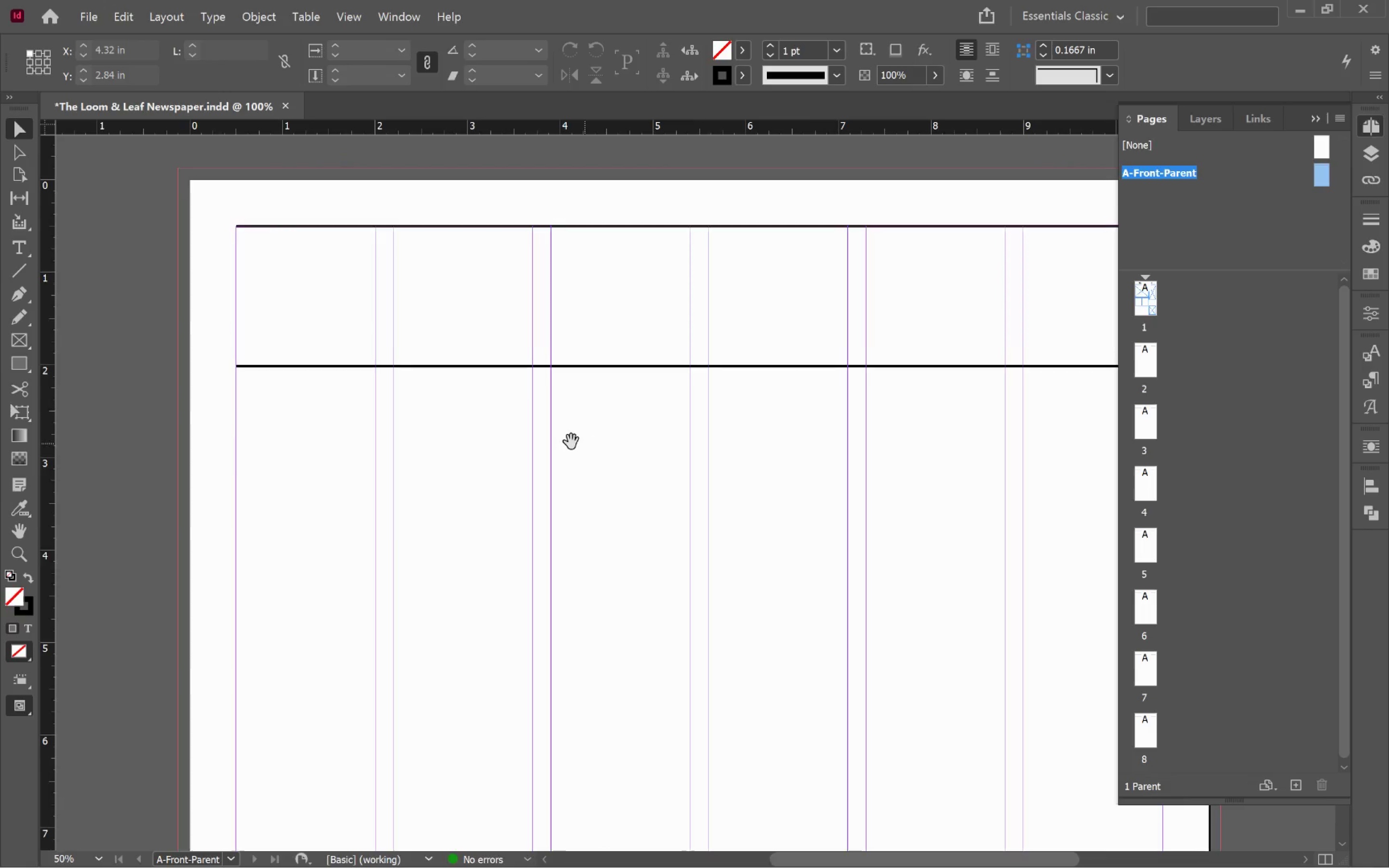 
key(Space)
 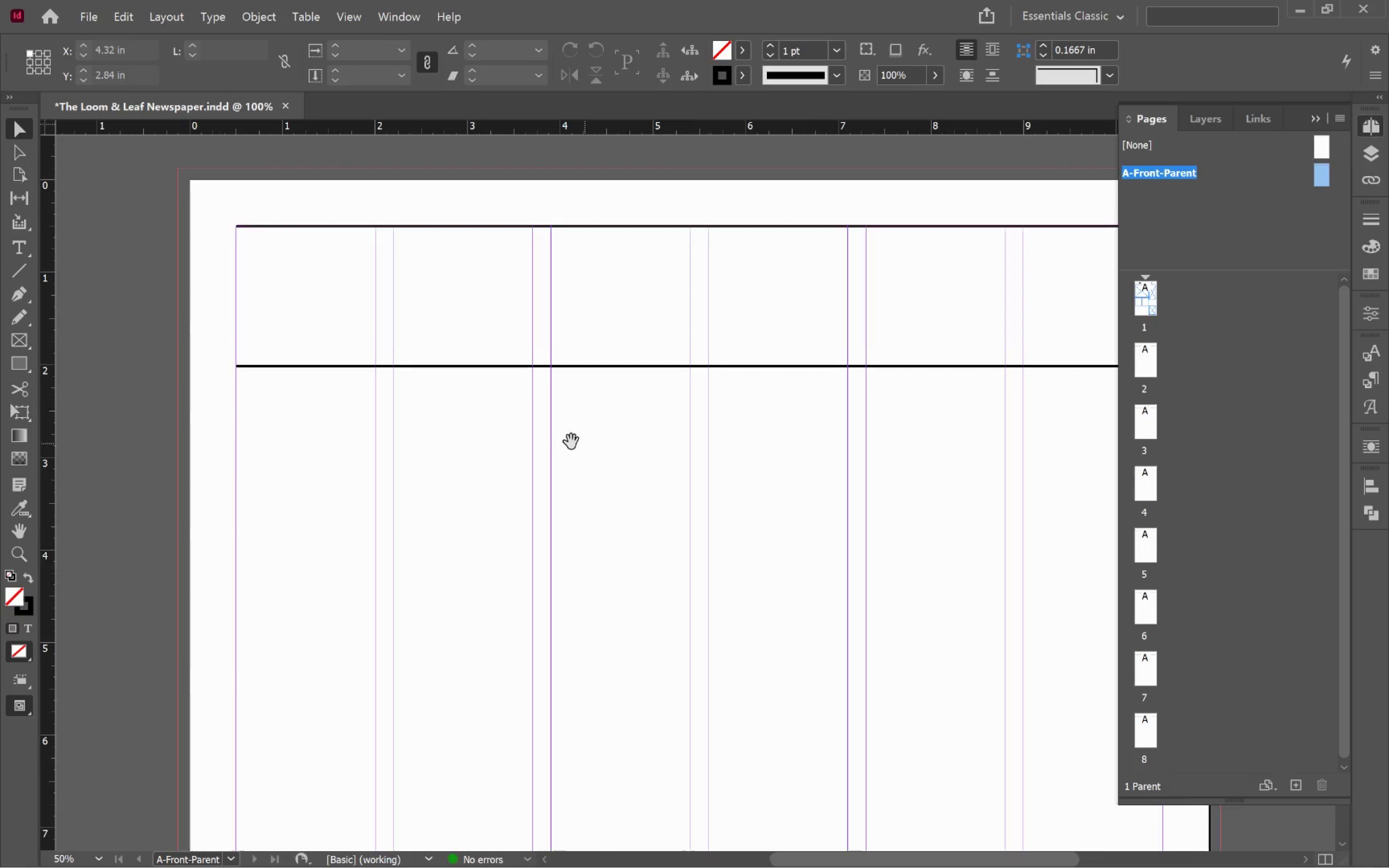 
key(Space)
 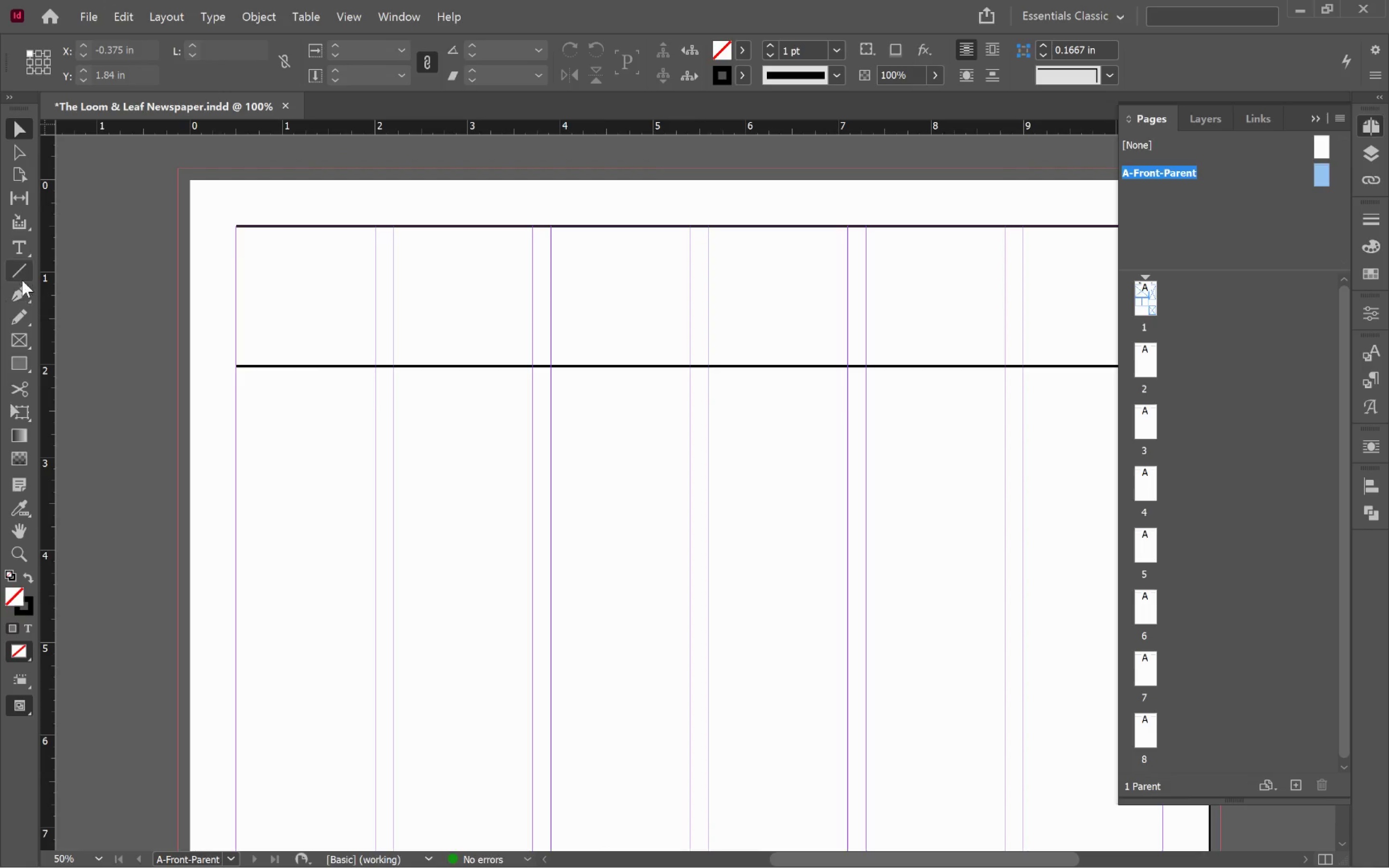 
left_click([21, 276])
 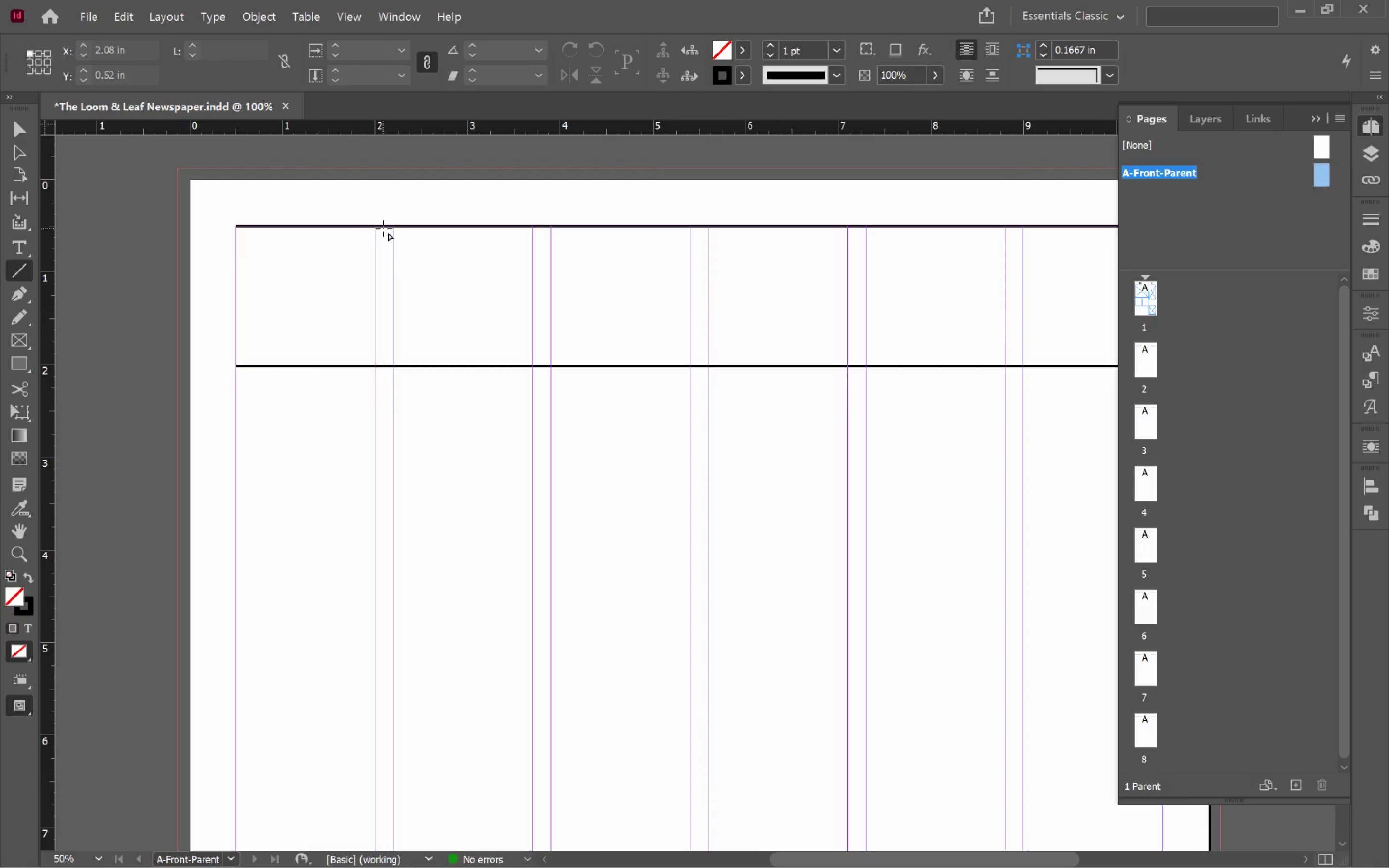 
left_click_drag(start_coordinate=[384, 228], to_coordinate=[387, 354])
 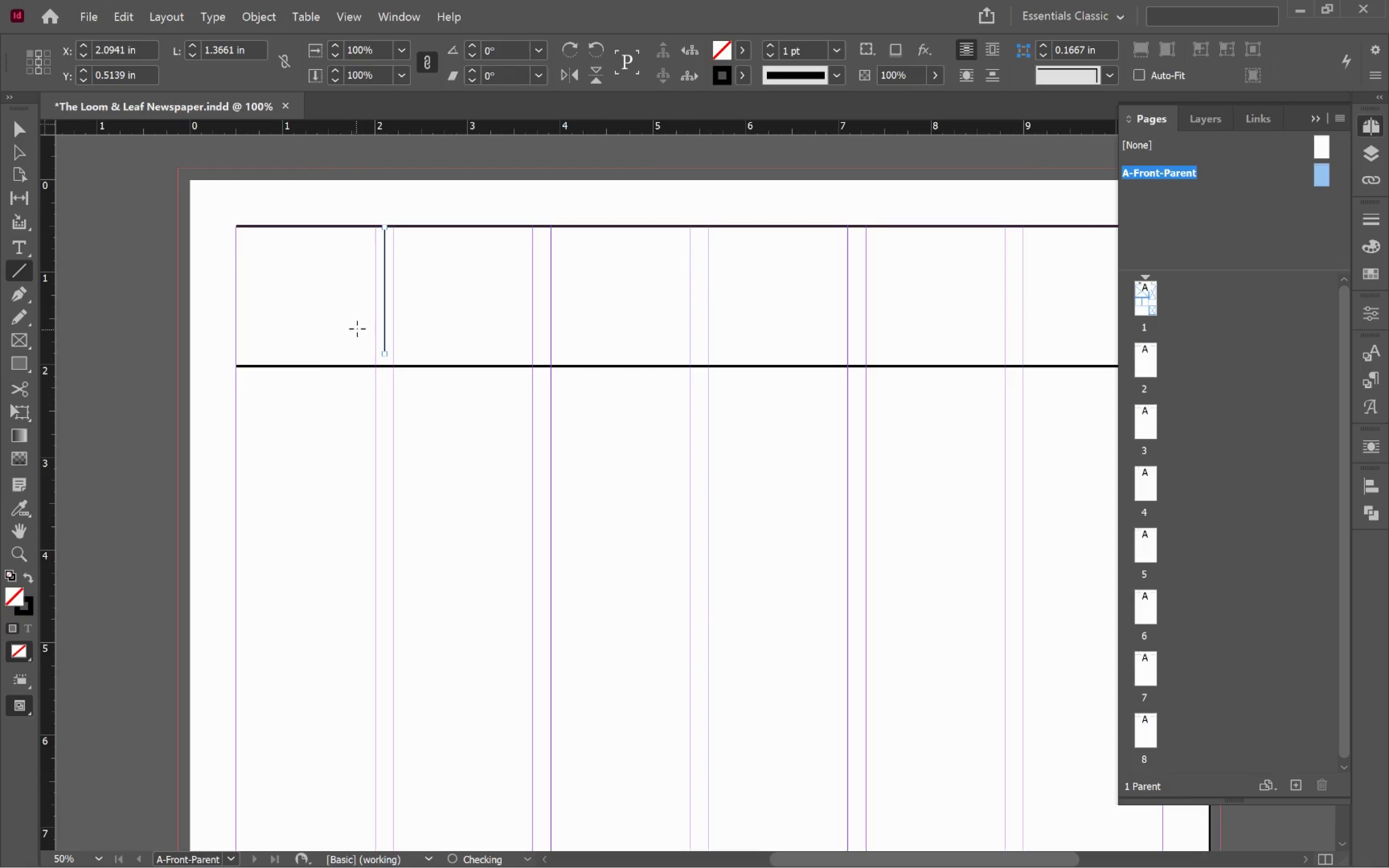 
hold_key(key=ShiftLeft, duration=2.36)
 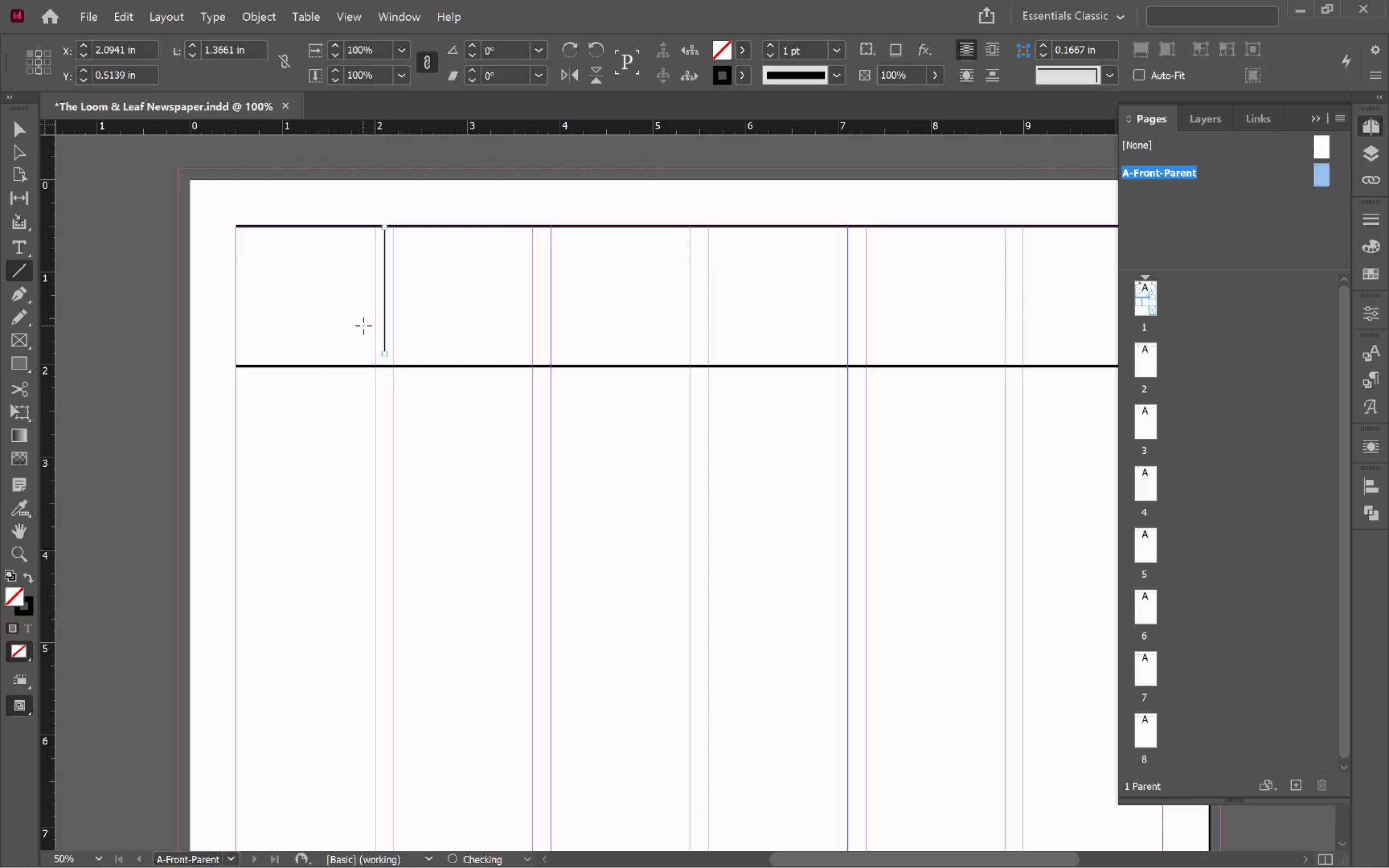 
key(V)
 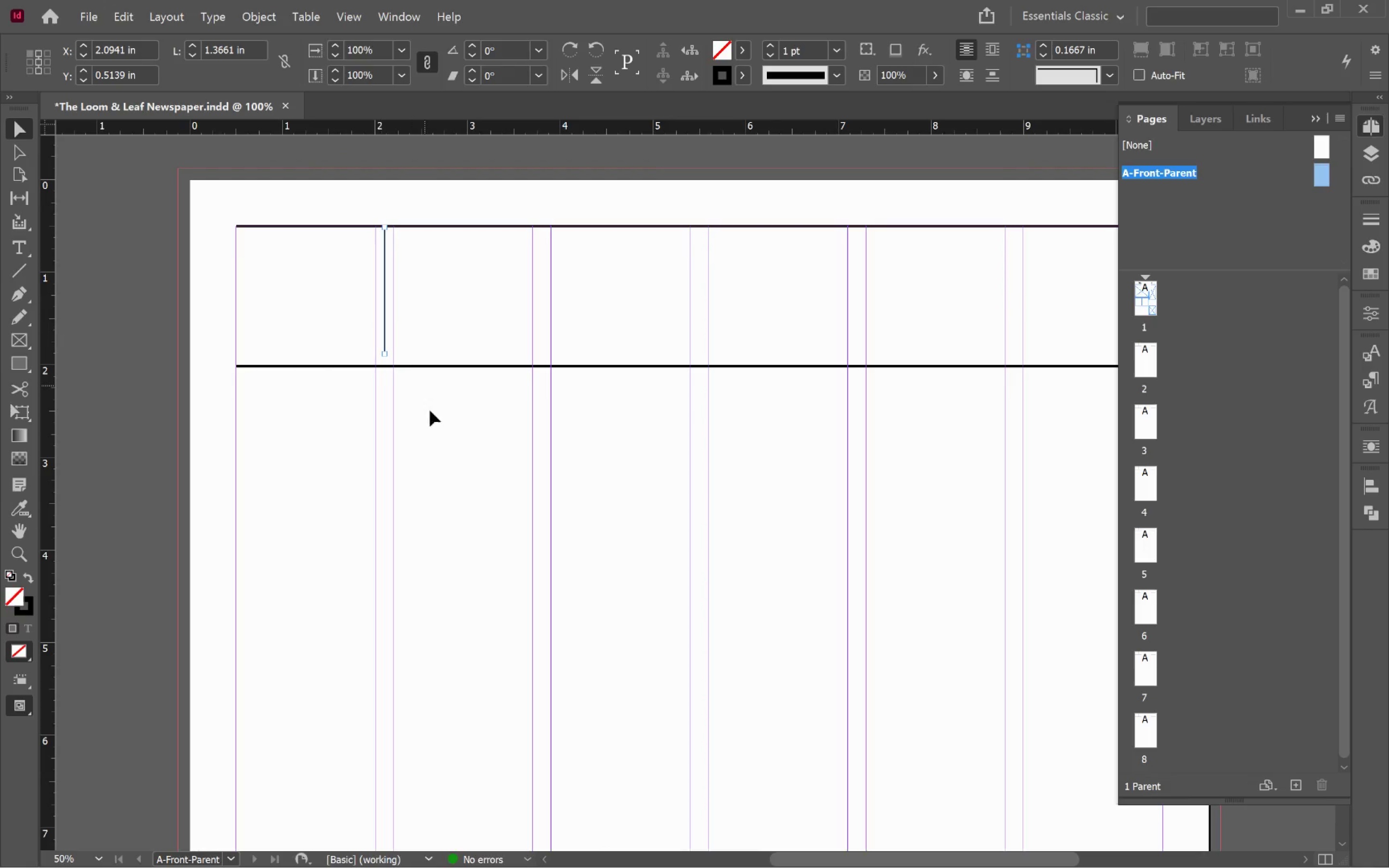 
left_click([440, 448])
 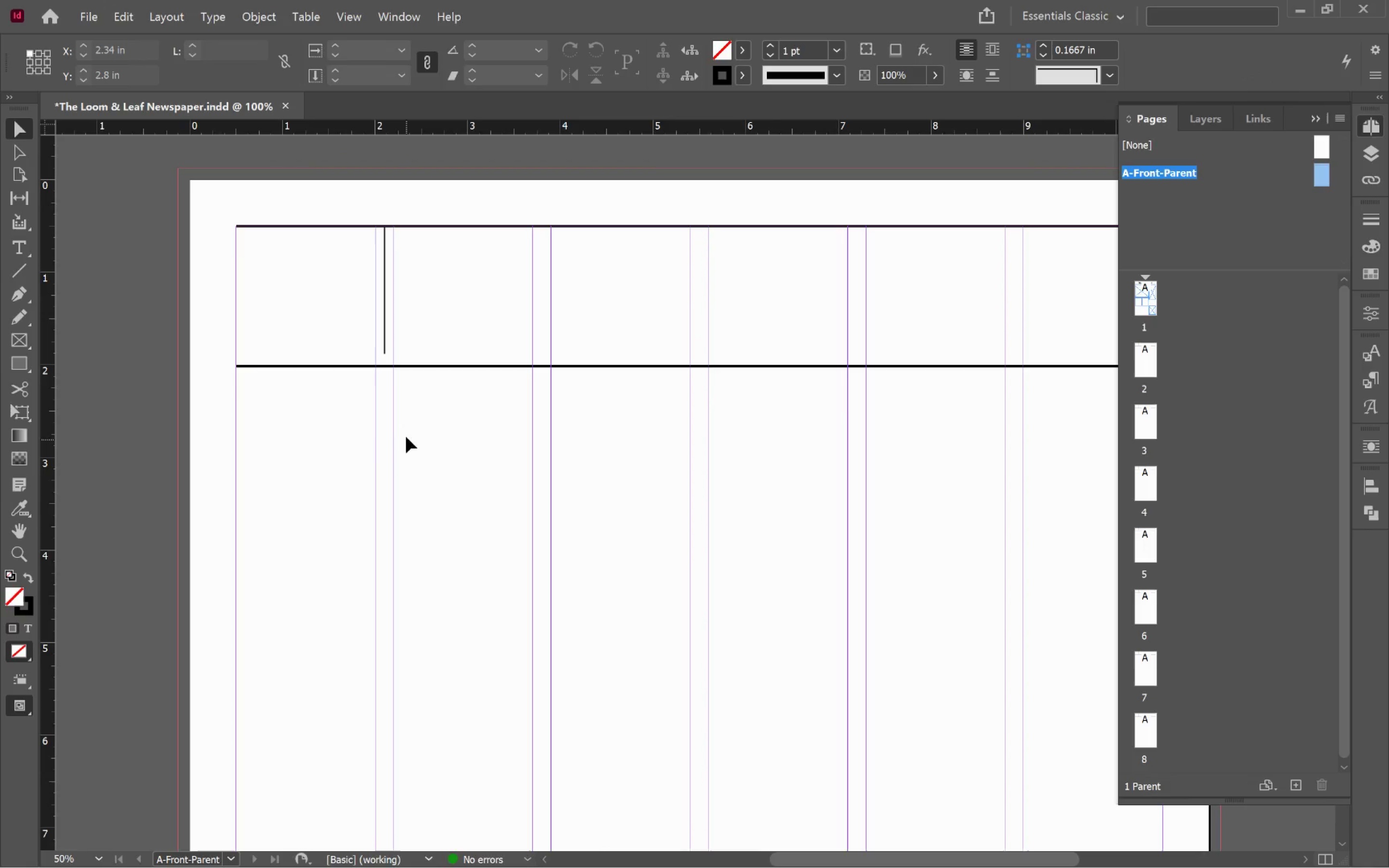 
hold_key(key=AltLeft, duration=0.84)
 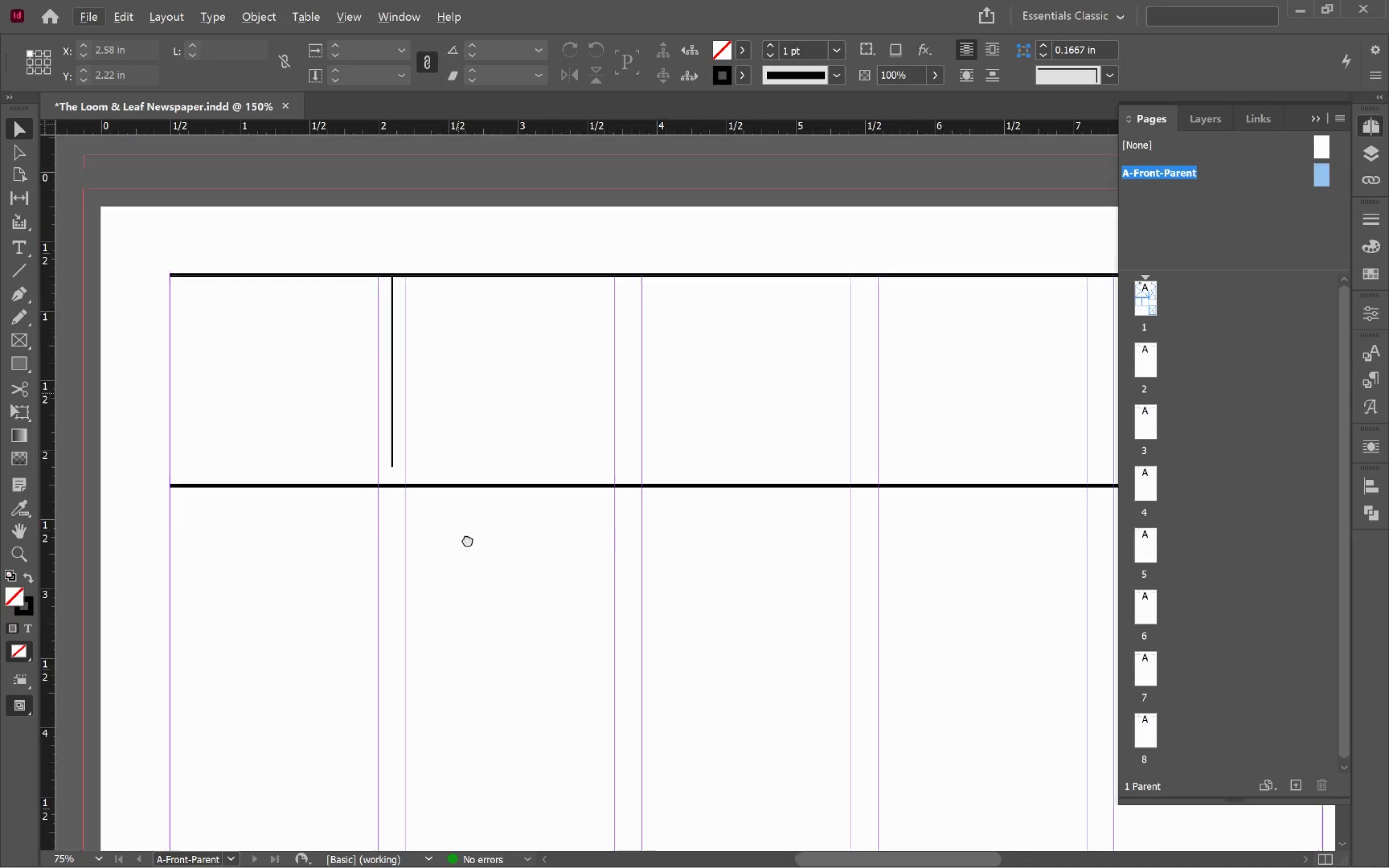 
hold_key(key=Space, duration=0.61)
 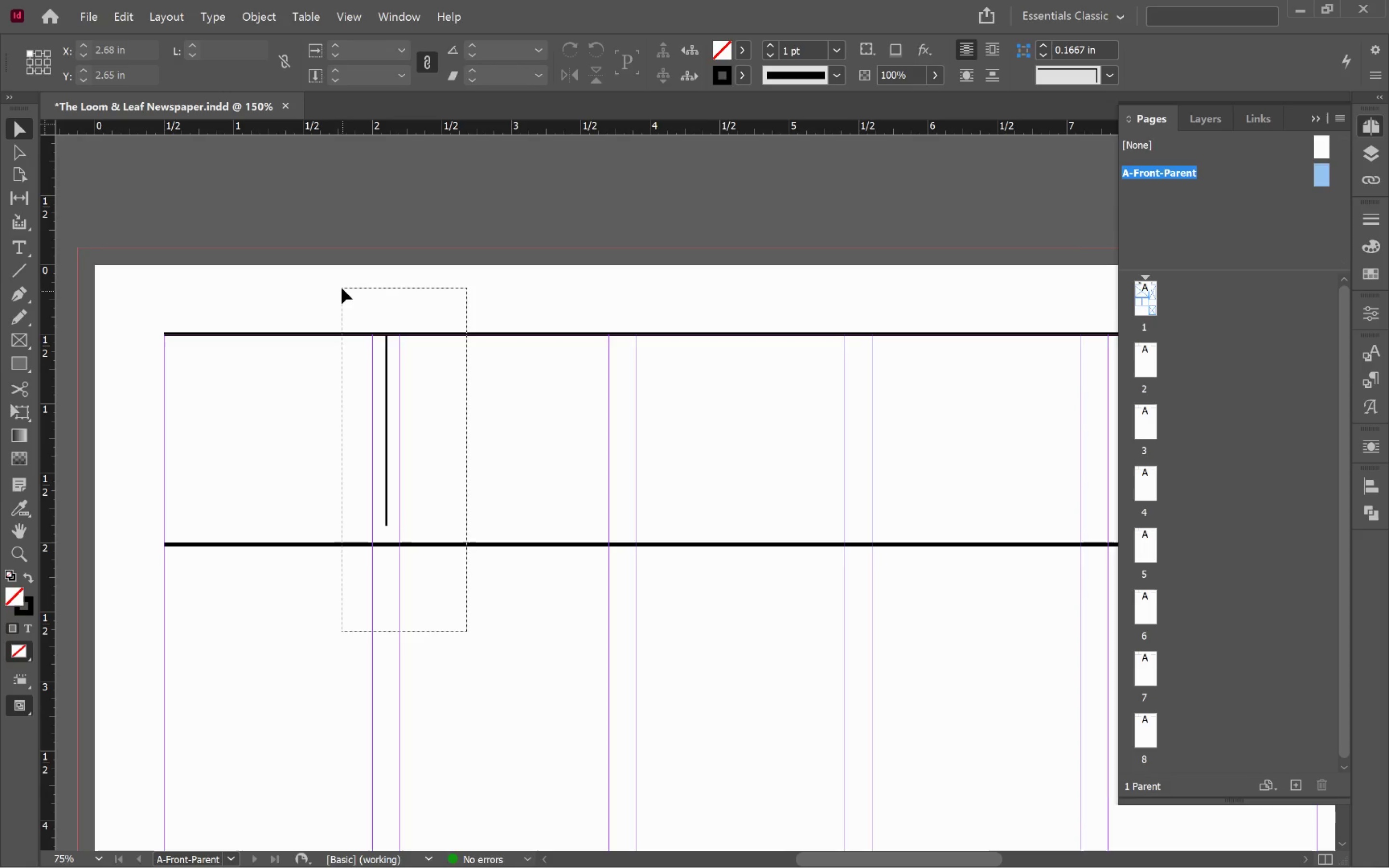 
scroll: coordinate [379, 374], scroll_direction: up, amount: 2.0
 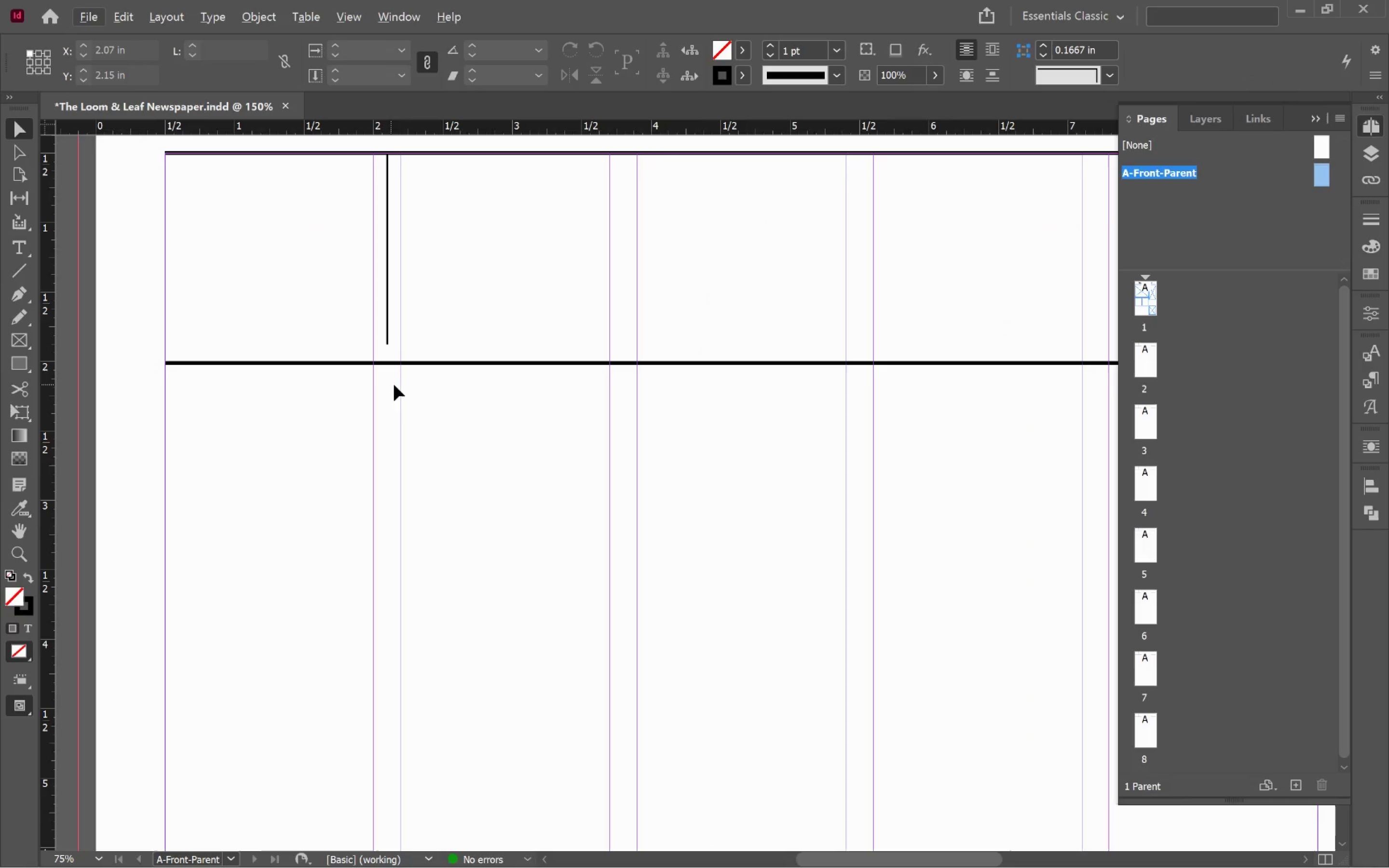 
left_click_drag(start_coordinate=[464, 404], to_coordinate=[463, 585])
 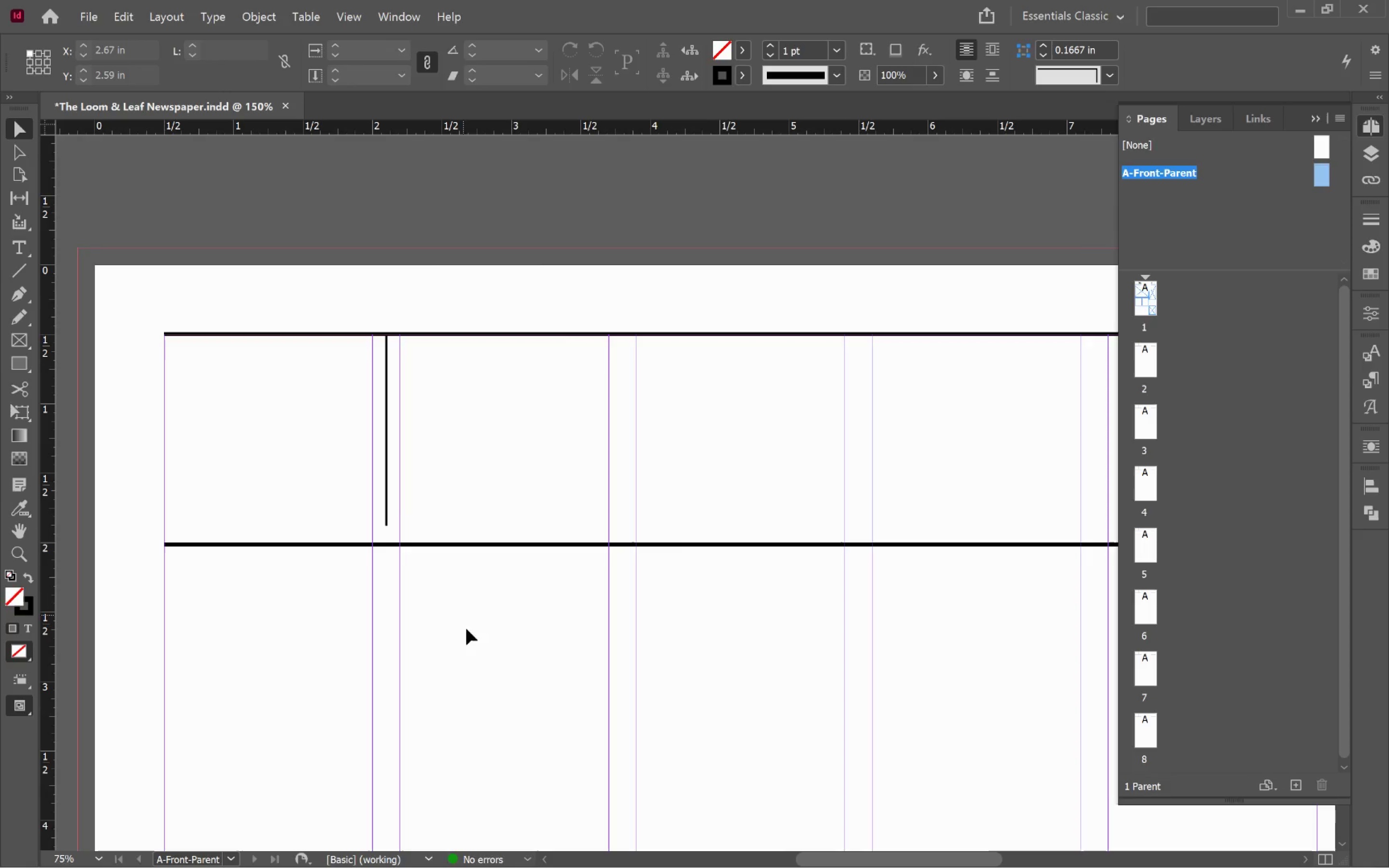 
left_click_drag(start_coordinate=[467, 632], to_coordinate=[341, 288])
 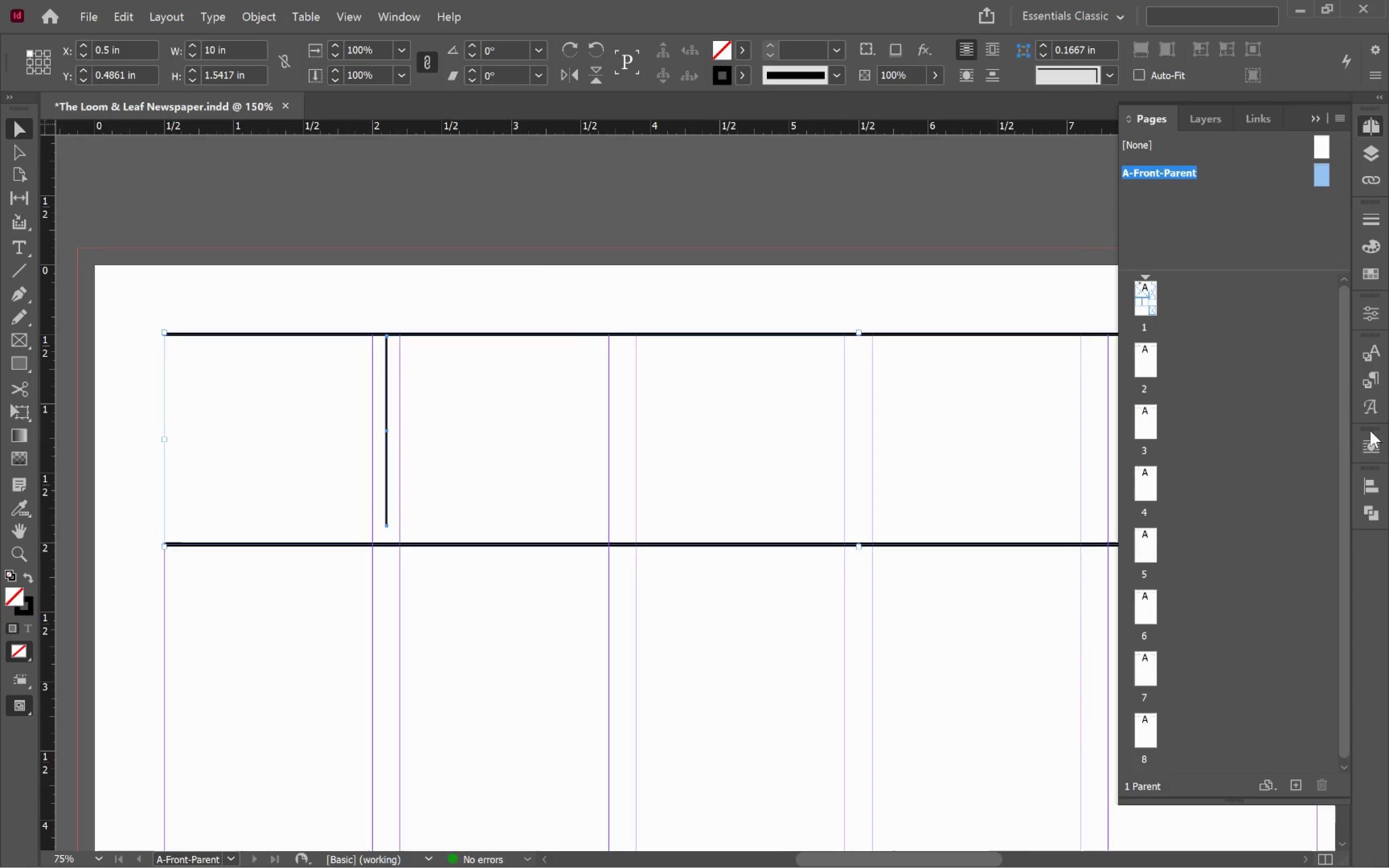 
left_click([1371, 486])
 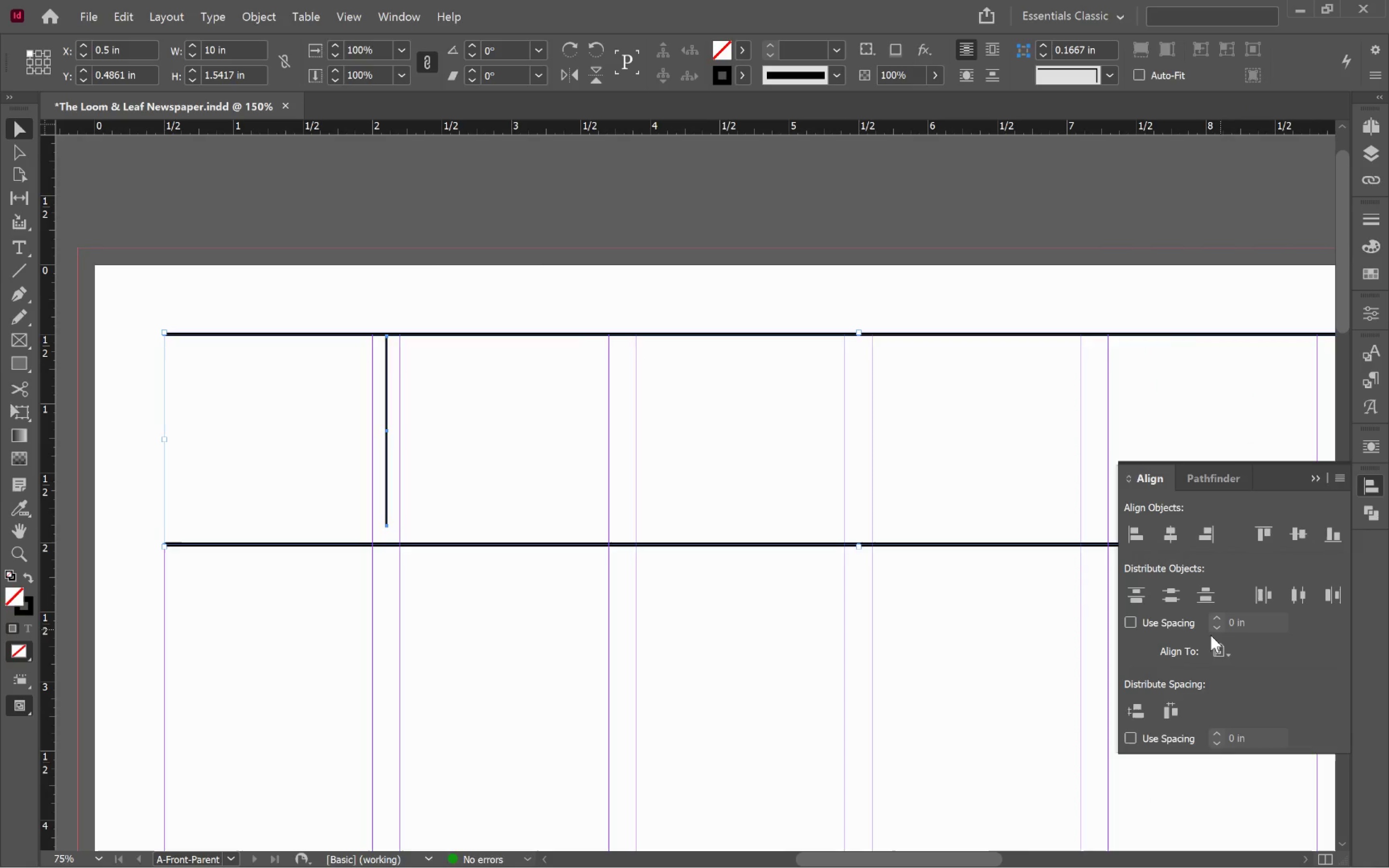 
left_click([1210, 644])
 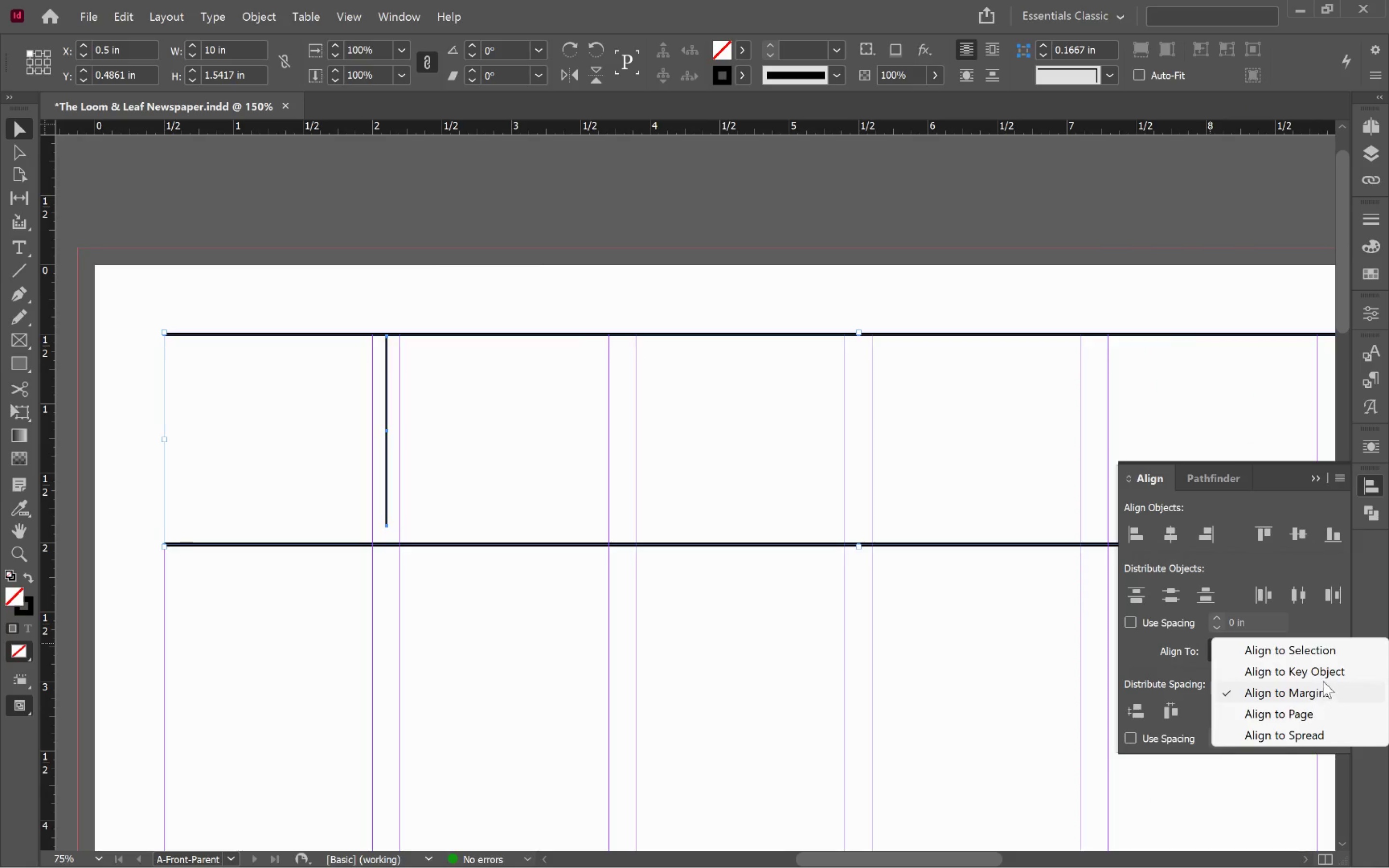 
left_click([1322, 653])
 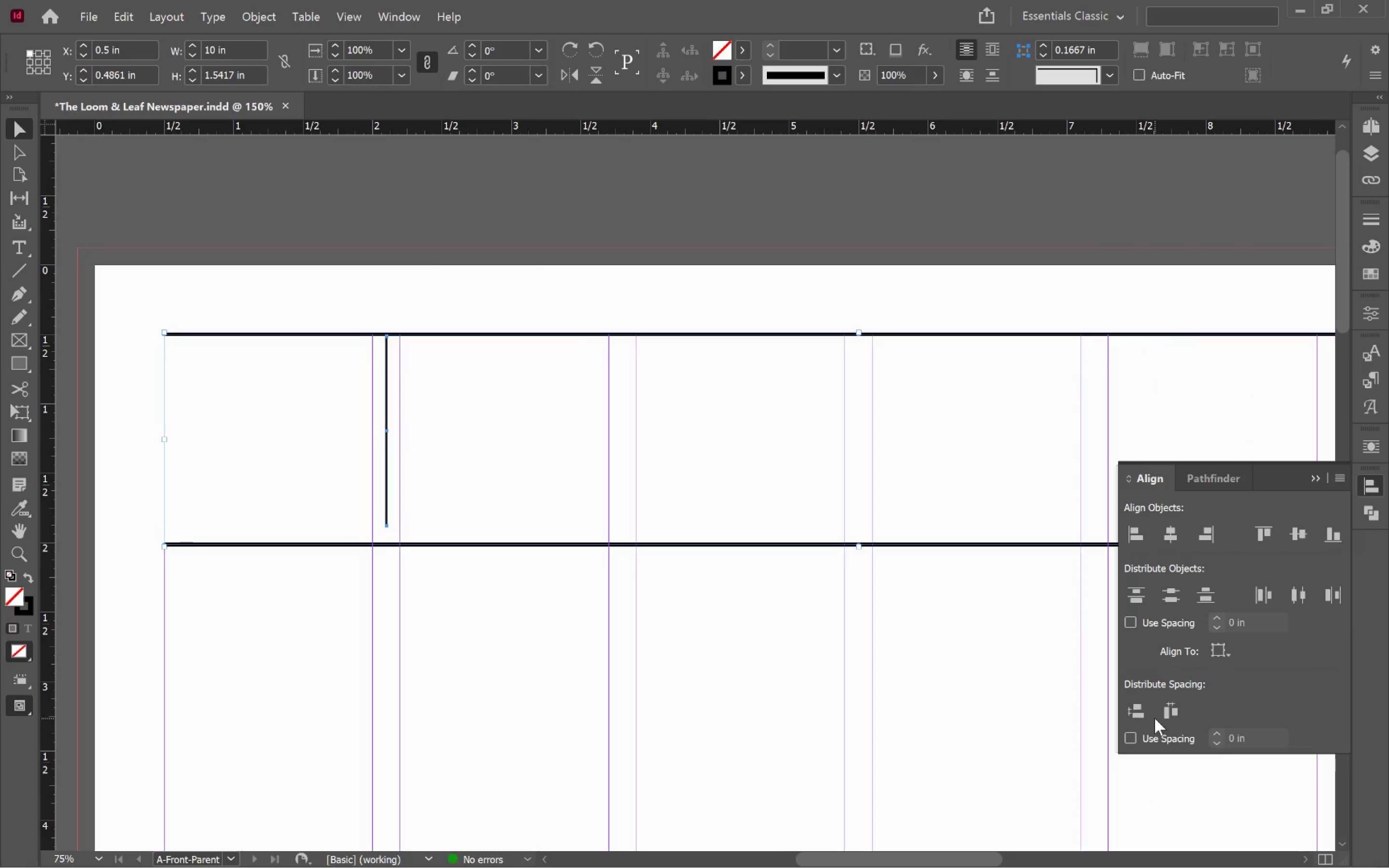 
left_click([1139, 713])
 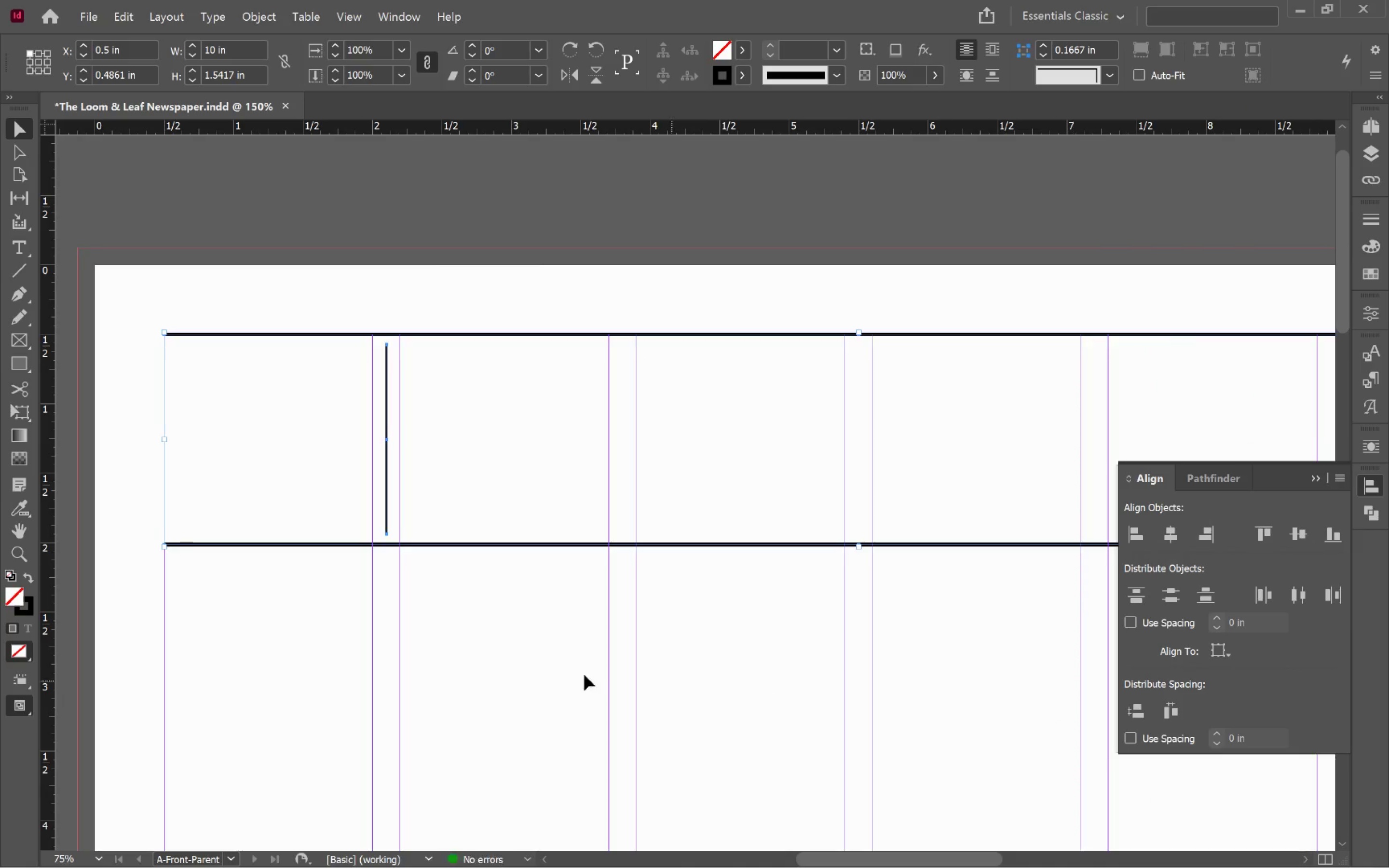 
left_click([528, 657])
 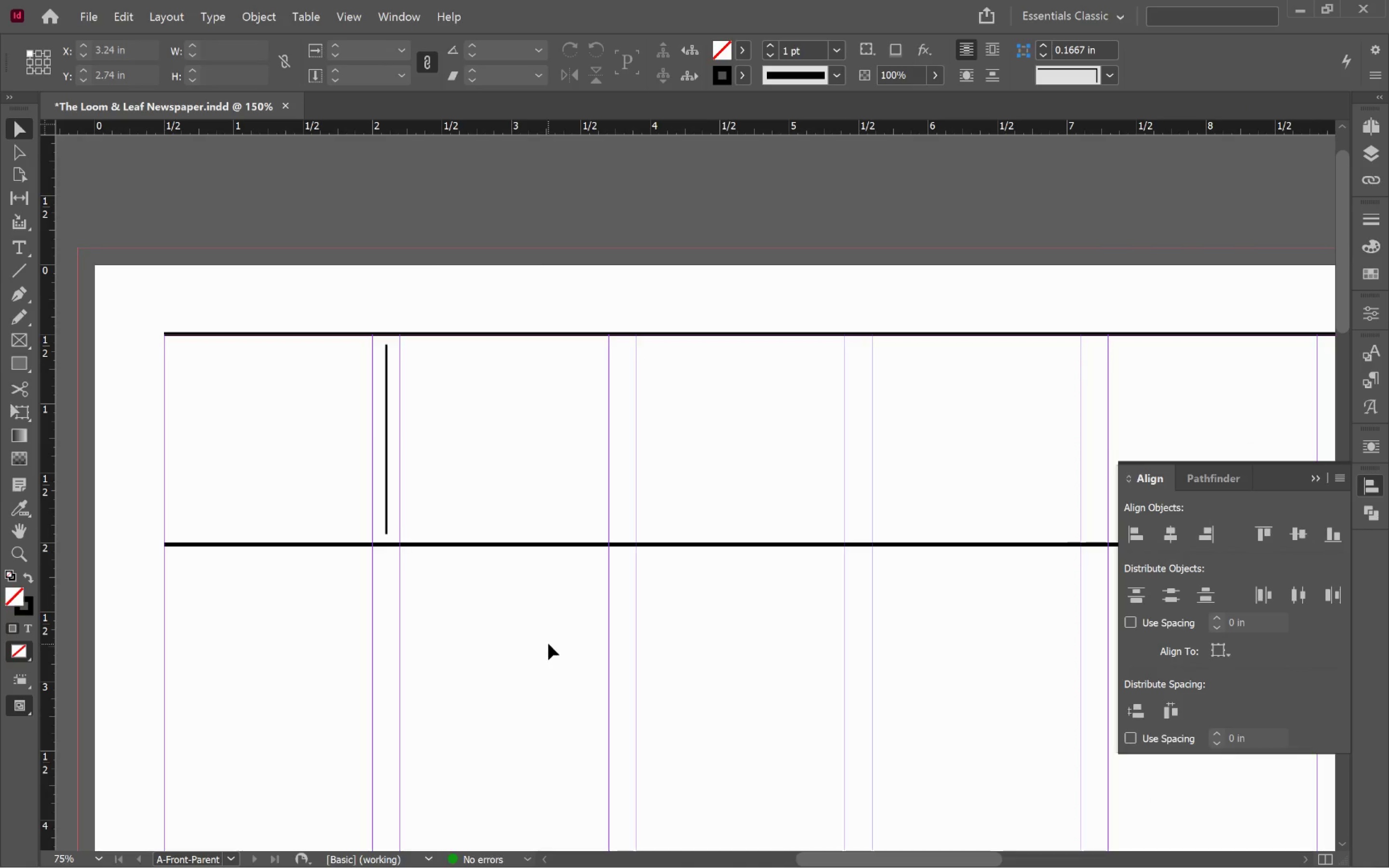 
hold_key(key=AltLeft, duration=0.48)
scroll: coordinate [550, 643], scroll_direction: down, amount: 1.0
 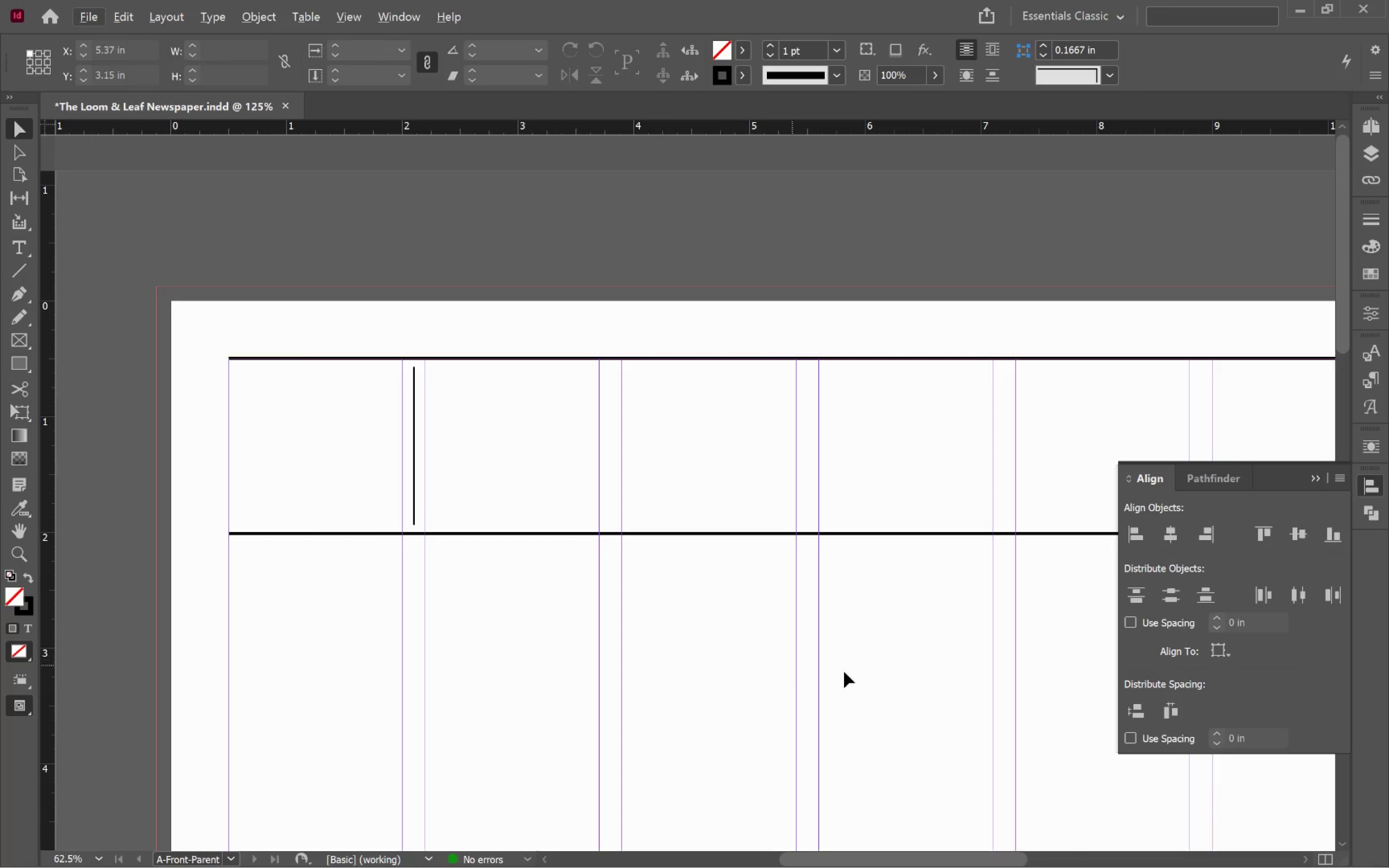 
hold_key(key=Space, duration=0.92)
 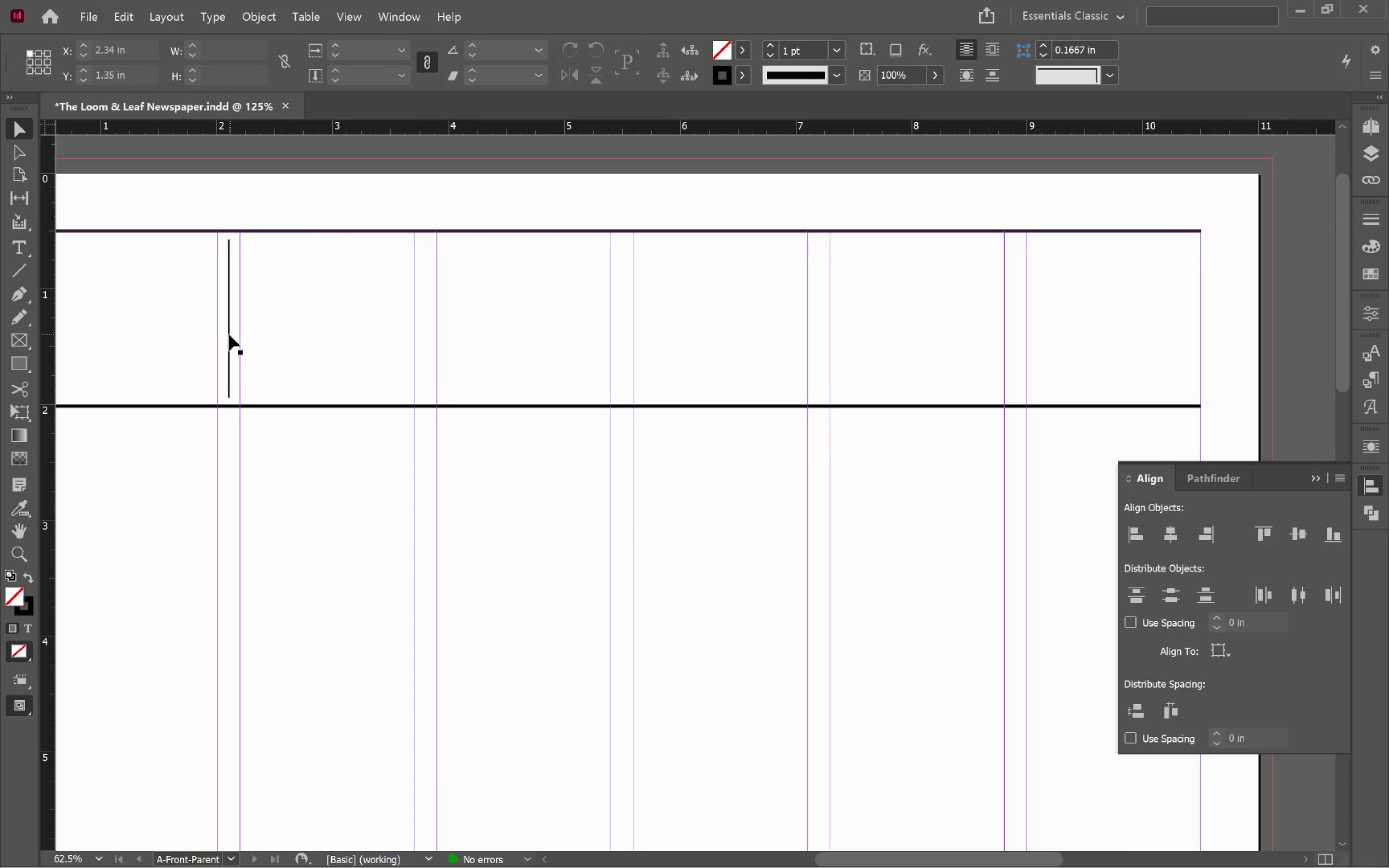 
left_click_drag(start_coordinate=[851, 665], to_coordinate=[666, 537])
 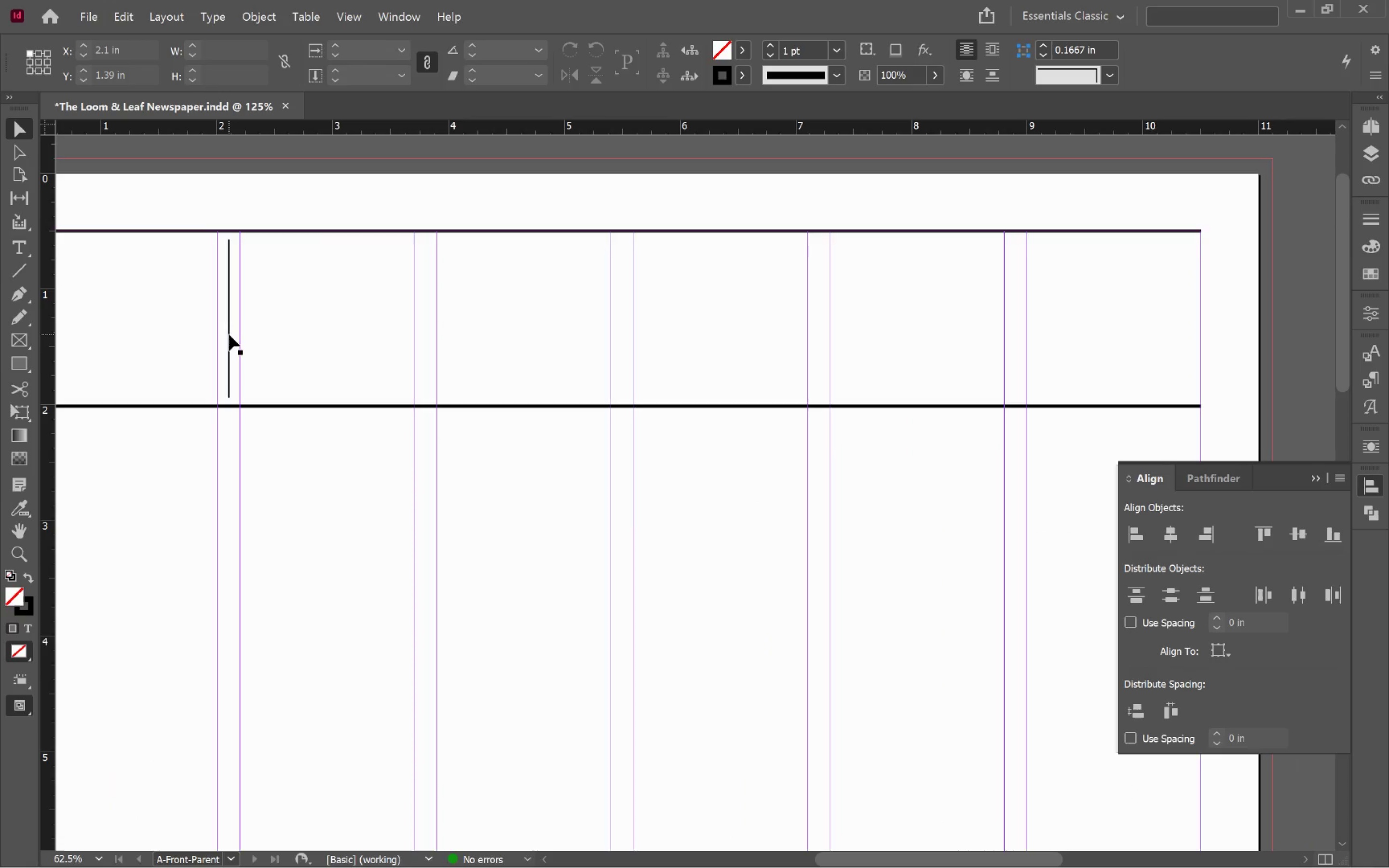 
left_click_drag(start_coordinate=[229, 335], to_coordinate=[1017, 345])
 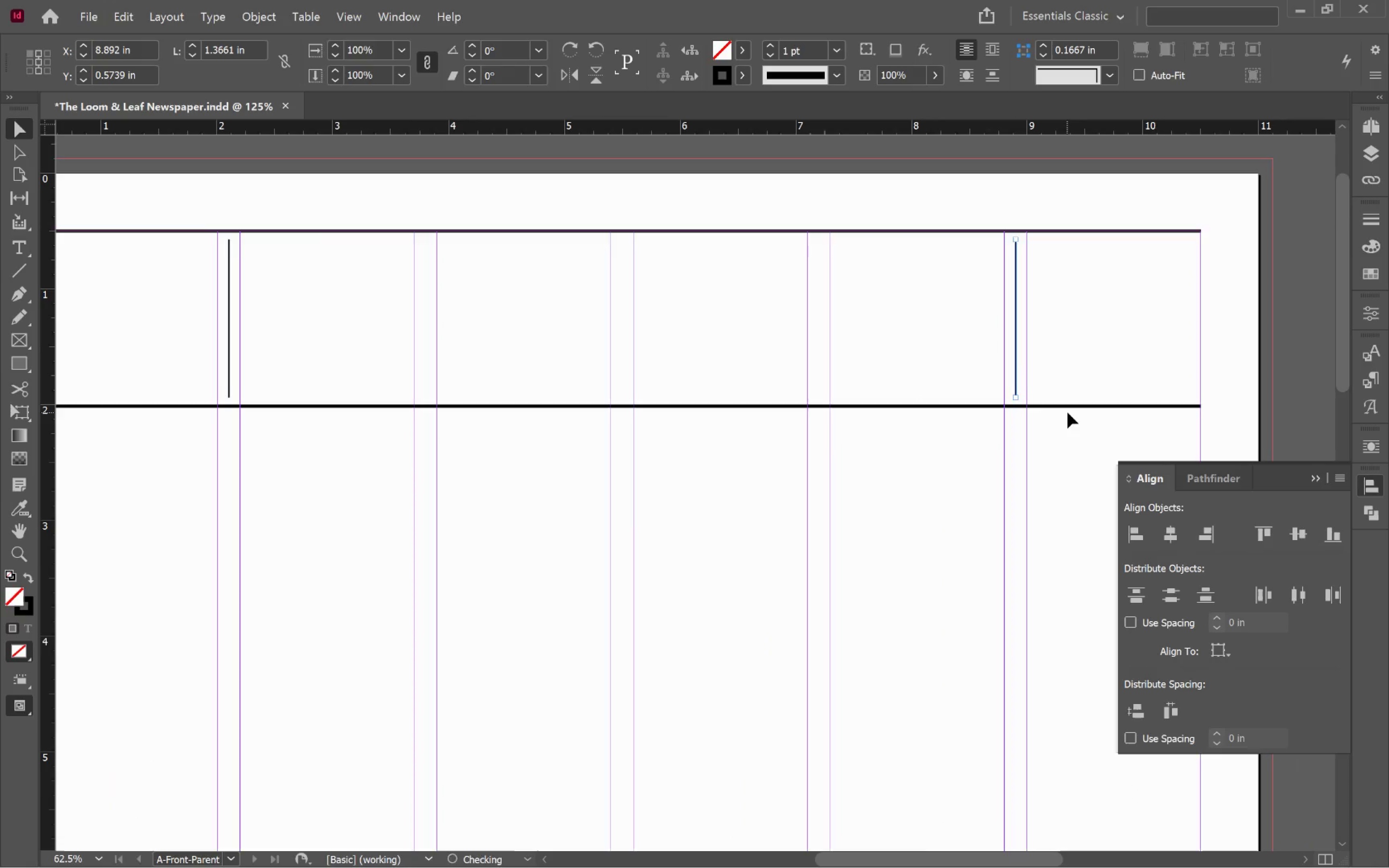 
hold_key(key=AltLeft, duration=4.06)
 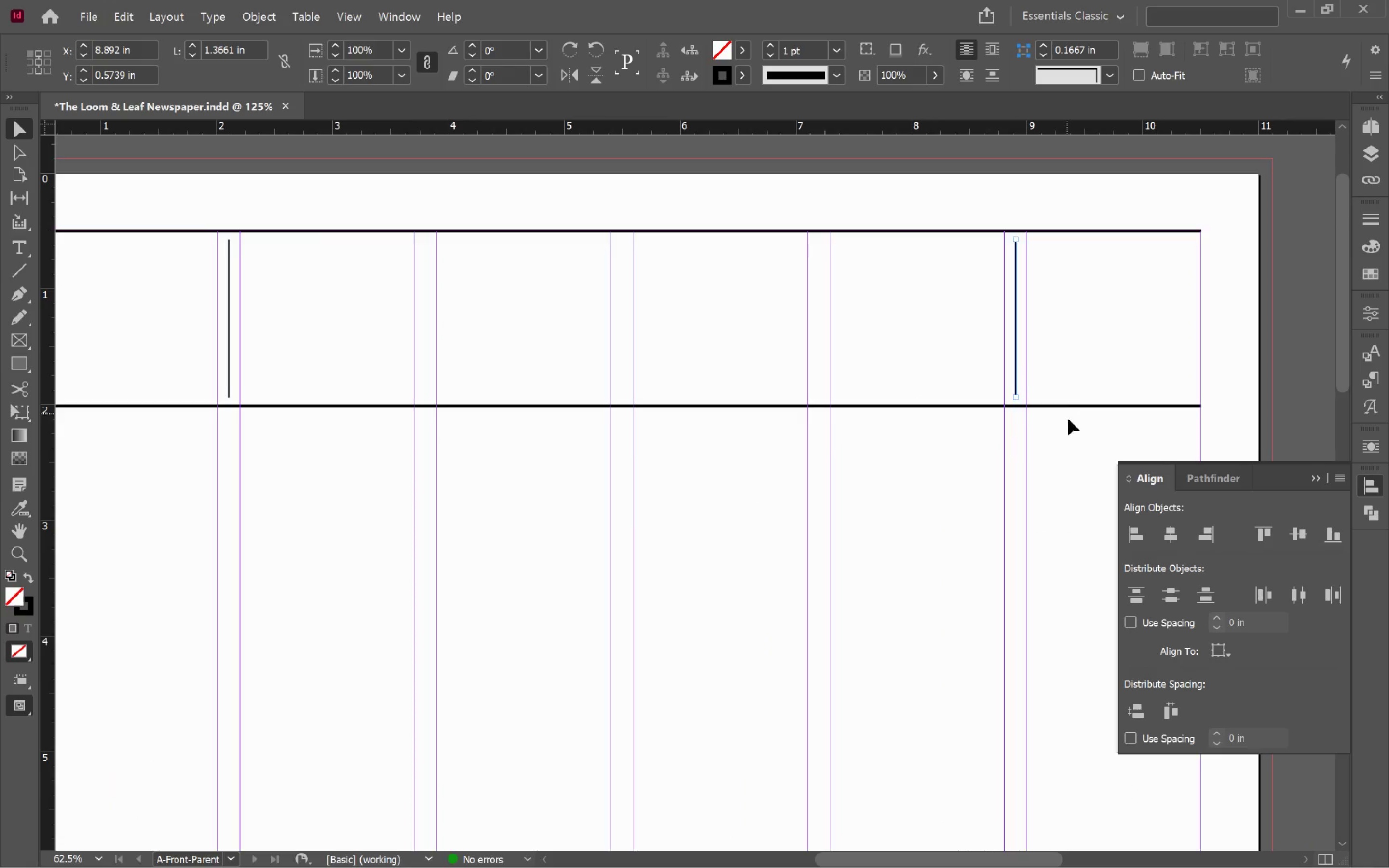 
hold_key(key=ShiftLeft, duration=3.84)
 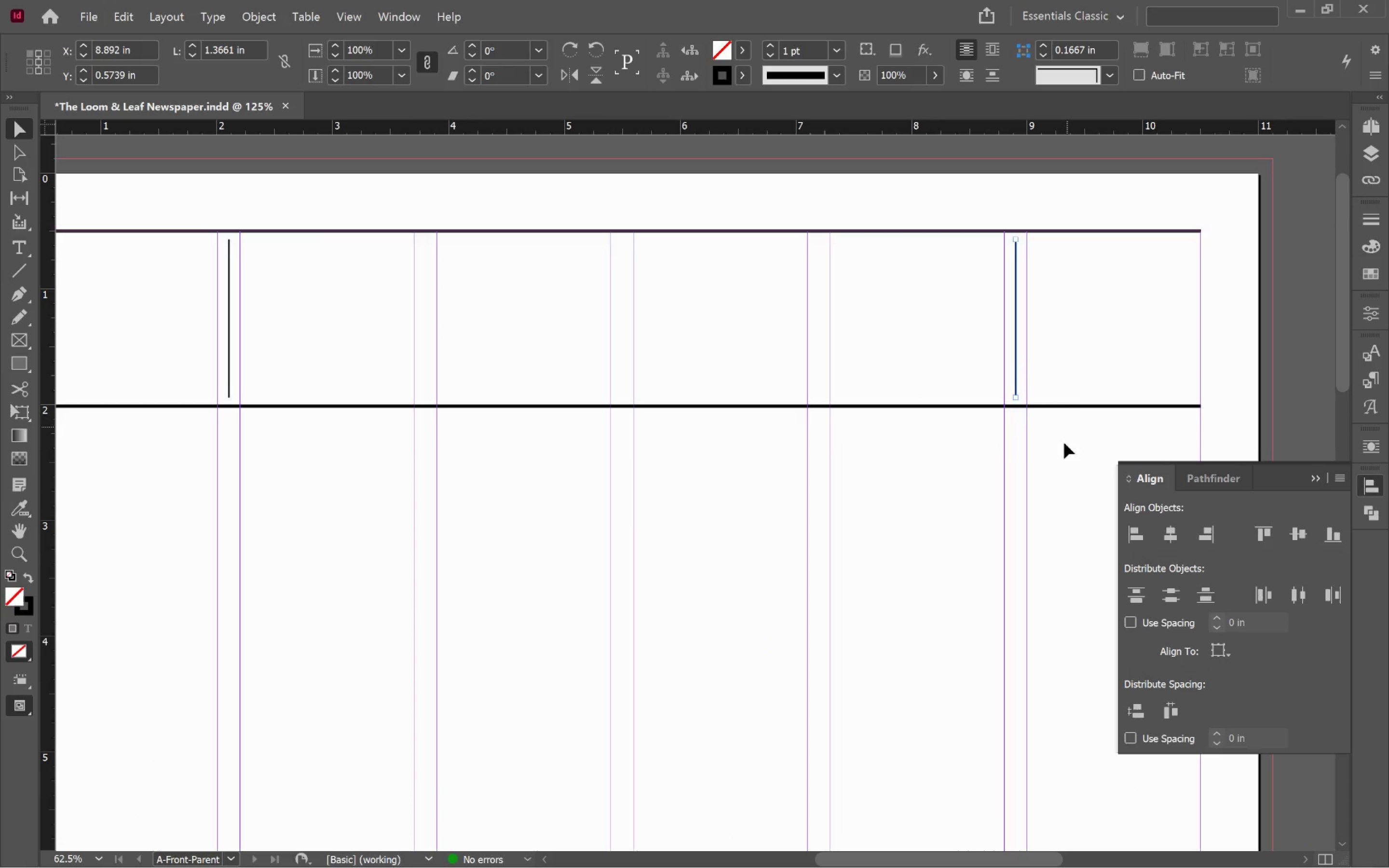 
left_click([1057, 472])
 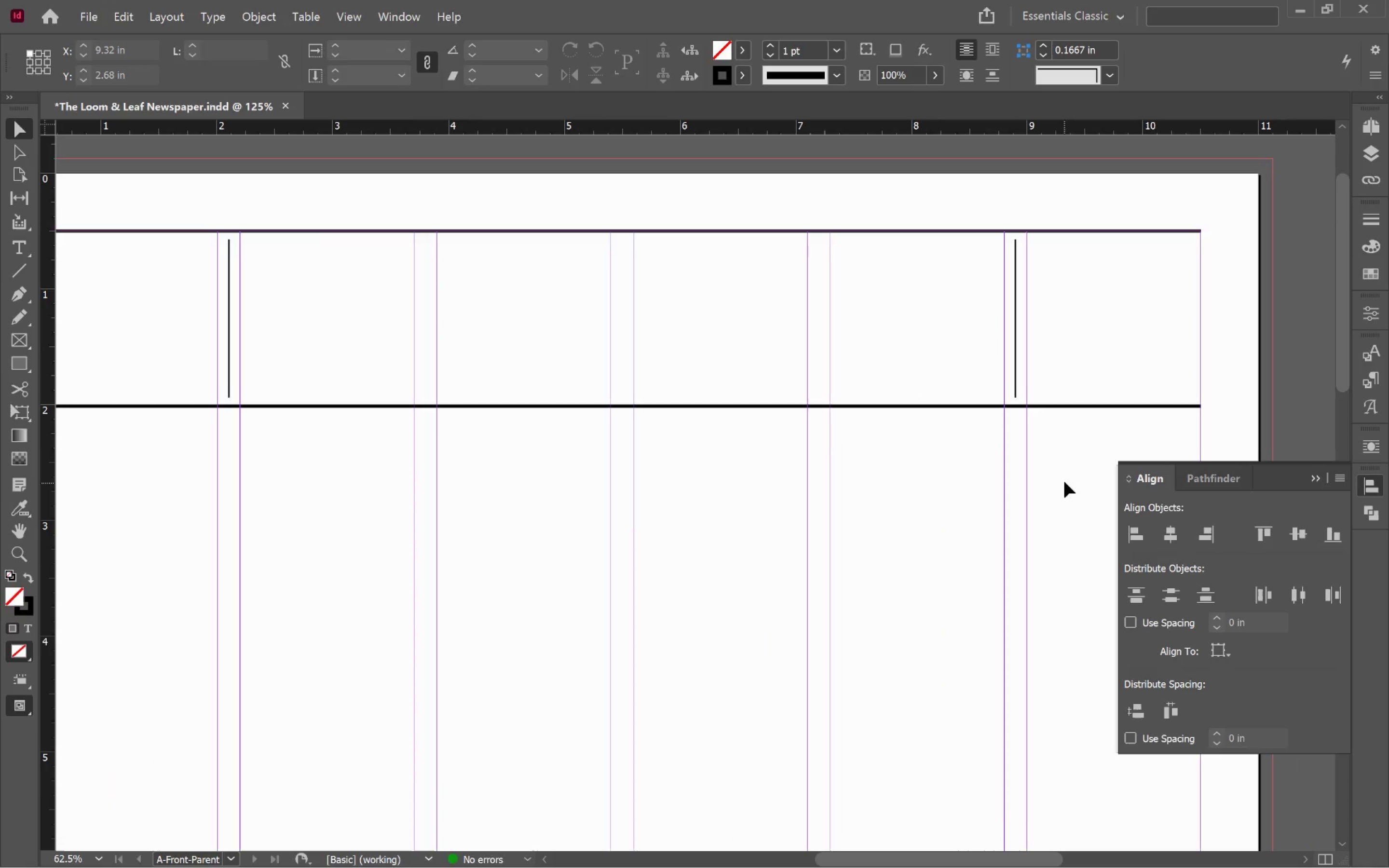 
hold_key(key=AltLeft, duration=0.84)
 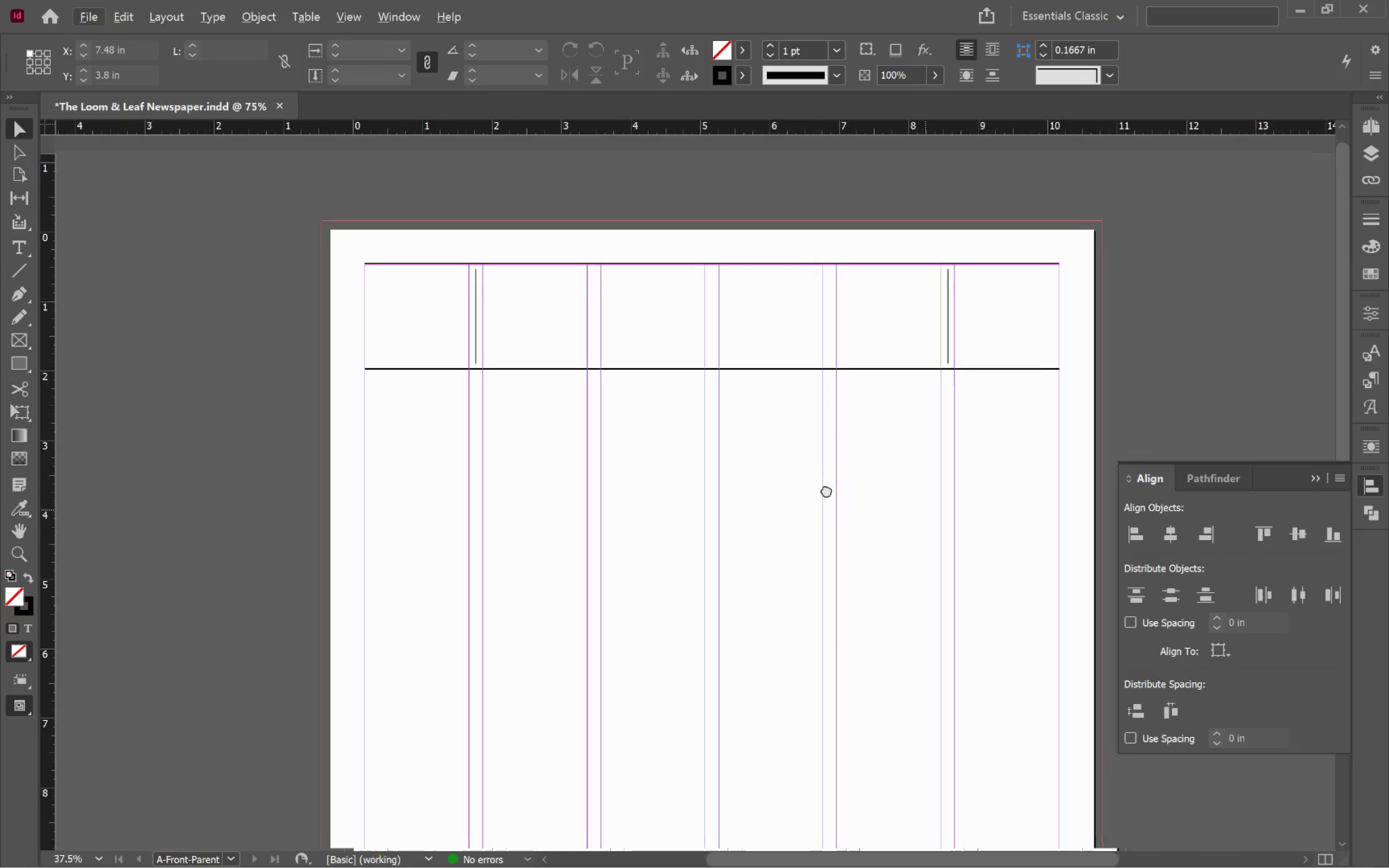 
hold_key(key=Space, duration=1.22)
 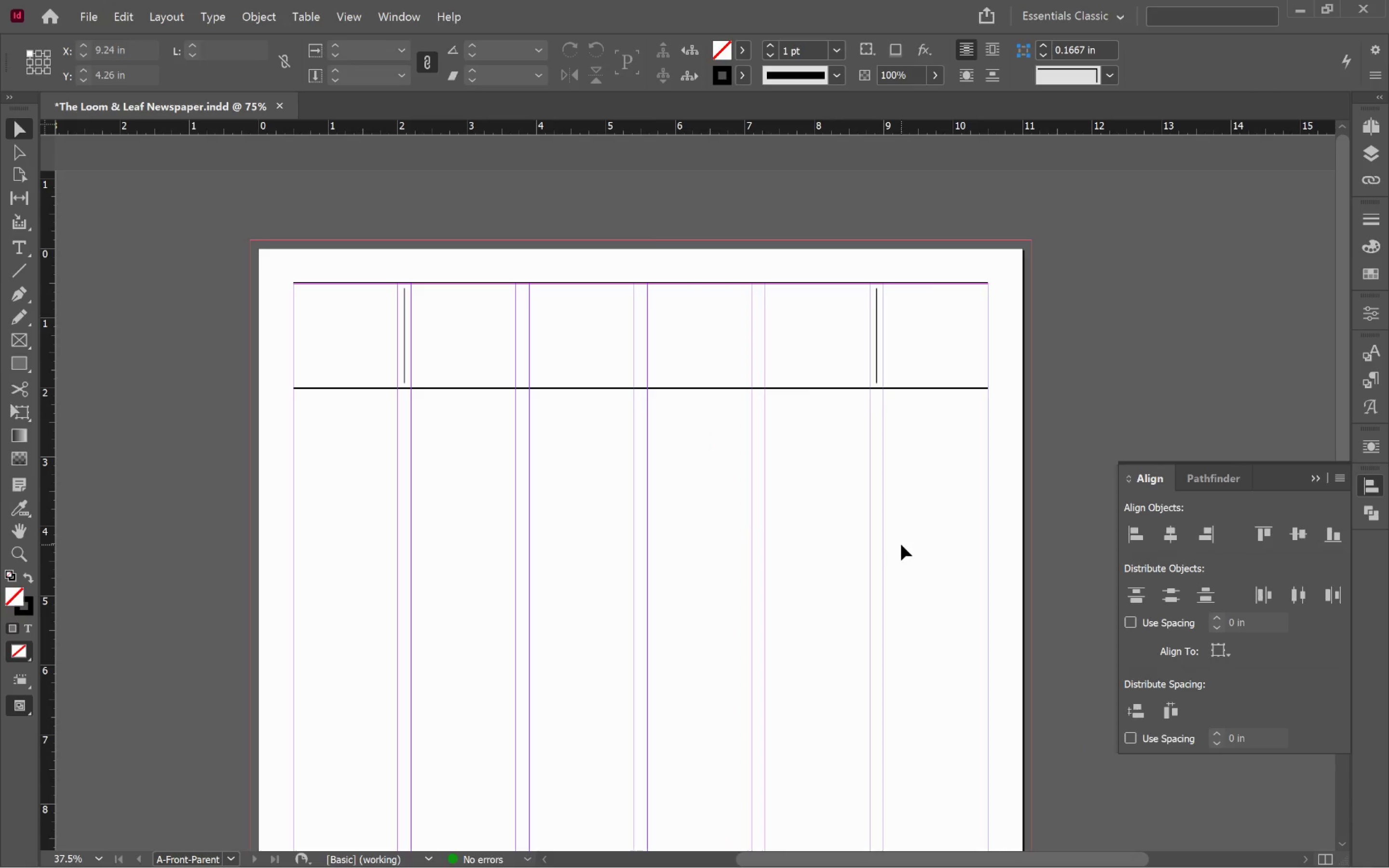 
scroll: coordinate [1065, 480], scroll_direction: down, amount: 2.0
 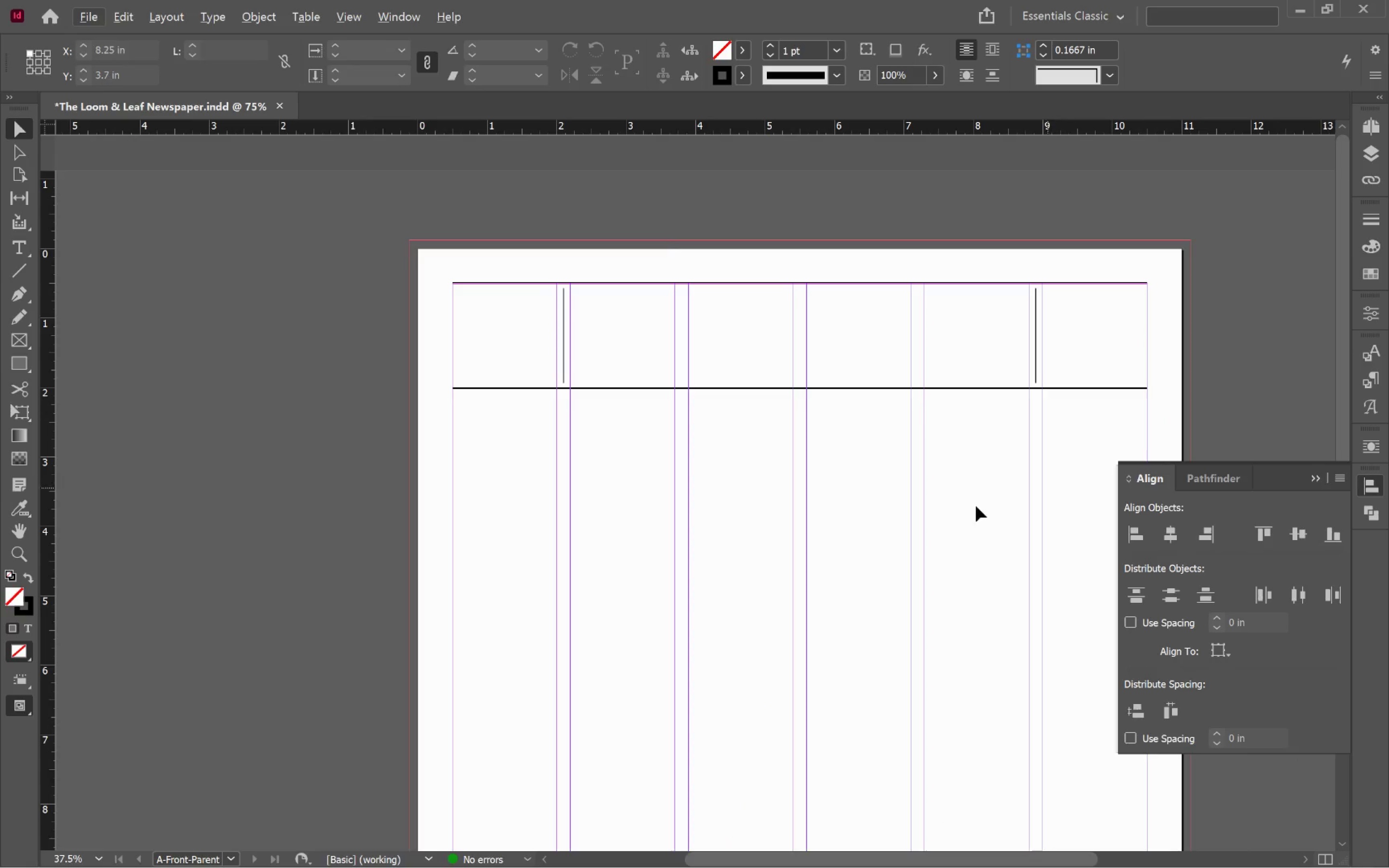 
left_click_drag(start_coordinate=[927, 510], to_coordinate=[768, 546])
 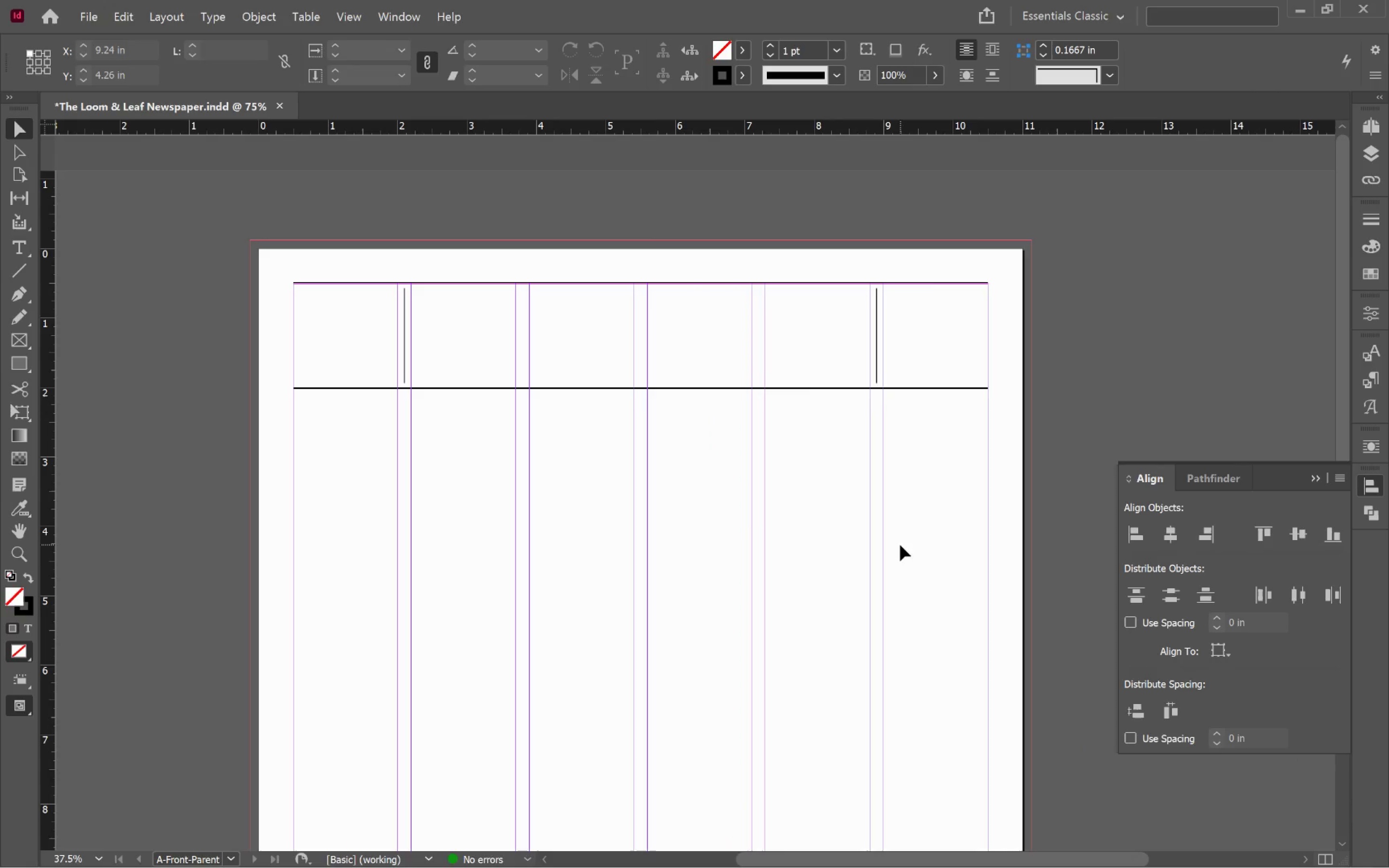 
left_click([901, 544])
 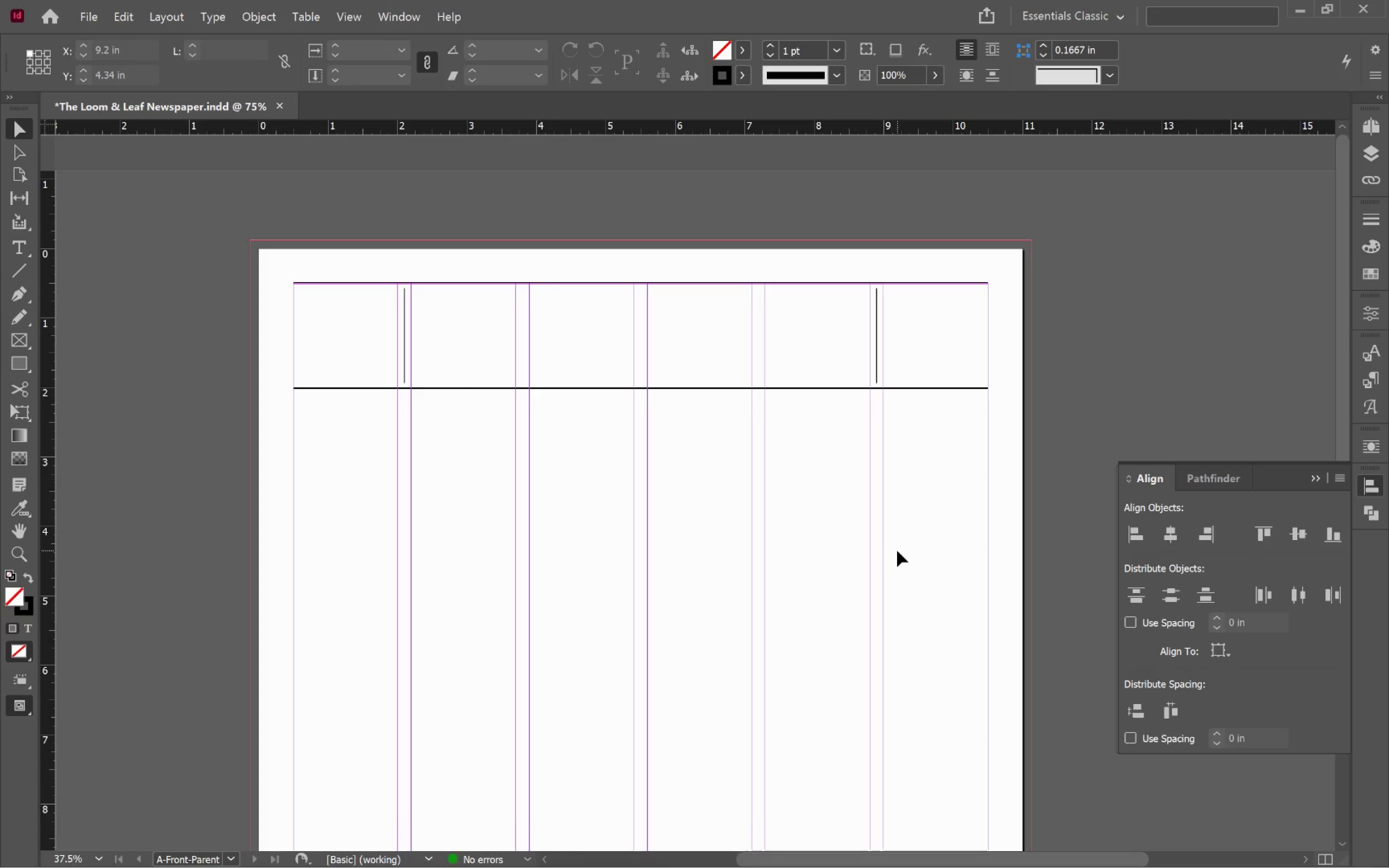 
key(Alt+Tab)
 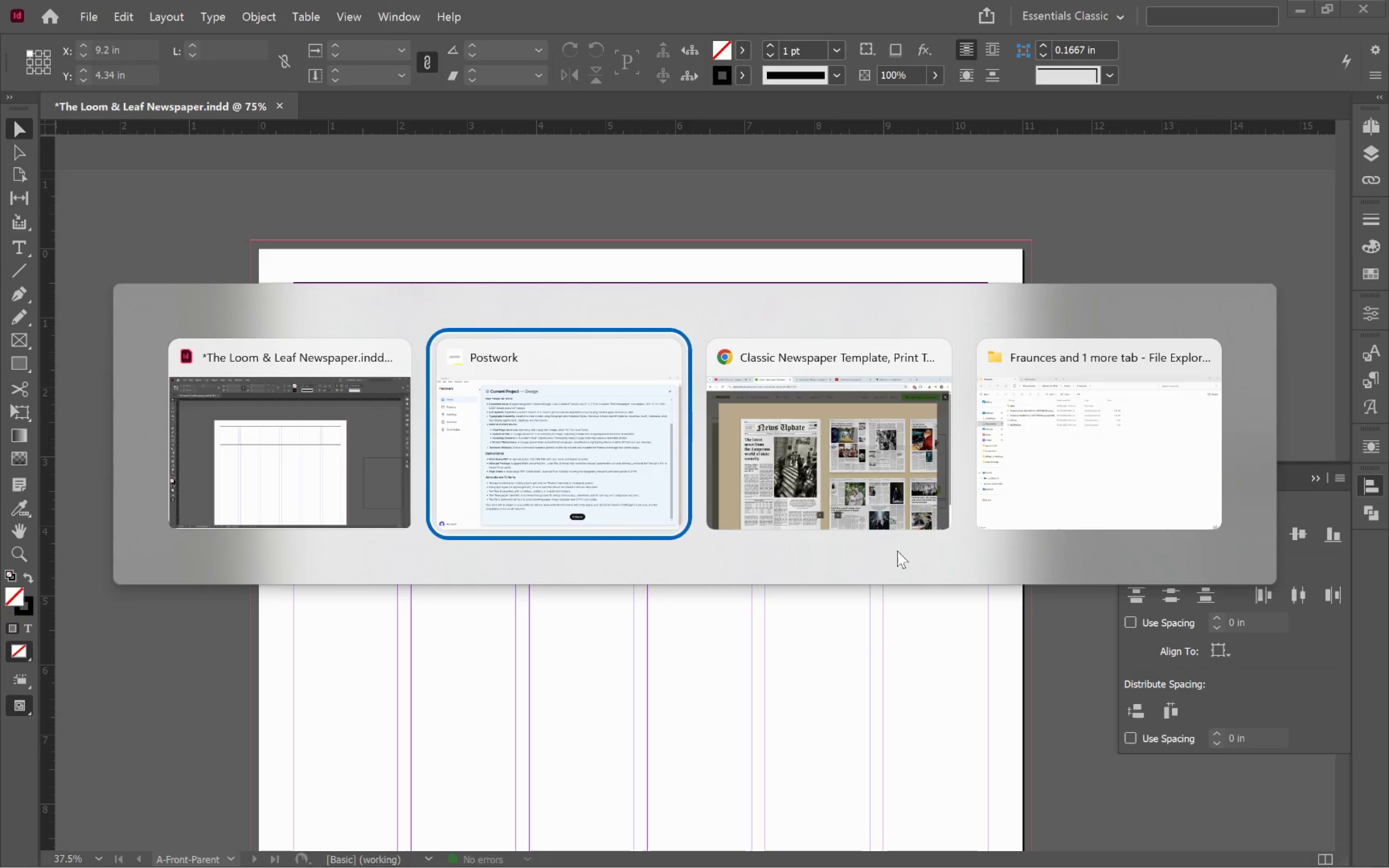 
key(Alt+Tab)
 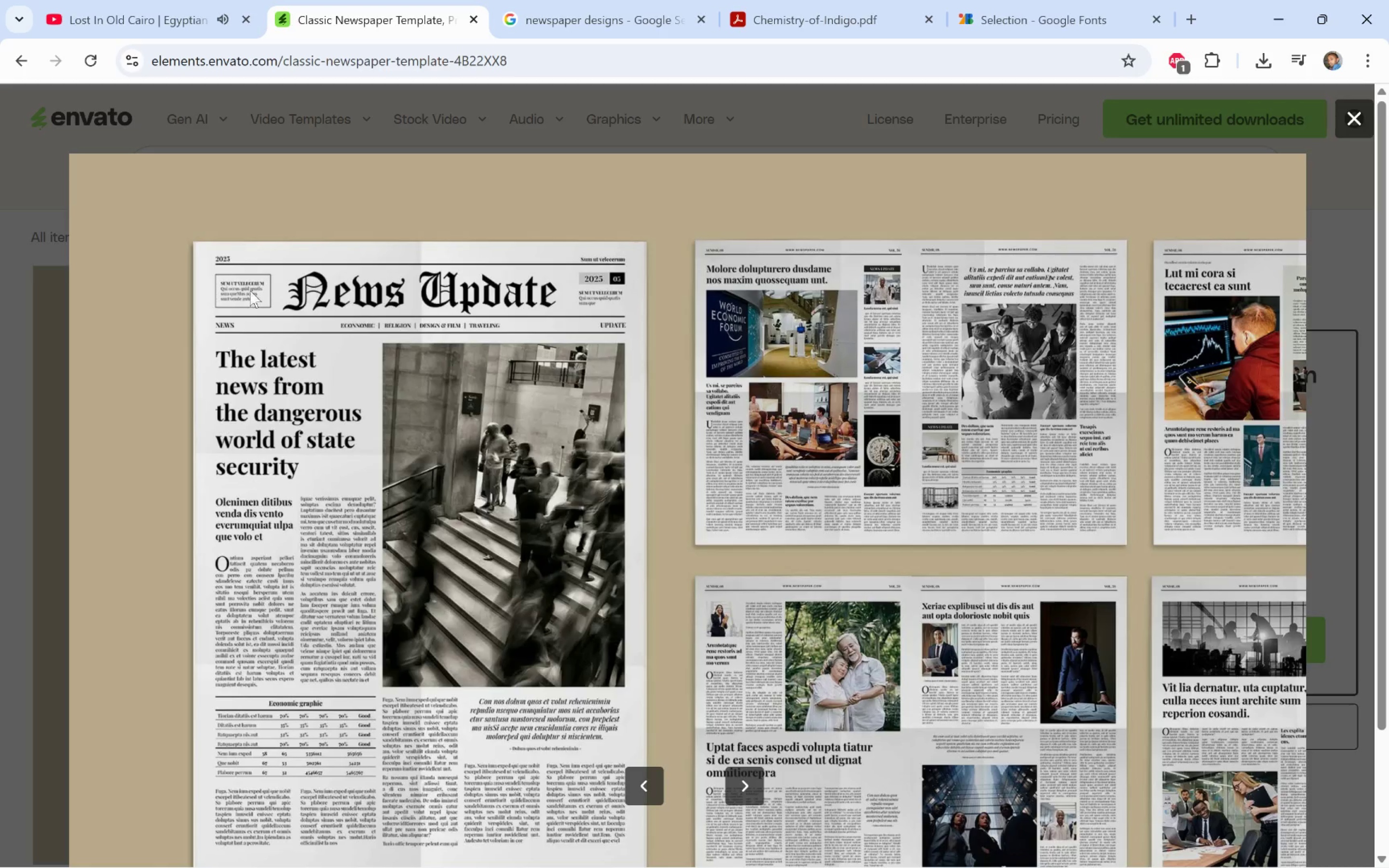 
hold_key(key=AltLeft, duration=0.73)
scroll: coordinate [234, 291], scroll_direction: up, amount: 5.0
 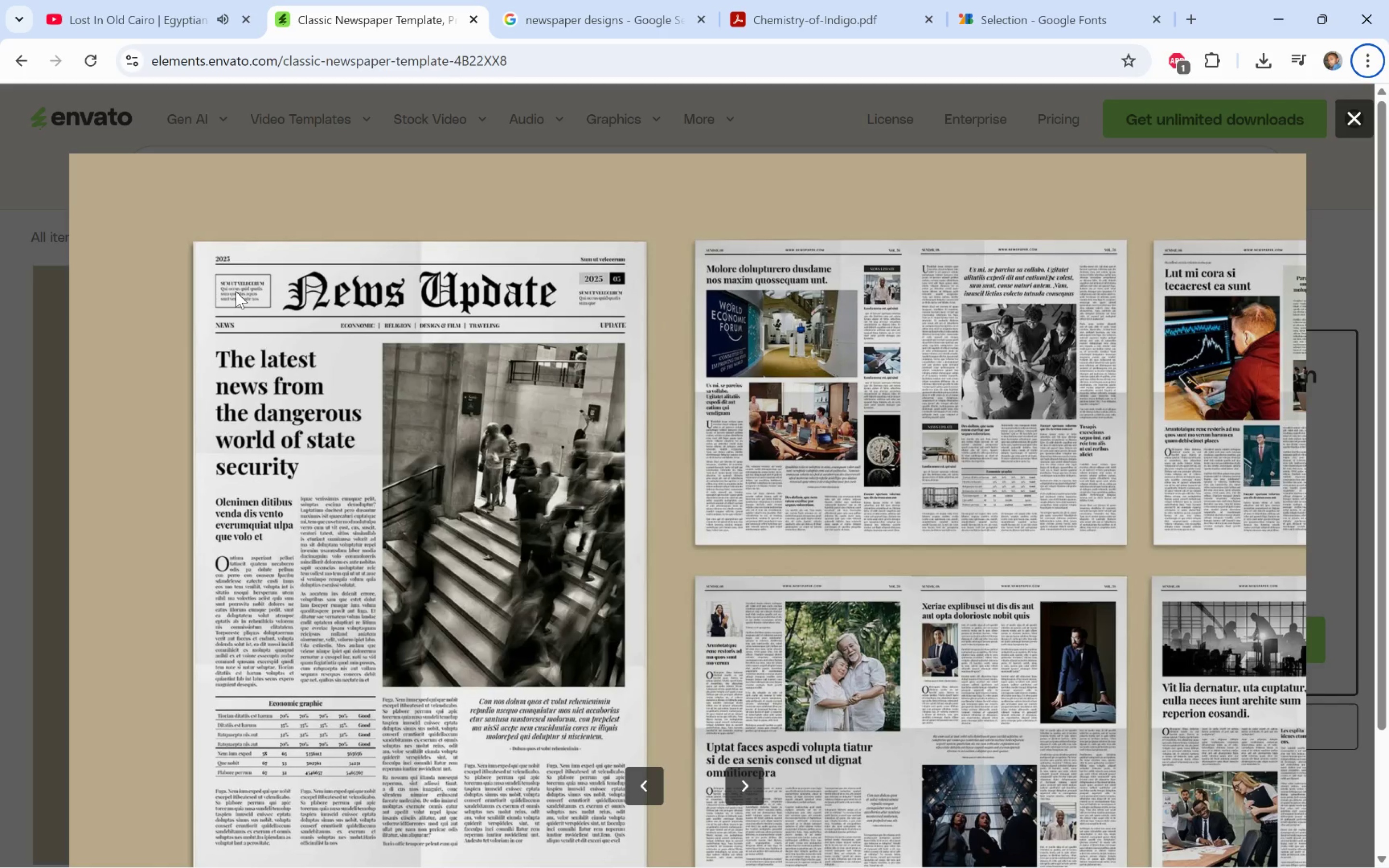 
hold_key(key=ControlLeft, duration=2.64)
scroll: coordinate [236, 291], scroll_direction: up, amount: 4.0
 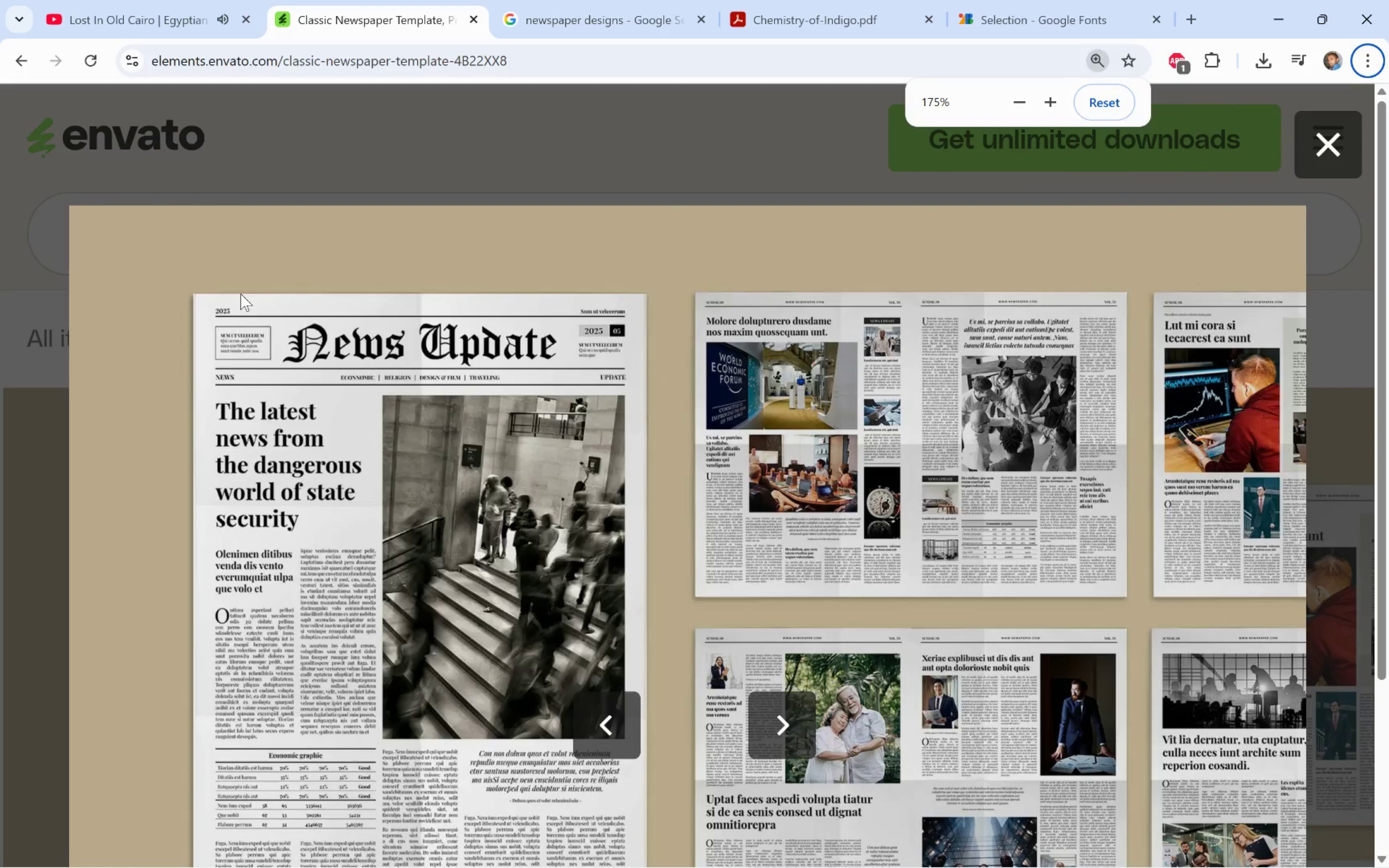 
scroll: coordinate [241, 294], scroll_direction: down, amount: 4.0
 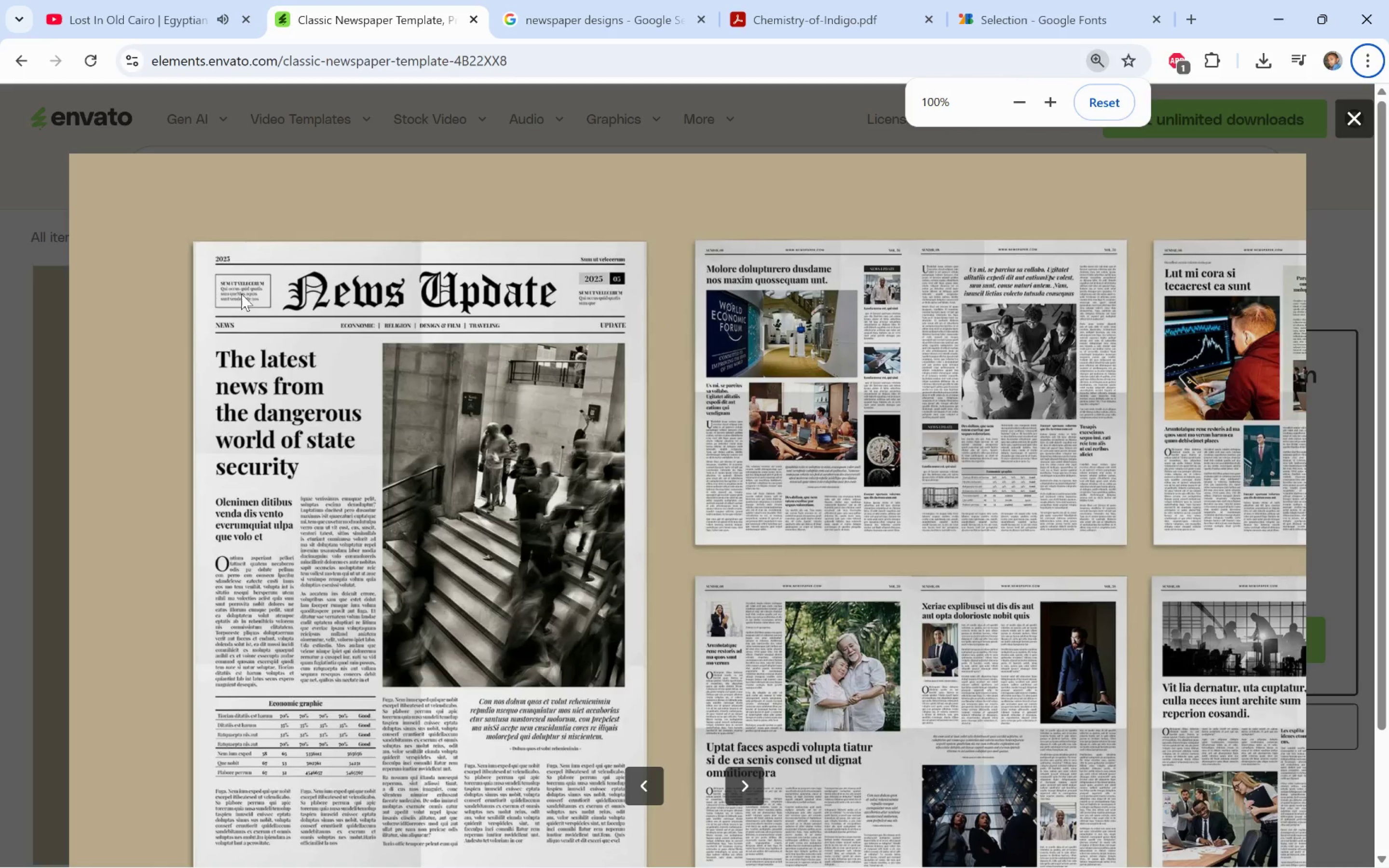 
left_click([286, 311])
 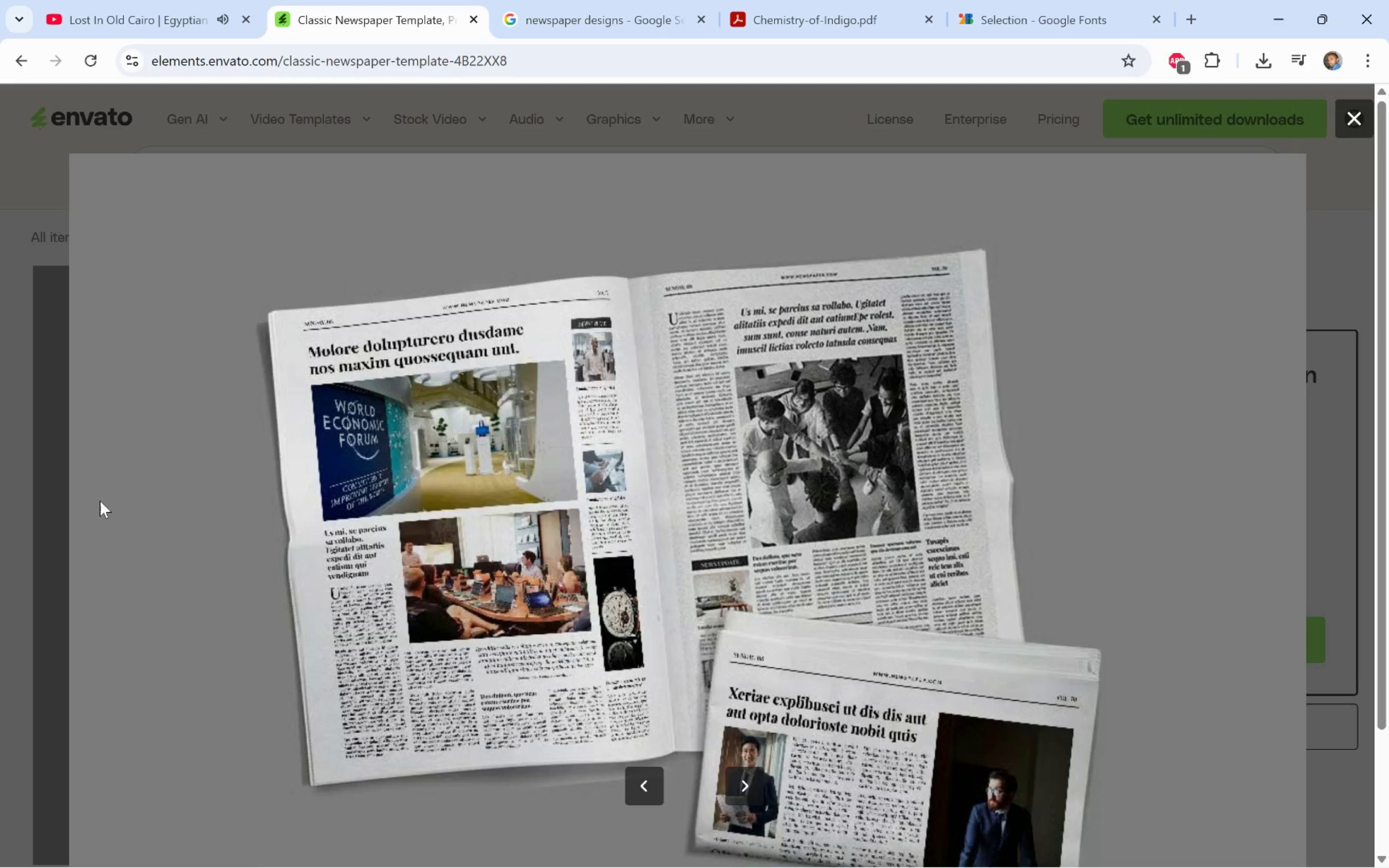 
wait(7.47)
 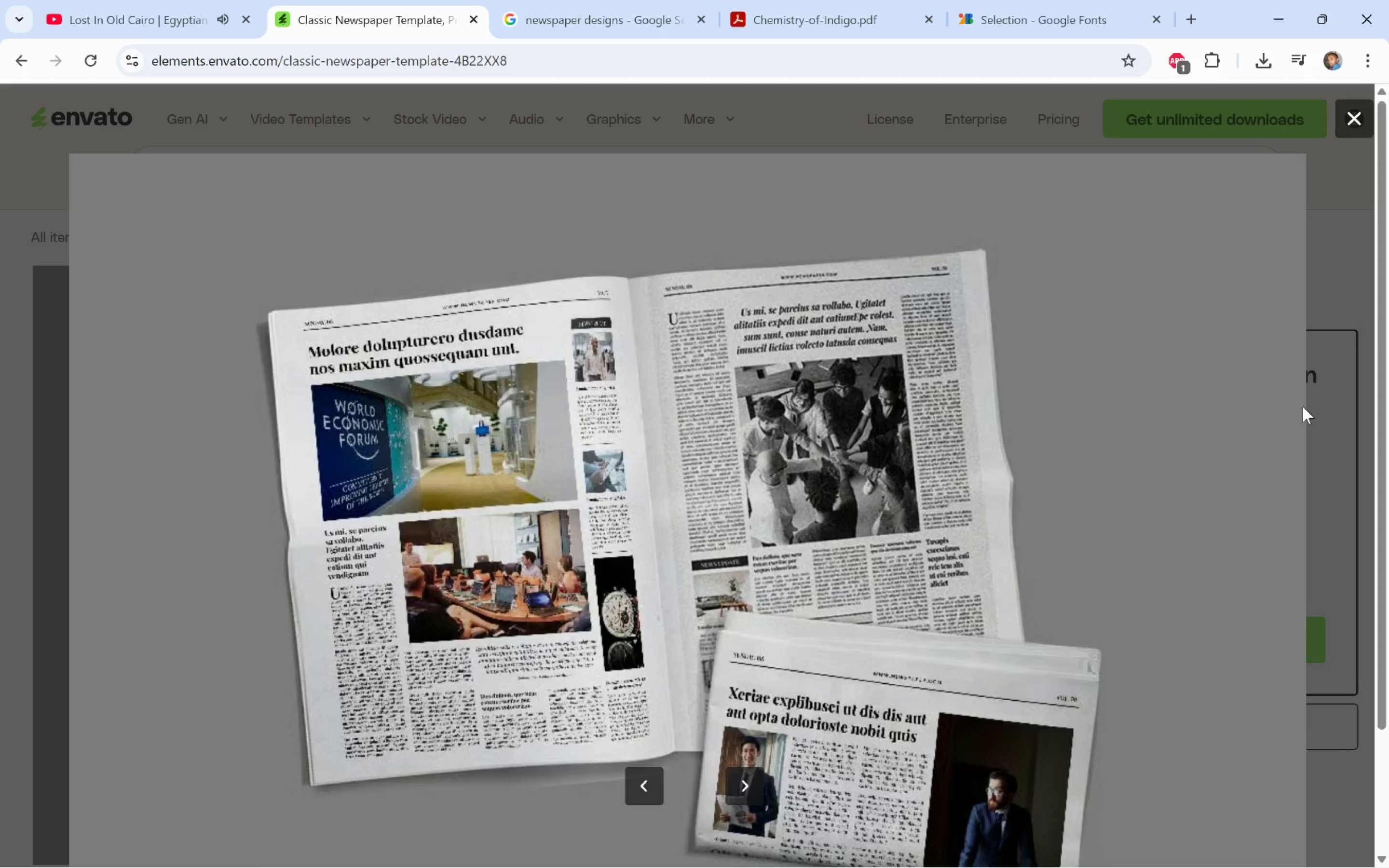 
left_click([107, 510])
 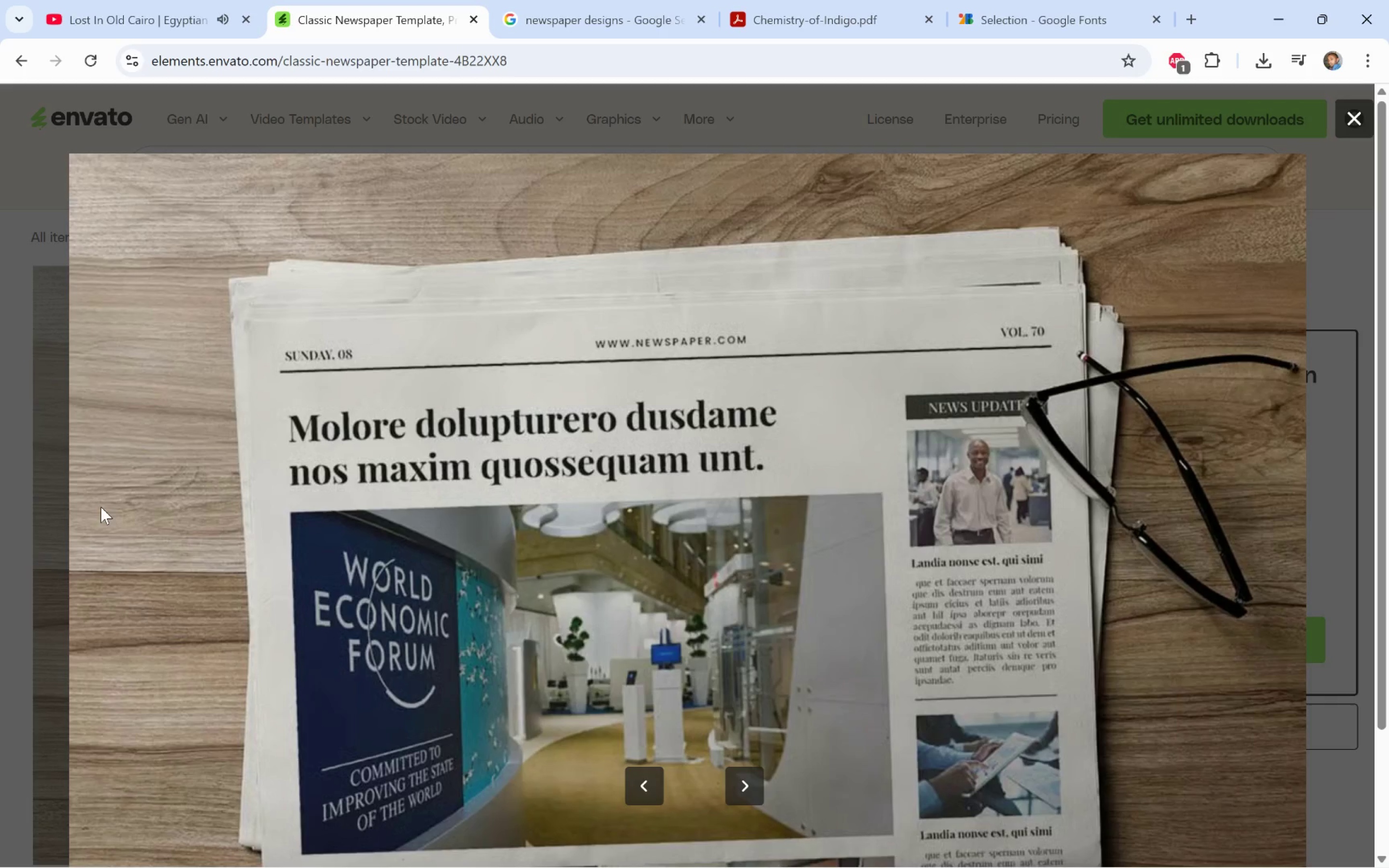 
left_click([101, 507])
 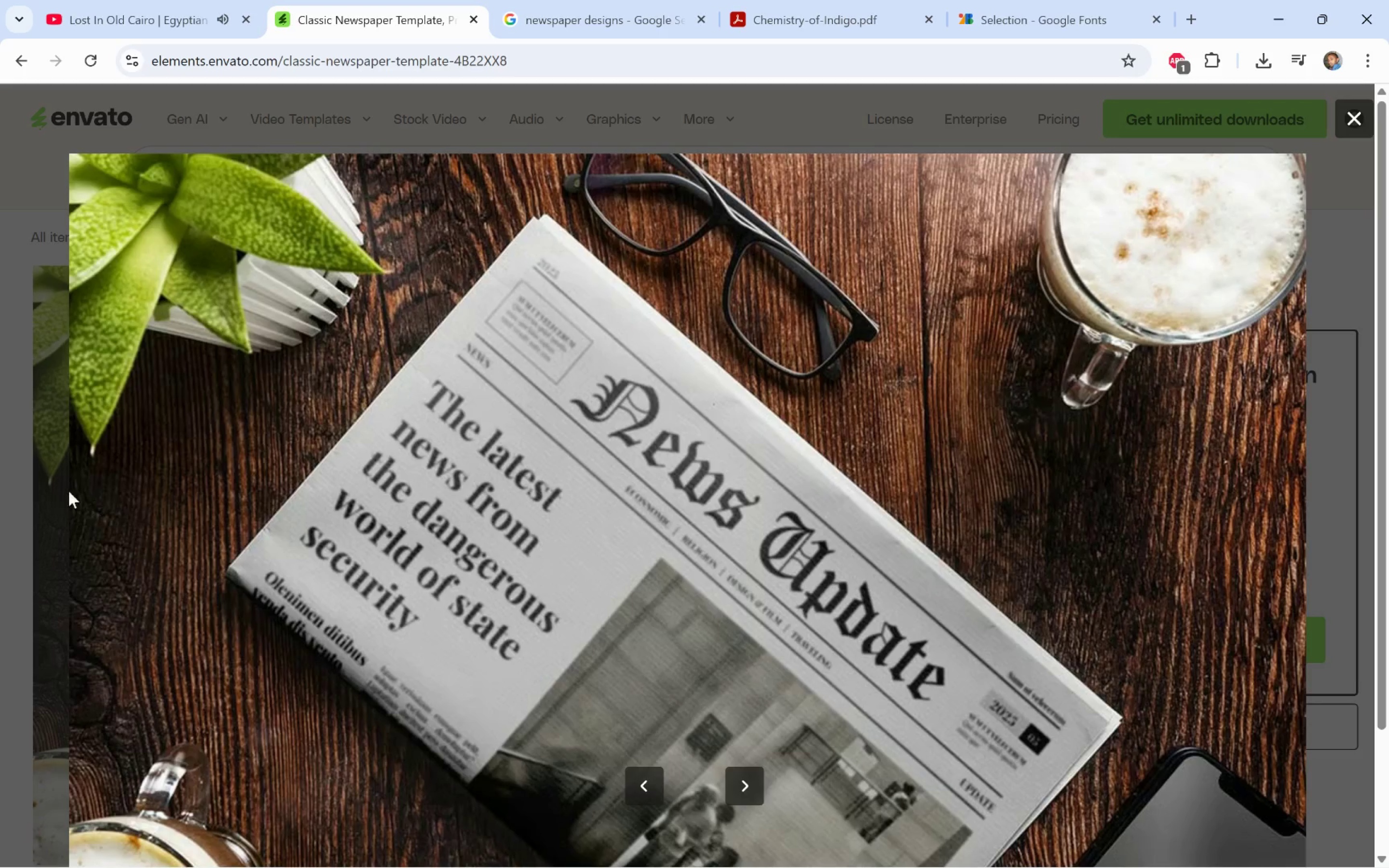 
left_click([6, 474])
 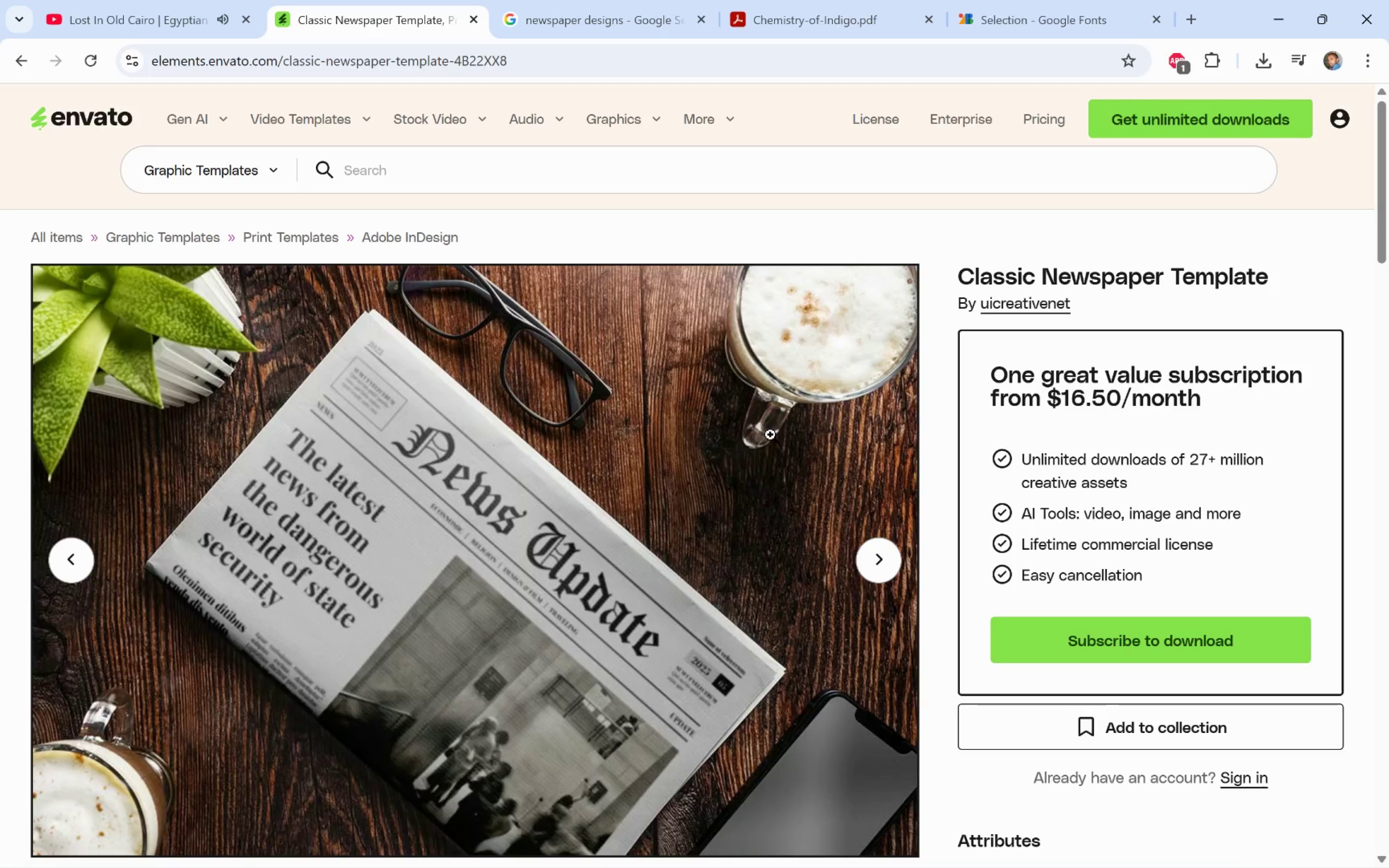 
left_click([892, 568])
 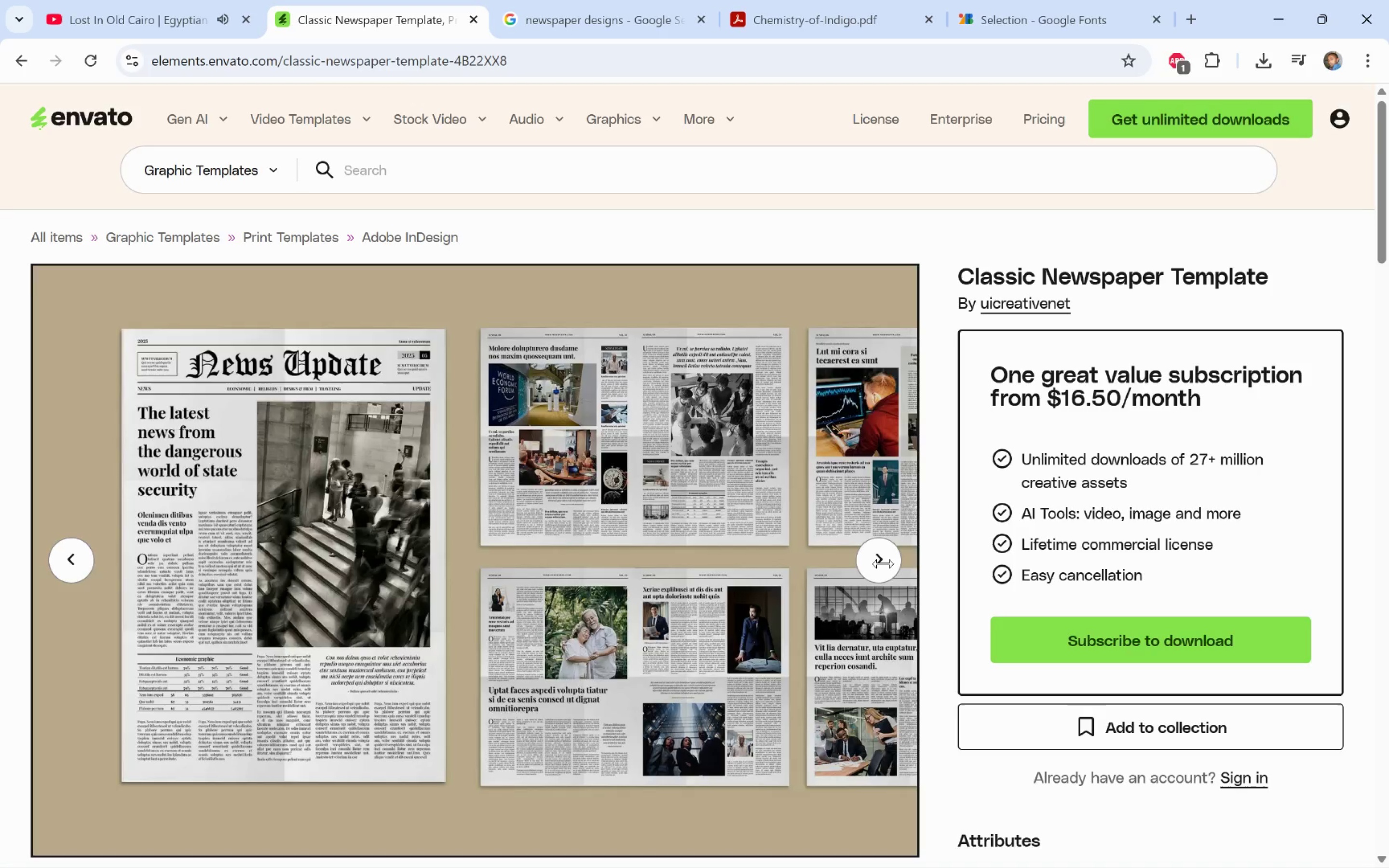 
left_click([884, 564])
 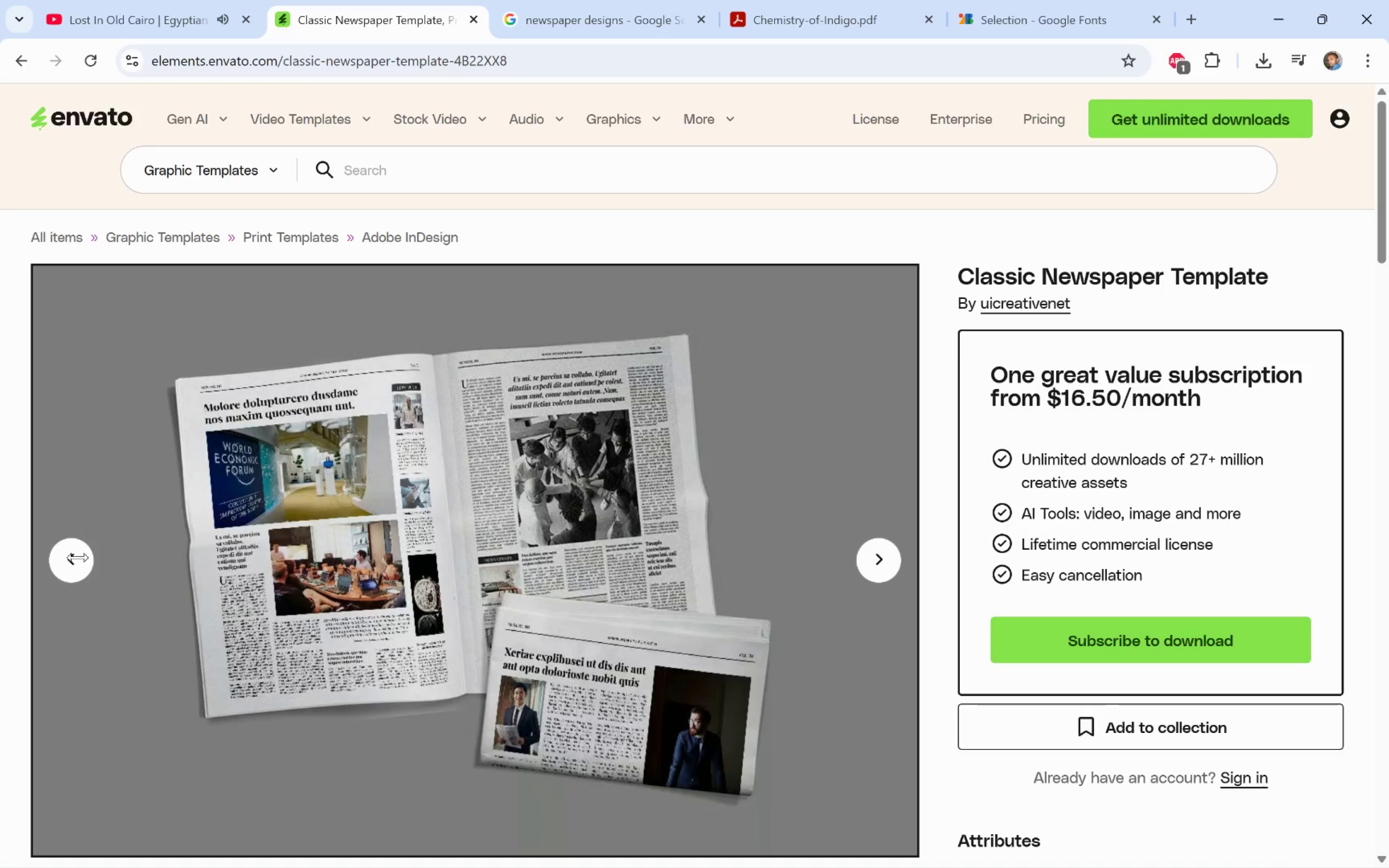 
left_click([74, 572])
 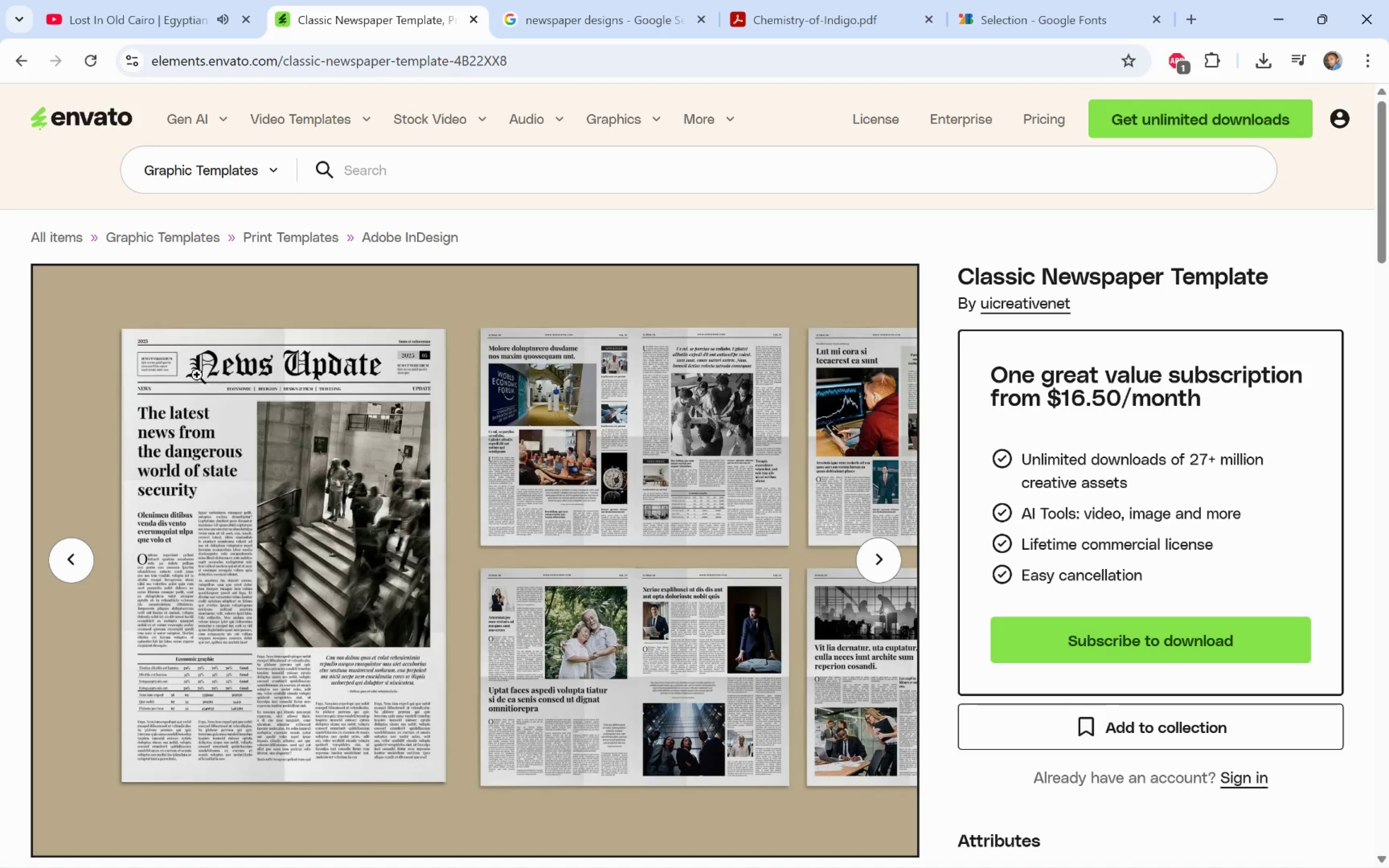 
left_click([192, 373])
 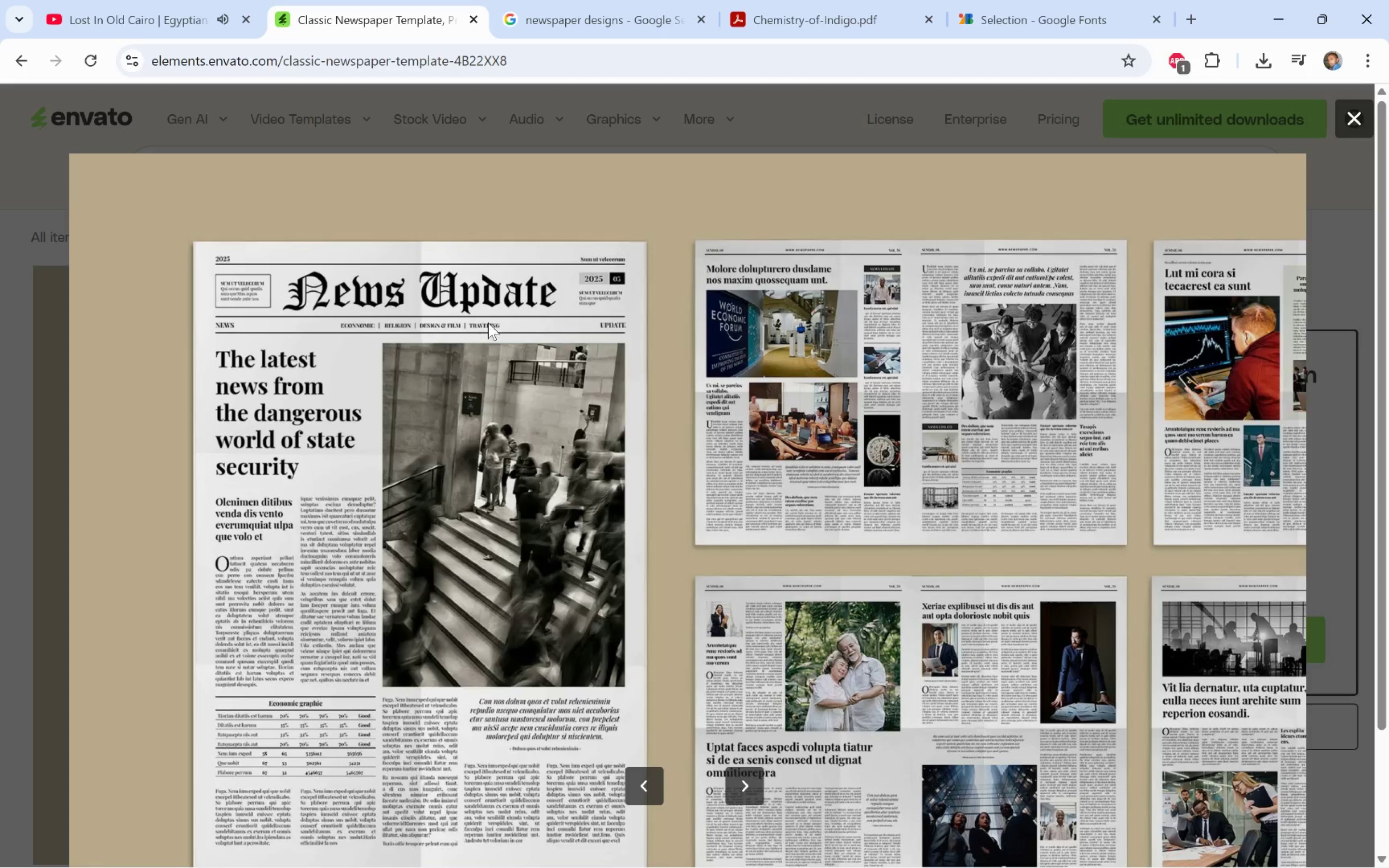 
right_click([477, 312])
 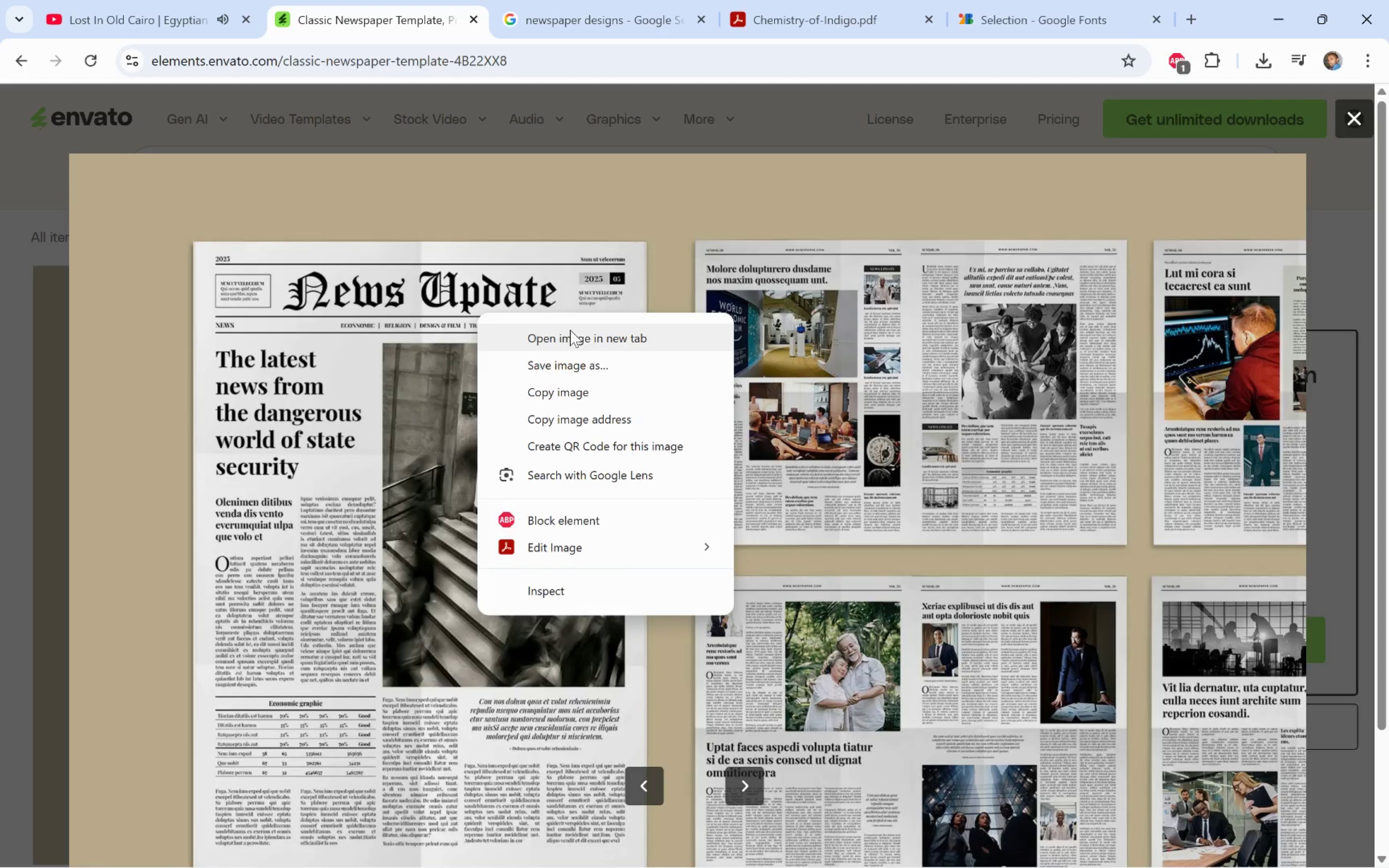 
left_click([578, 335])
 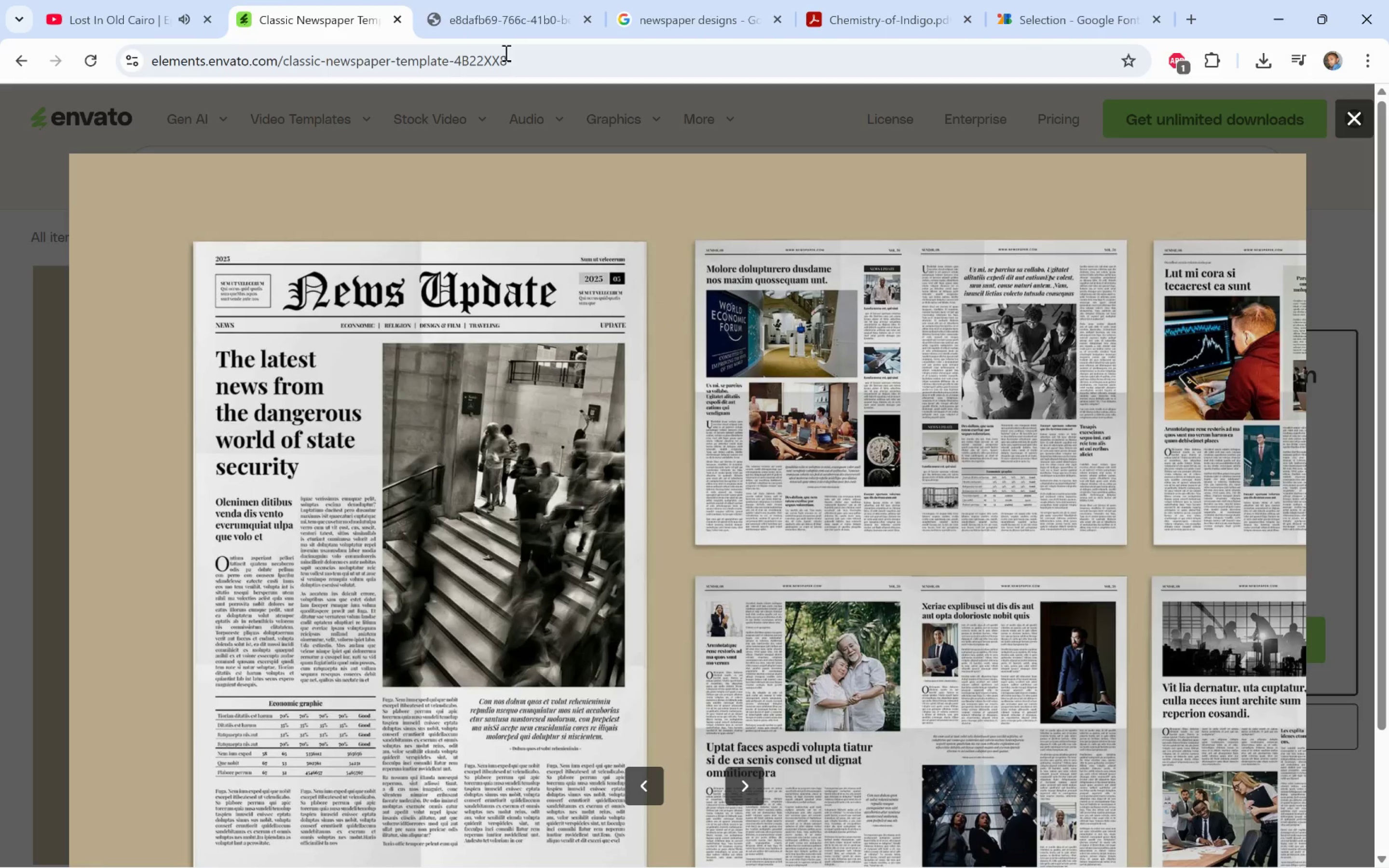 
left_click([508, 5])
 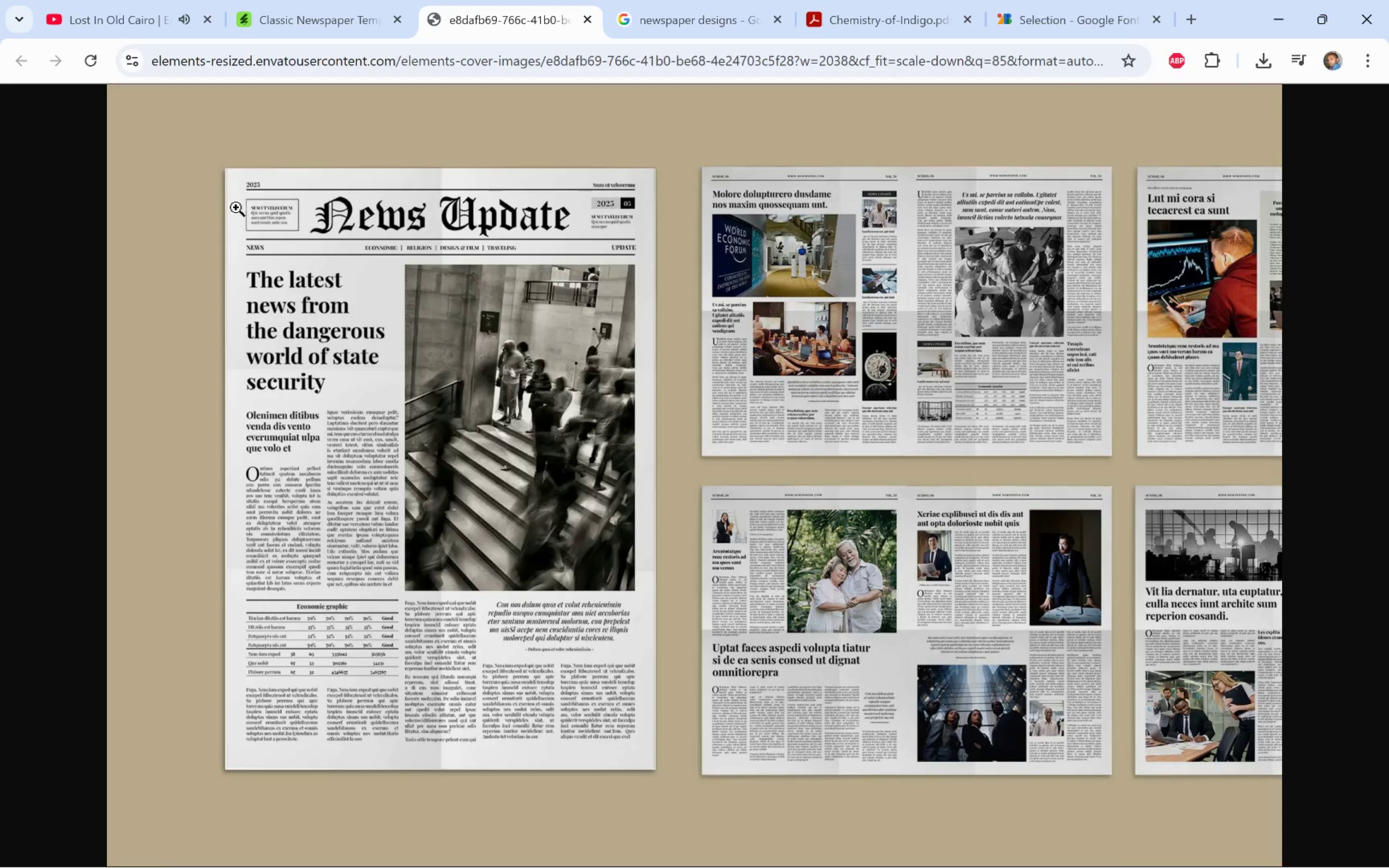 
left_click([250, 194])
 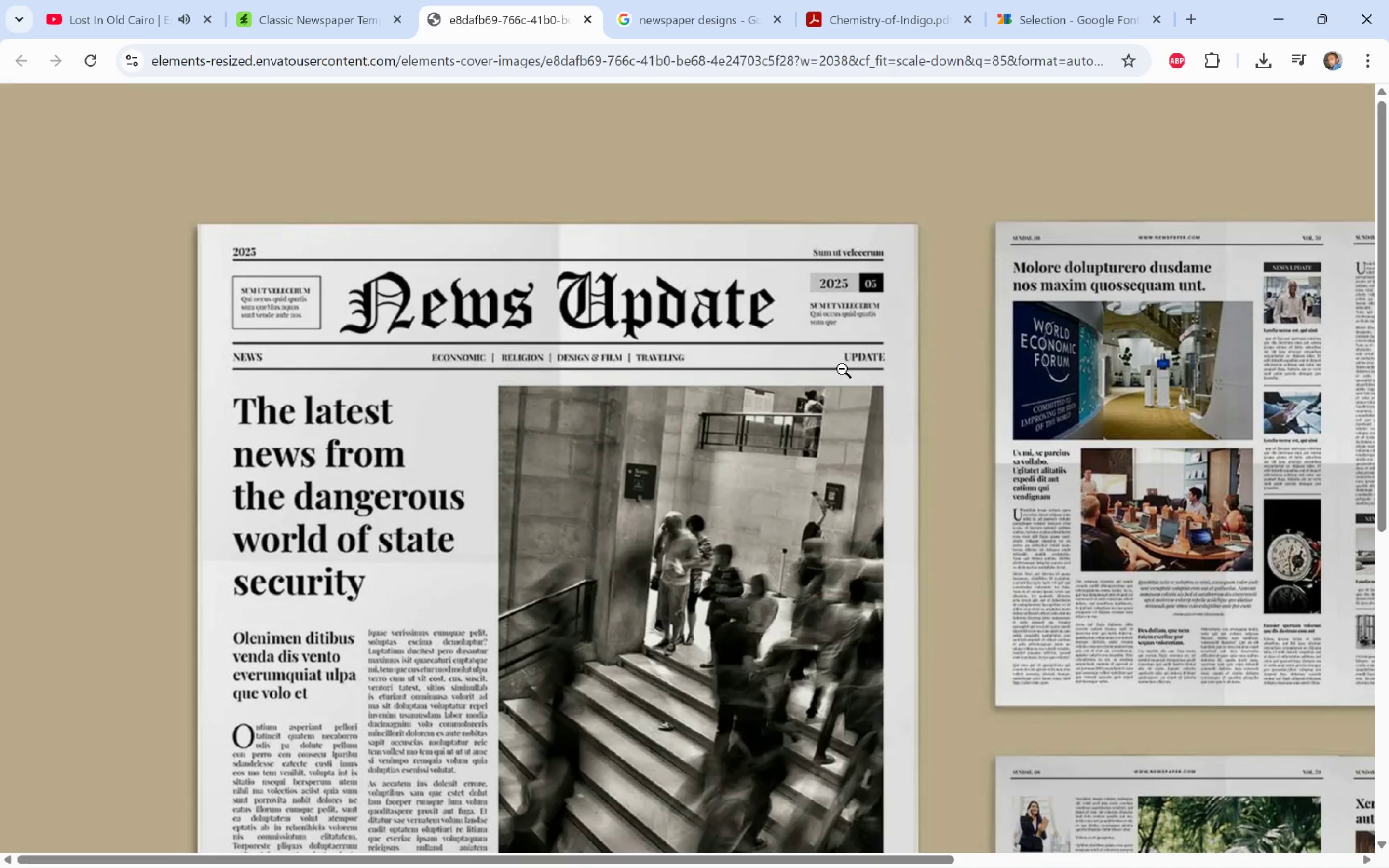 
wait(7.02)
 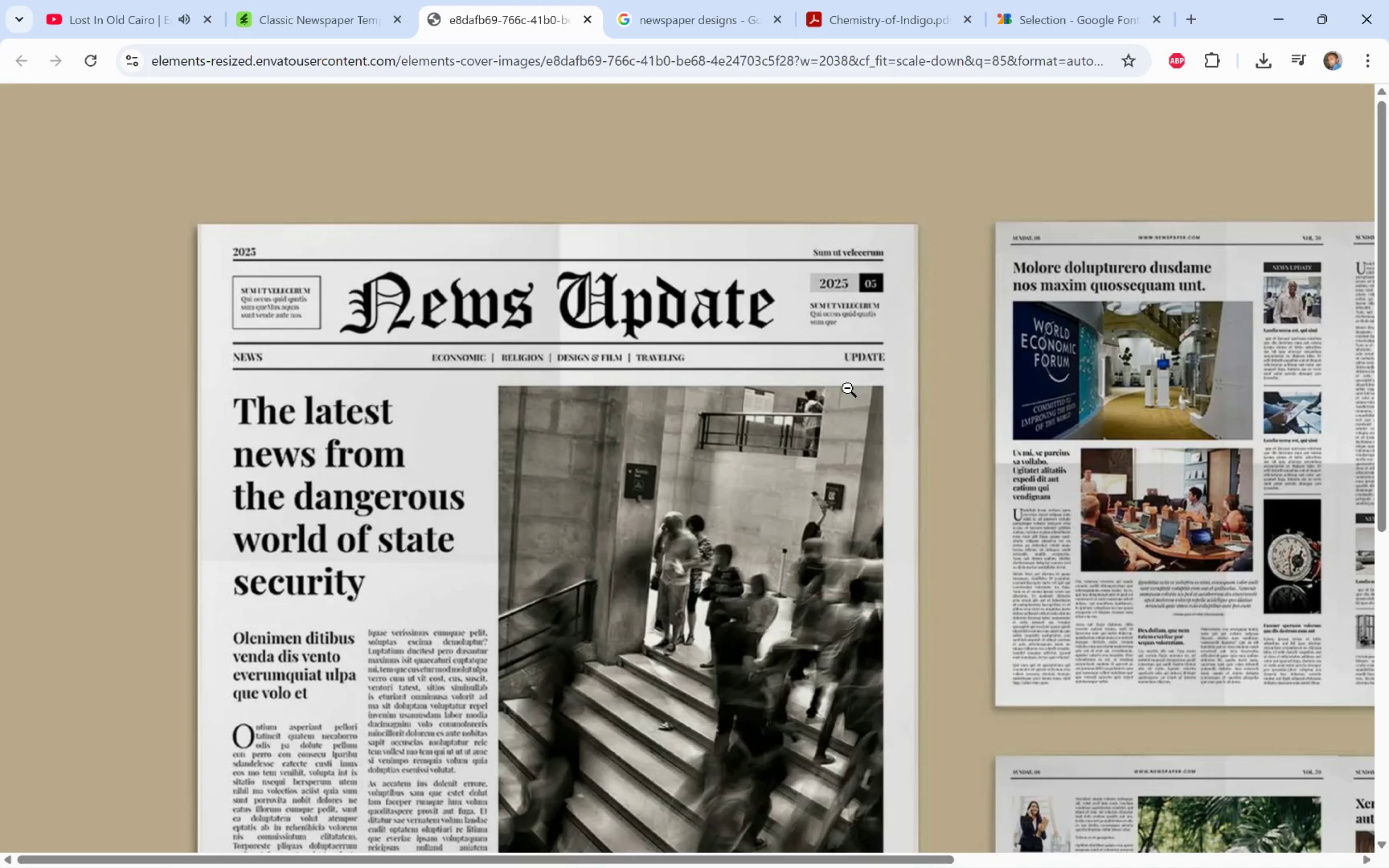 
scroll: coordinate [843, 427], scroll_direction: down, amount: 5.0
 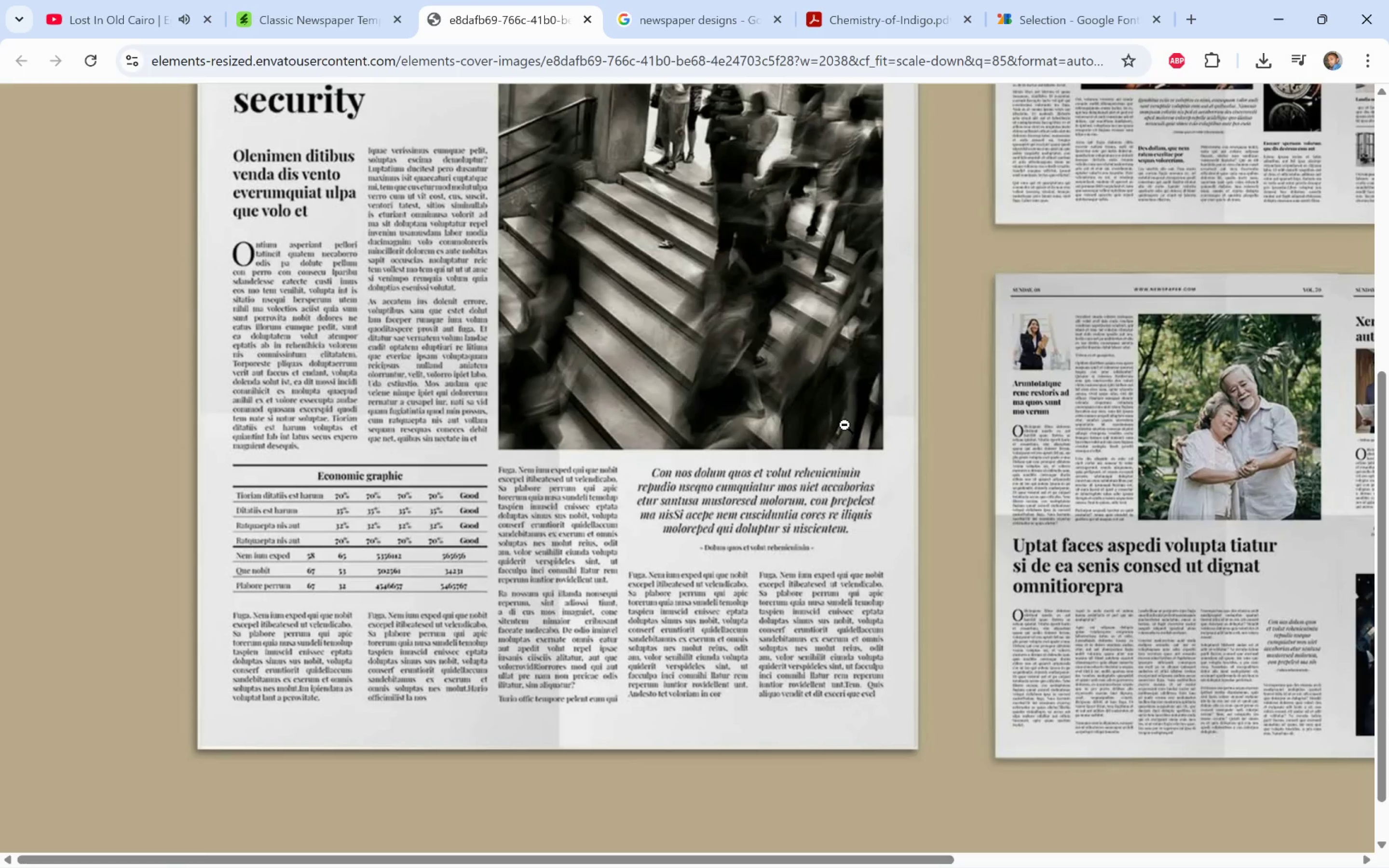 
wait(7.77)
 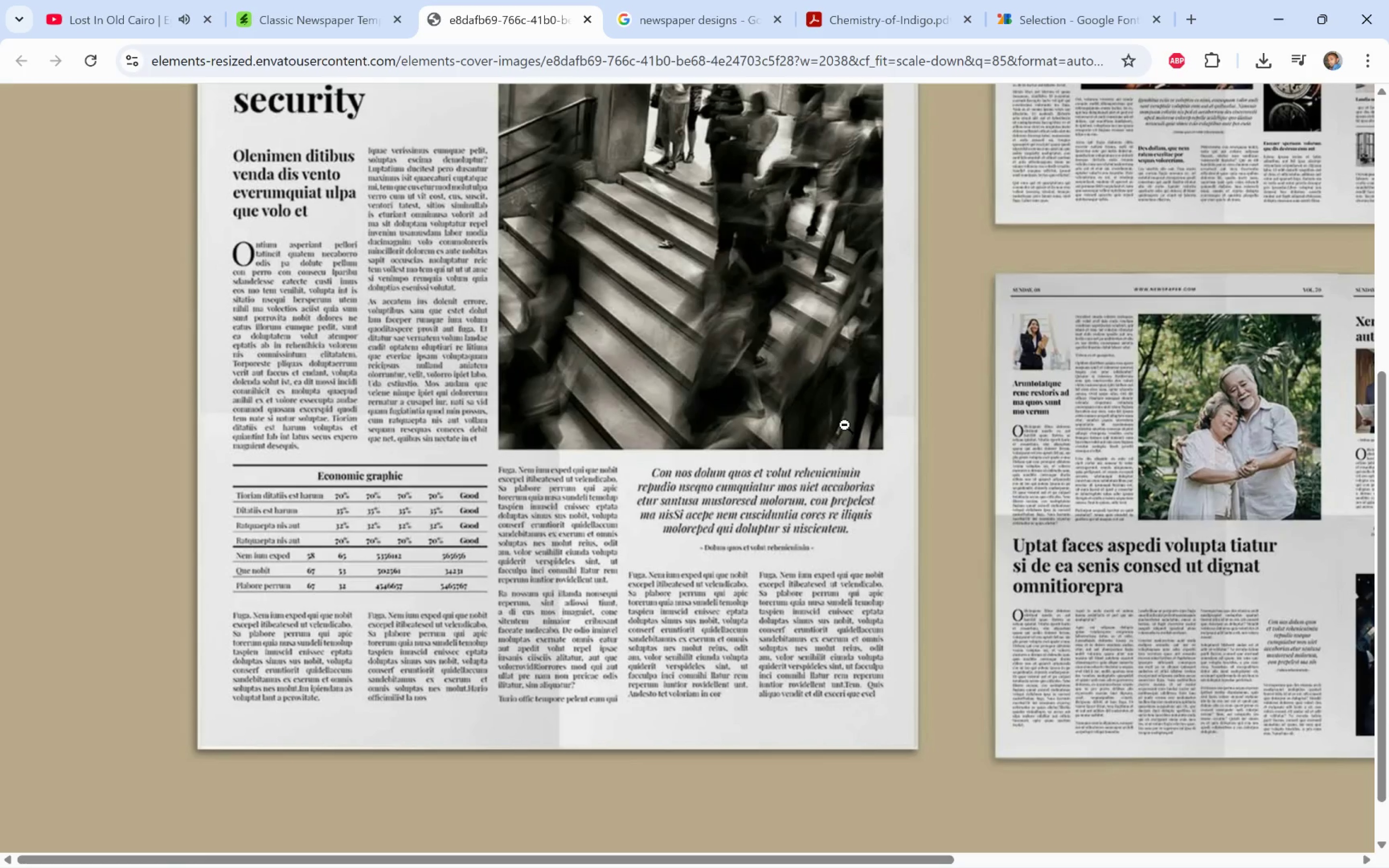 
scroll: coordinate [846, 422], scroll_direction: up, amount: 3.0
 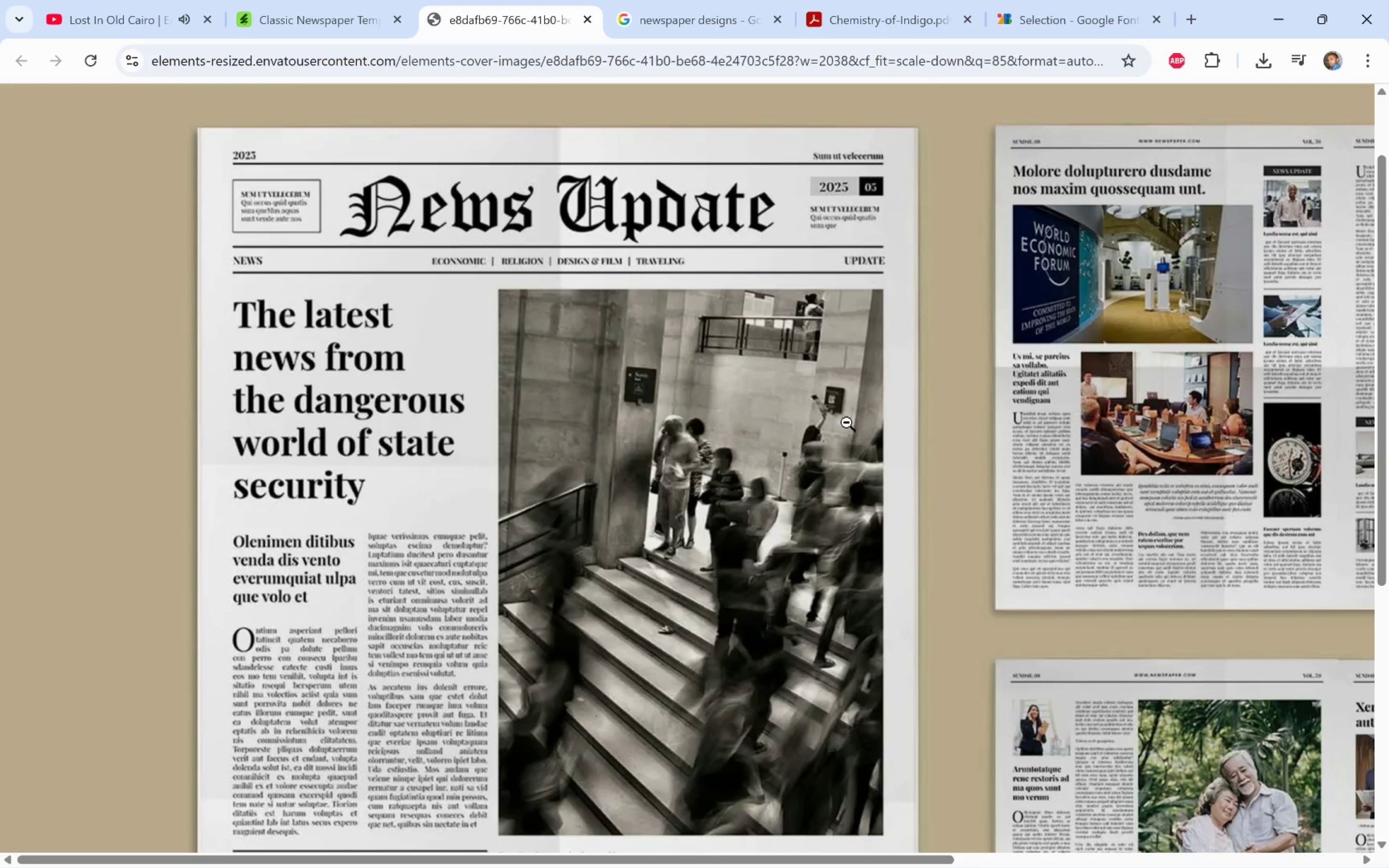 
wait(5.69)
 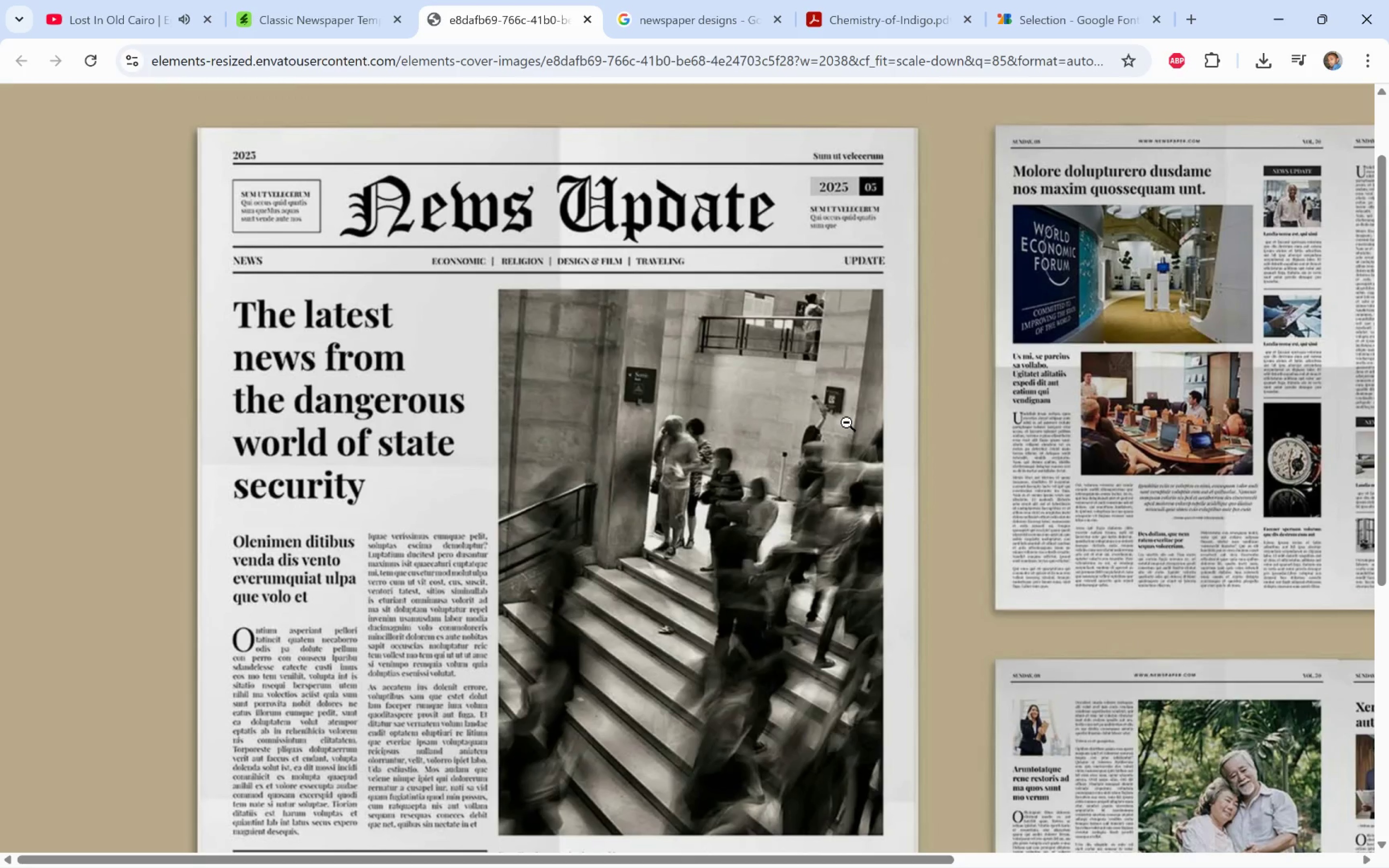 
key(Alt+AltLeft)
 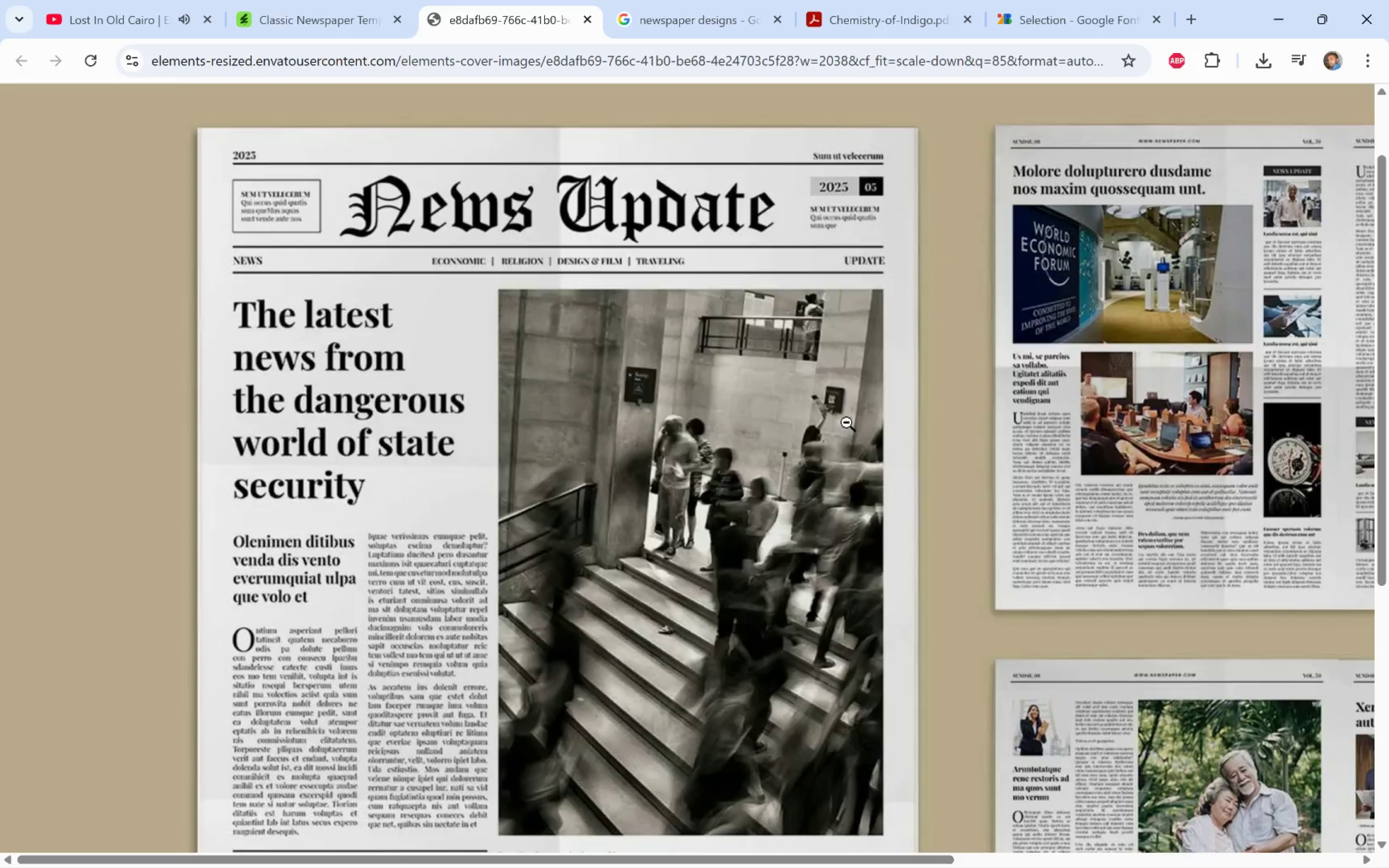 
key(Alt+Tab)
 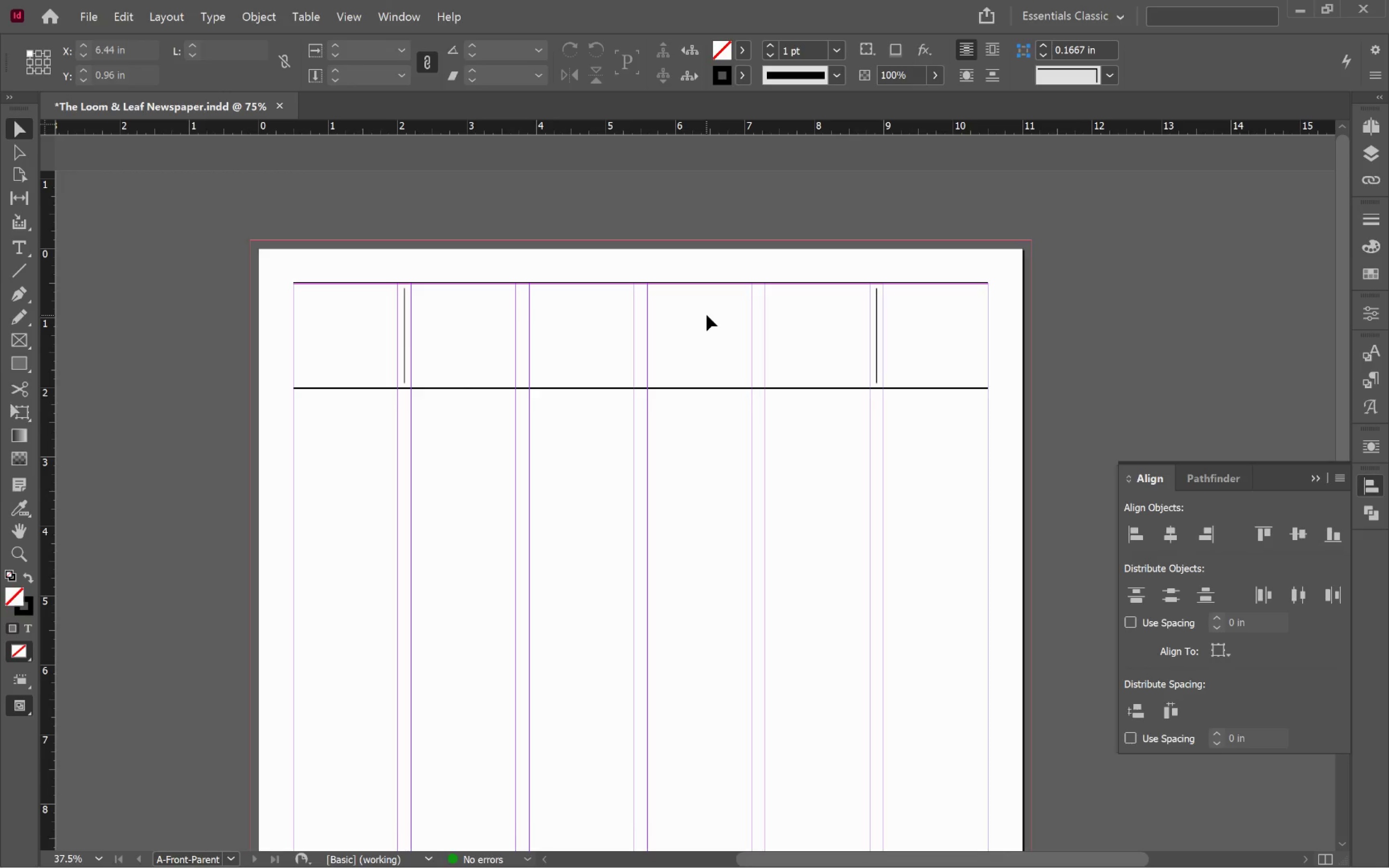 
left_click([712, 320])
 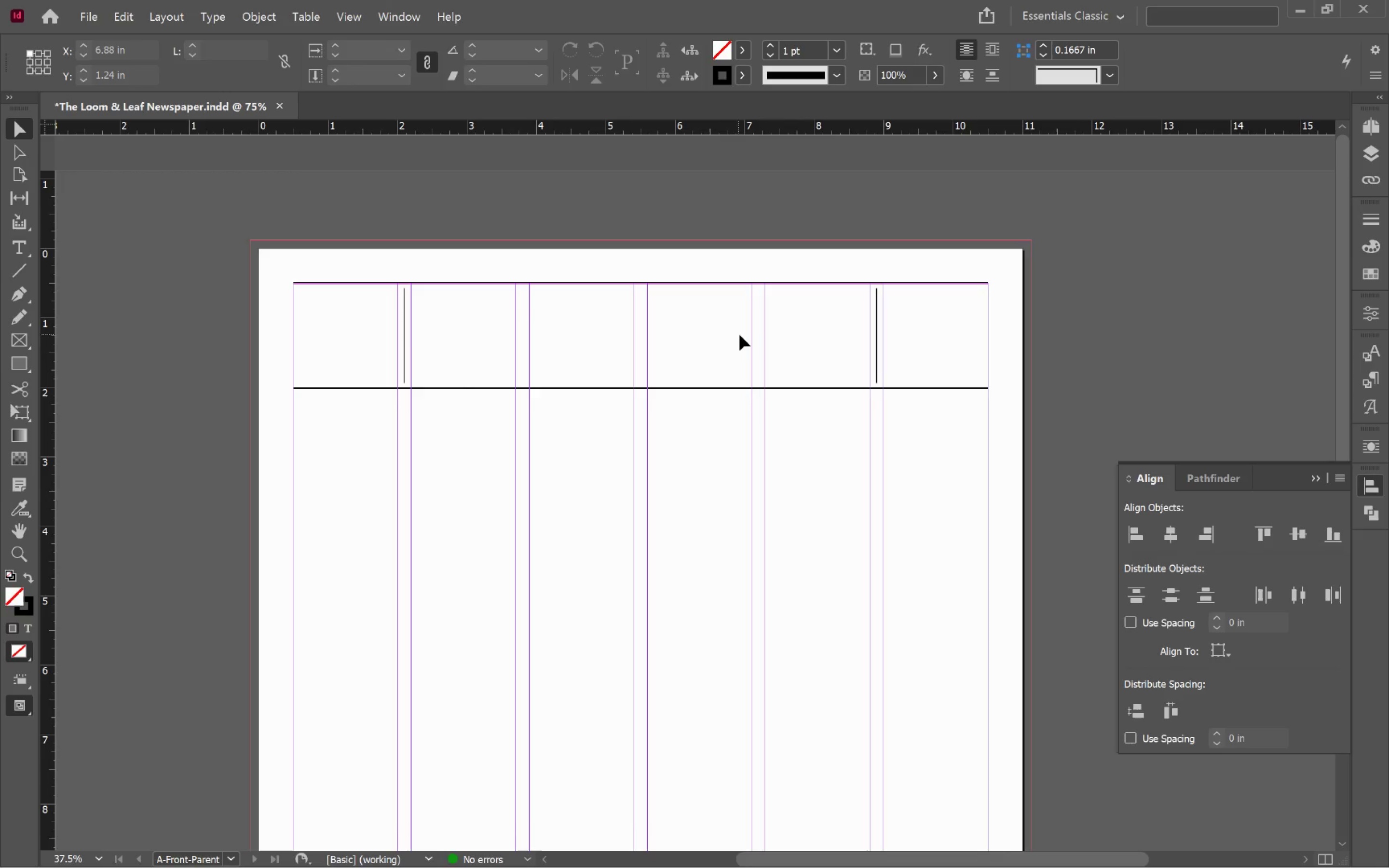 
left_click([576, 353])
 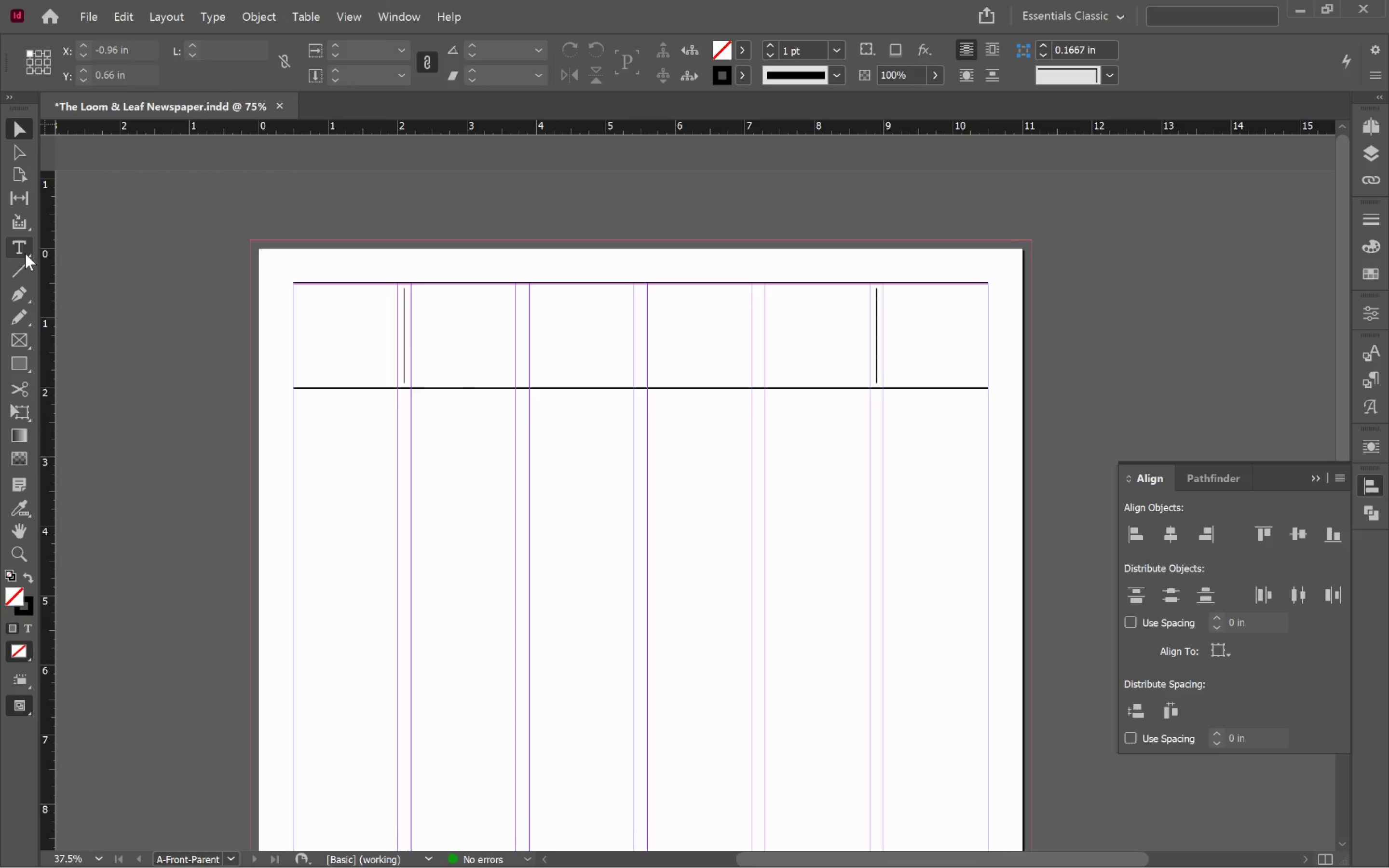 
left_click([25, 253])
 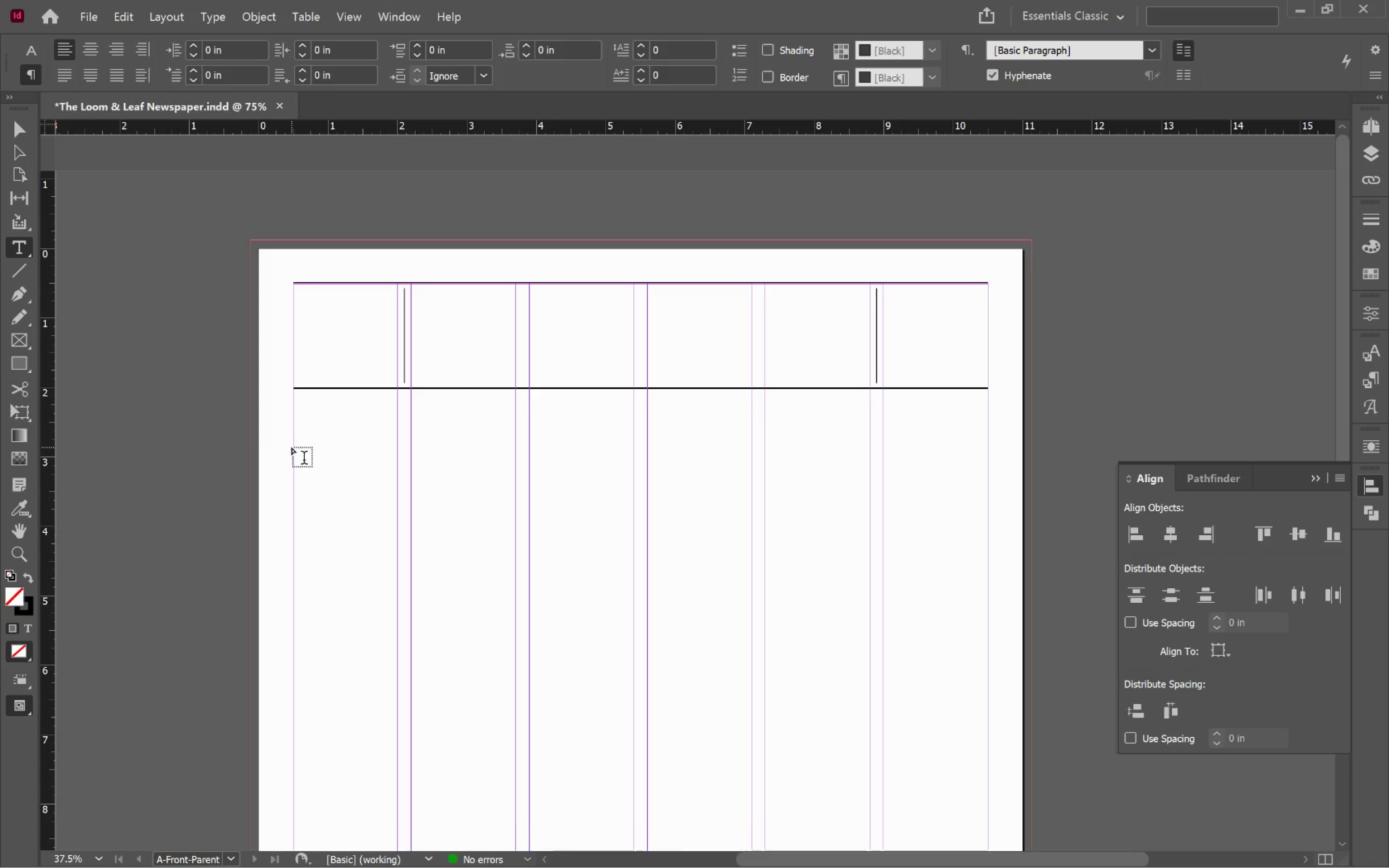 
left_click_drag(start_coordinate=[291, 447], to_coordinate=[495, 472])
 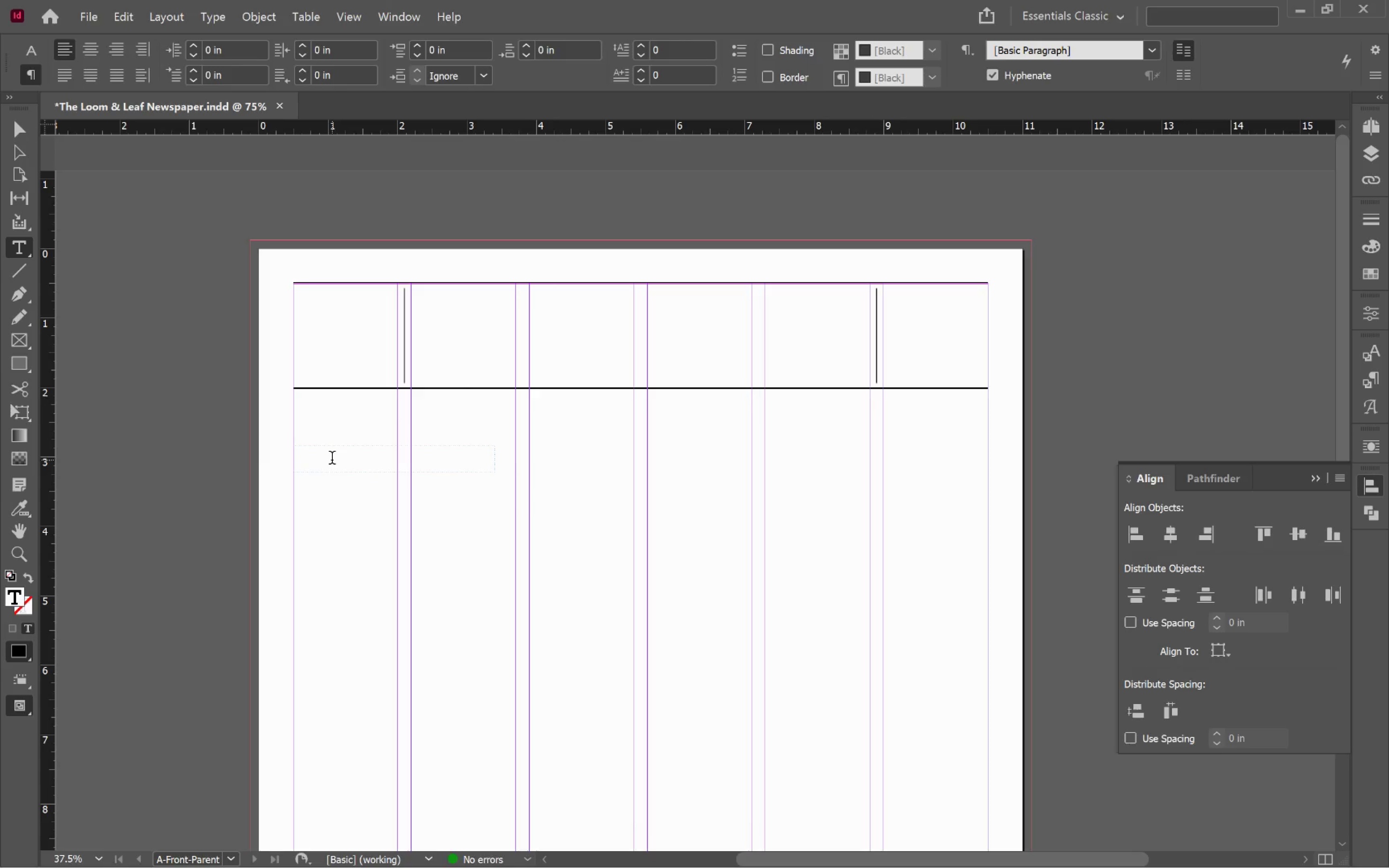 
type(2026)
 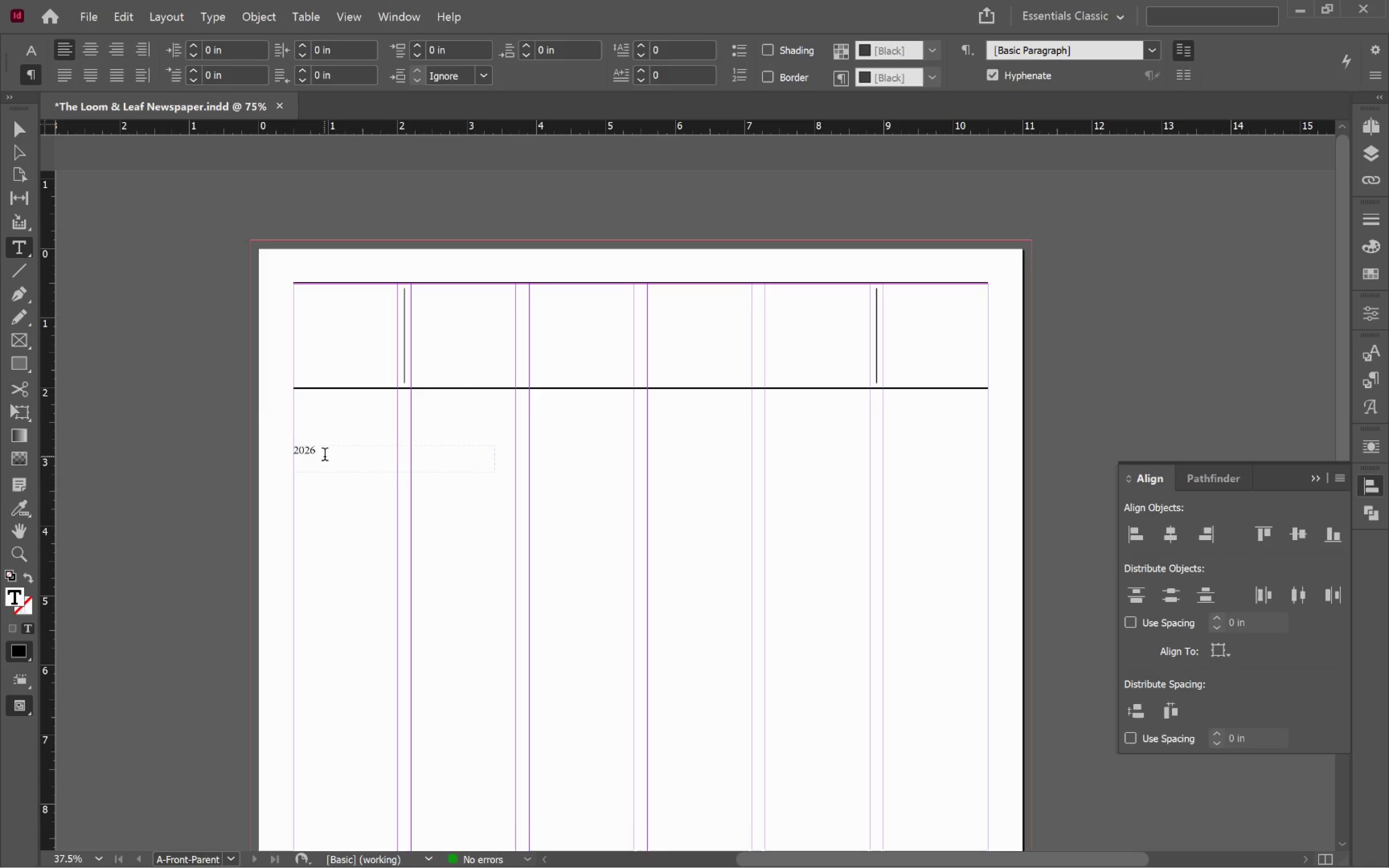 
wait(26.8)
 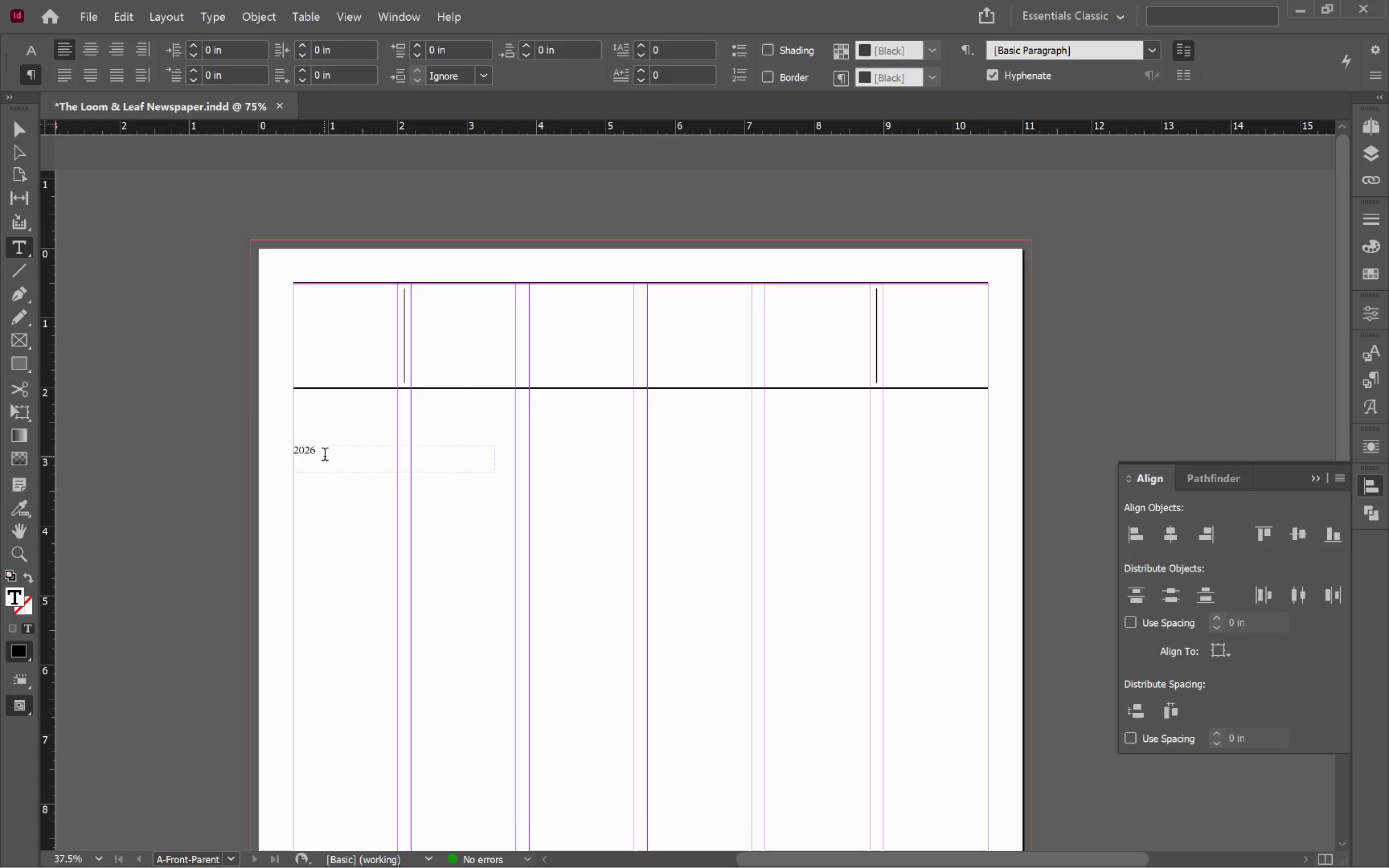 
left_click_drag(start_coordinate=[331, 455], to_coordinate=[250, 448])
 